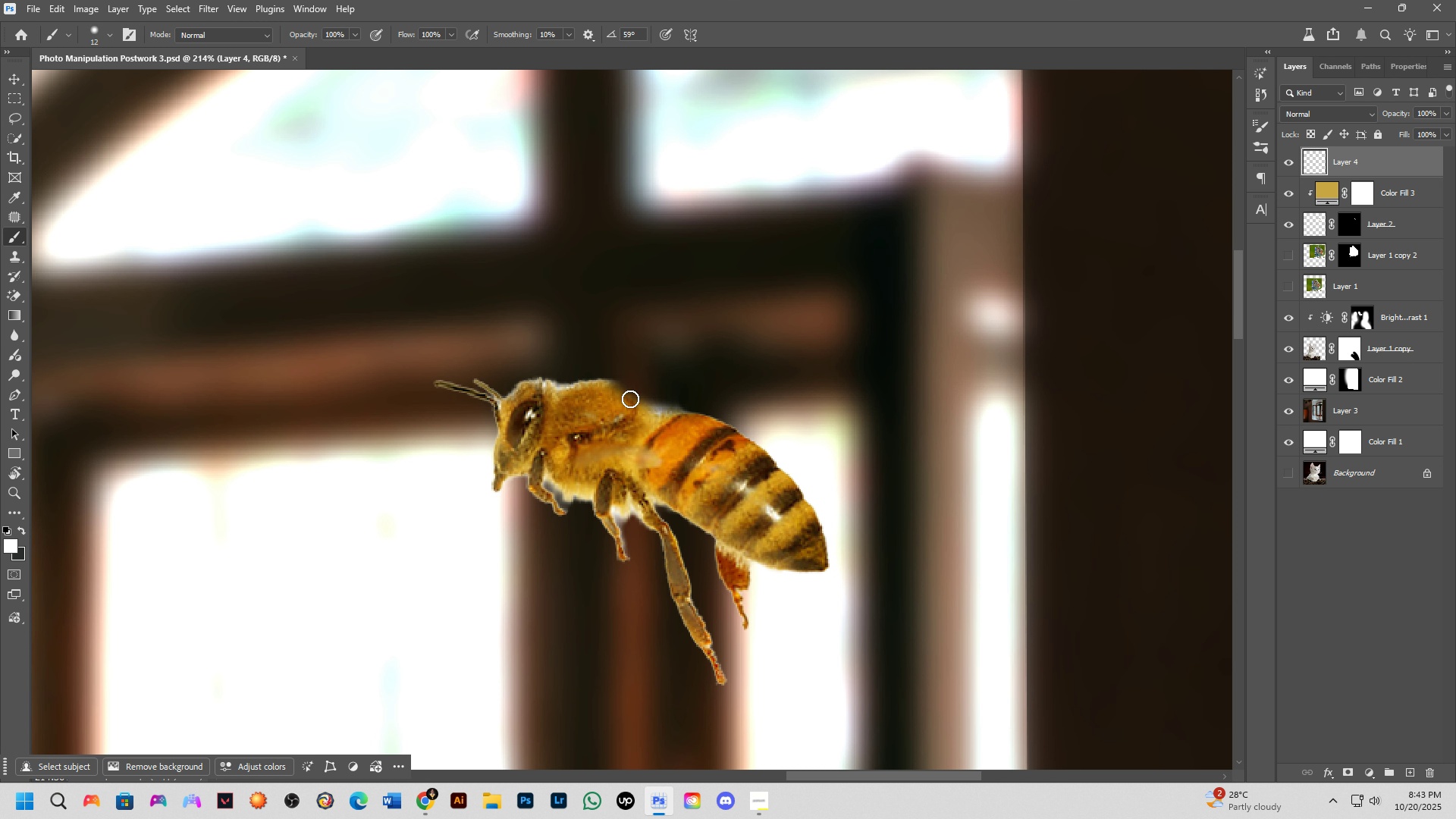 
left_click_drag(start_coordinate=[630, 399], to_coordinate=[638, 407])
 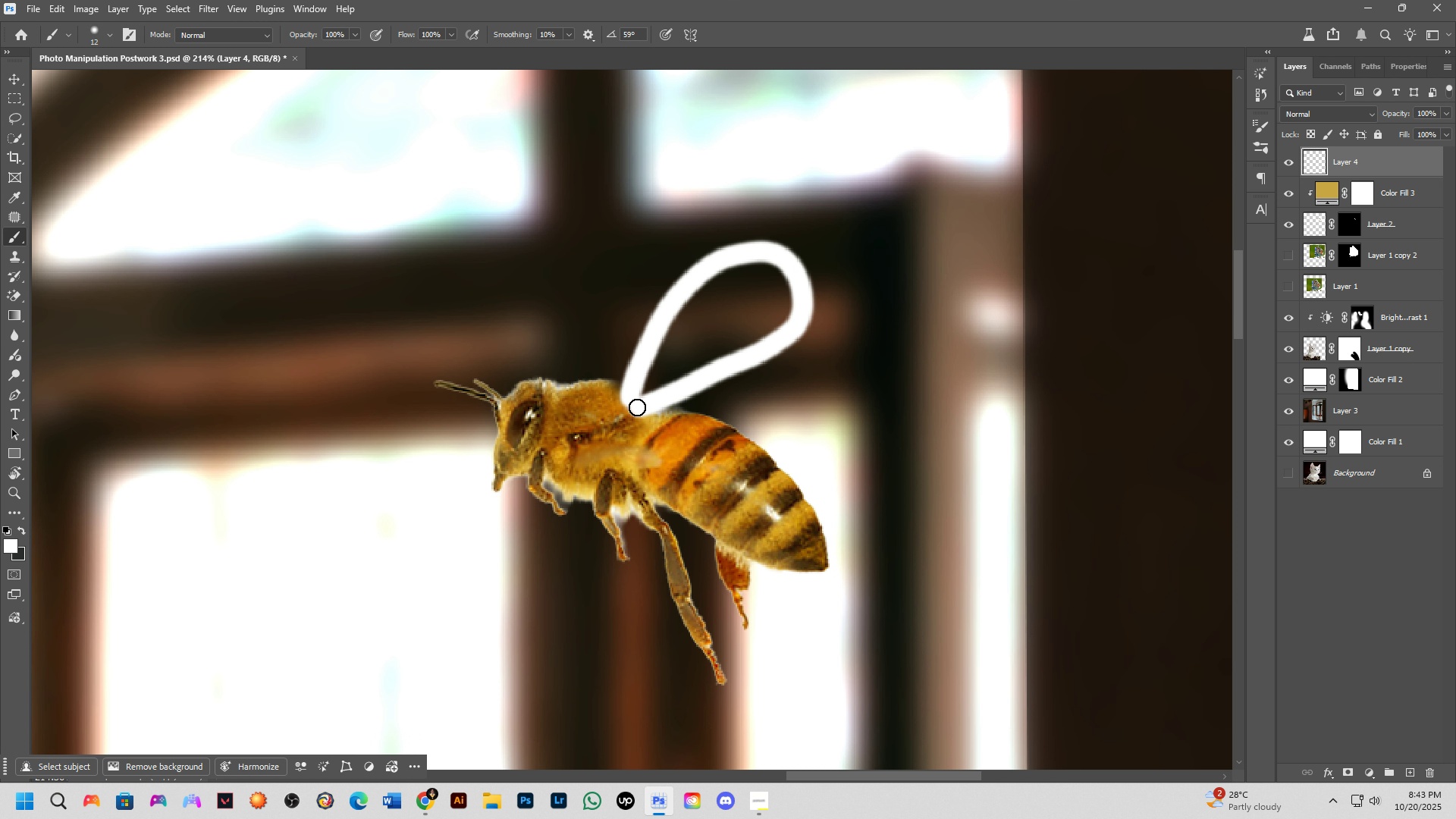 
hold_key(key=AltLeft, duration=0.32)
 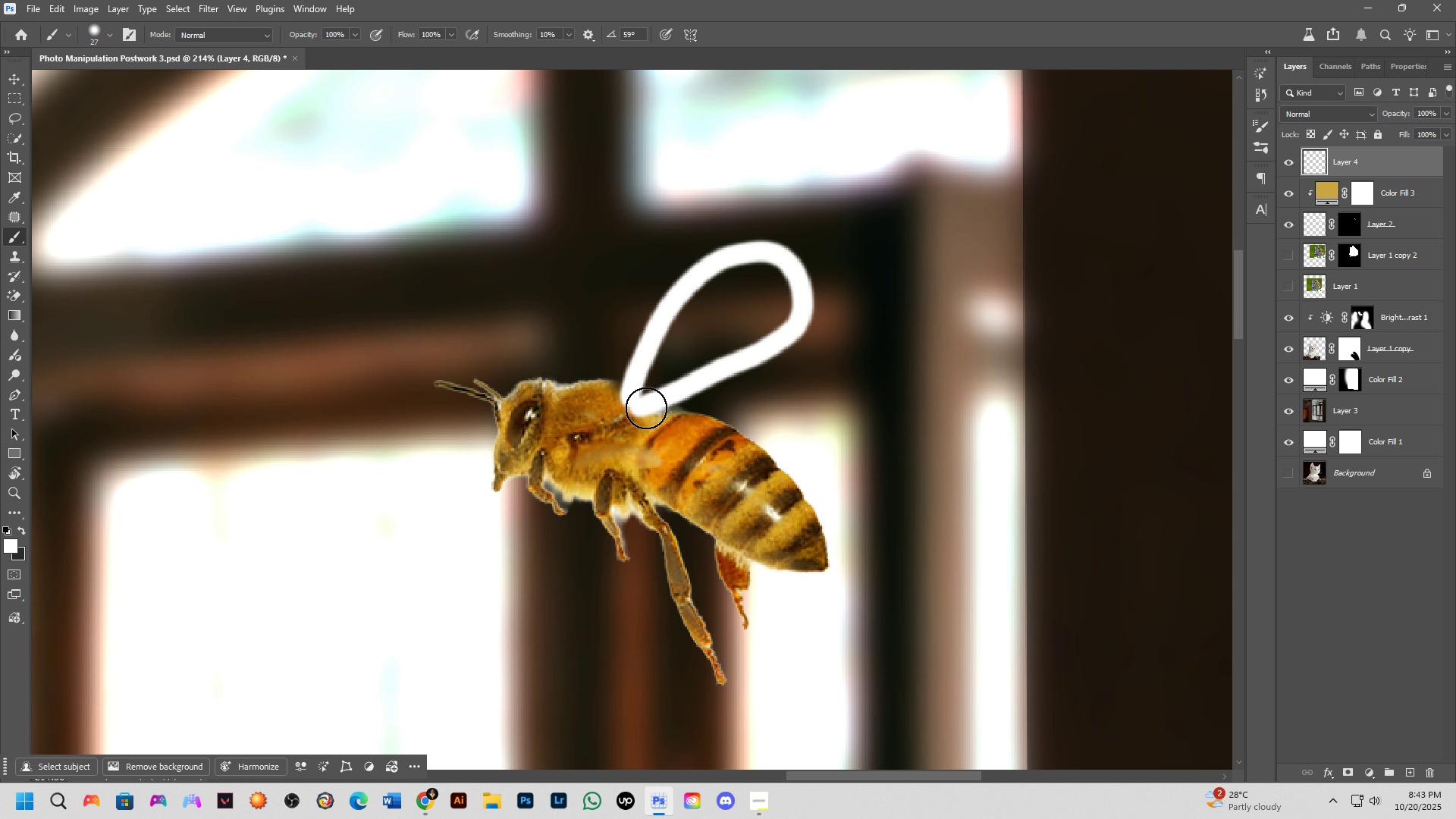 
key(Alt+AltLeft)
 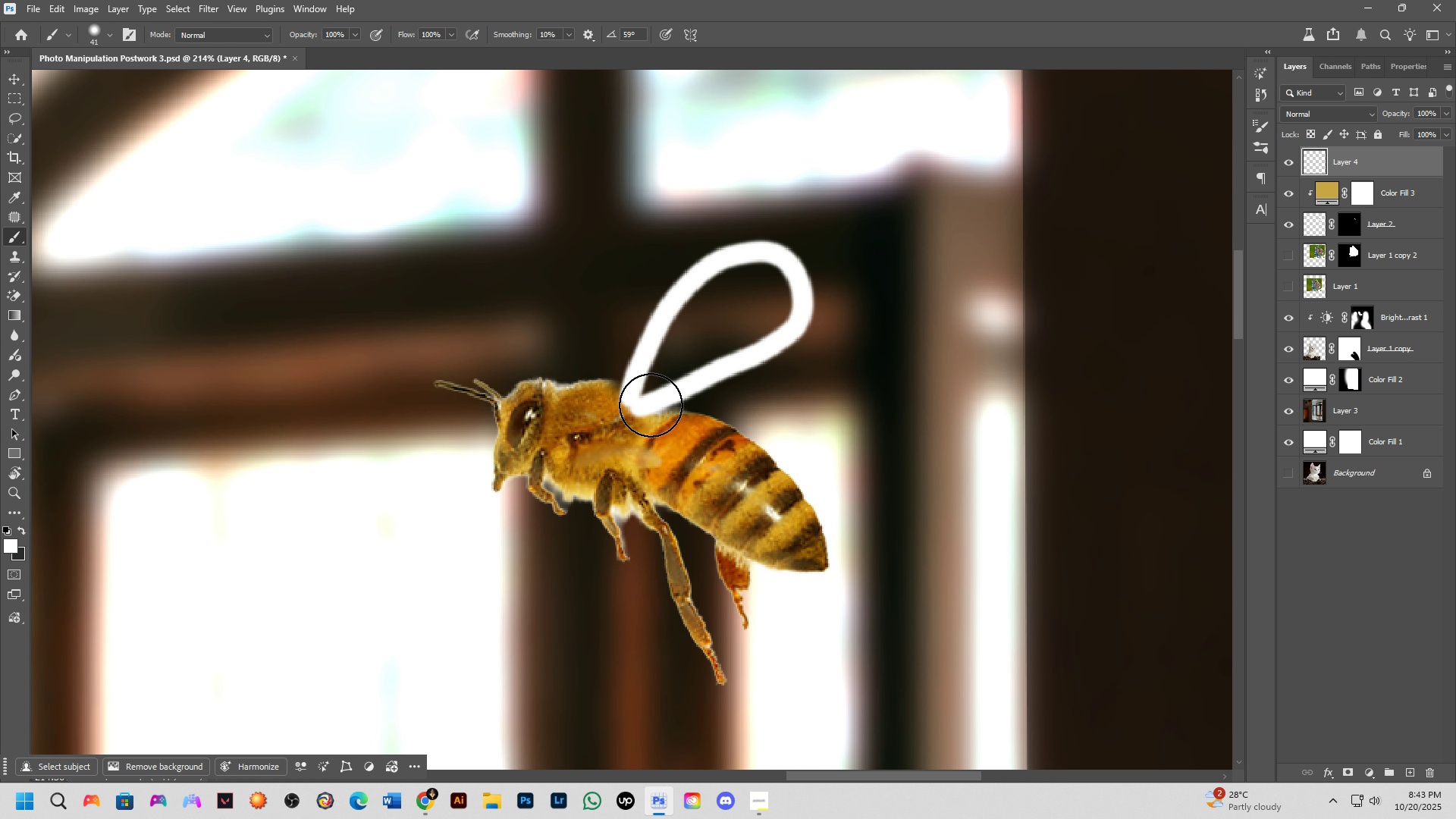 
key(Alt+AltLeft)
 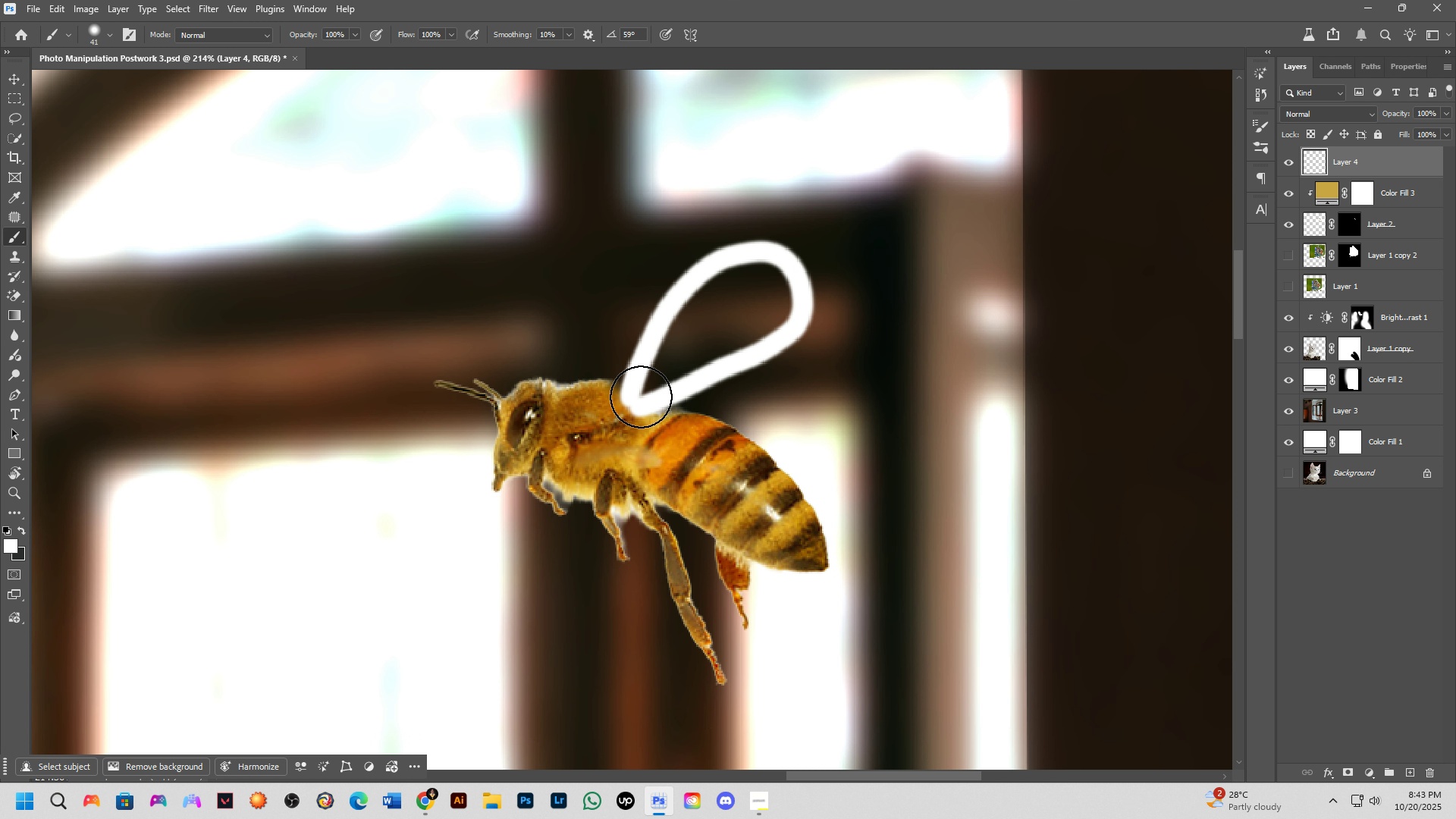 
key(Alt+AltLeft)
 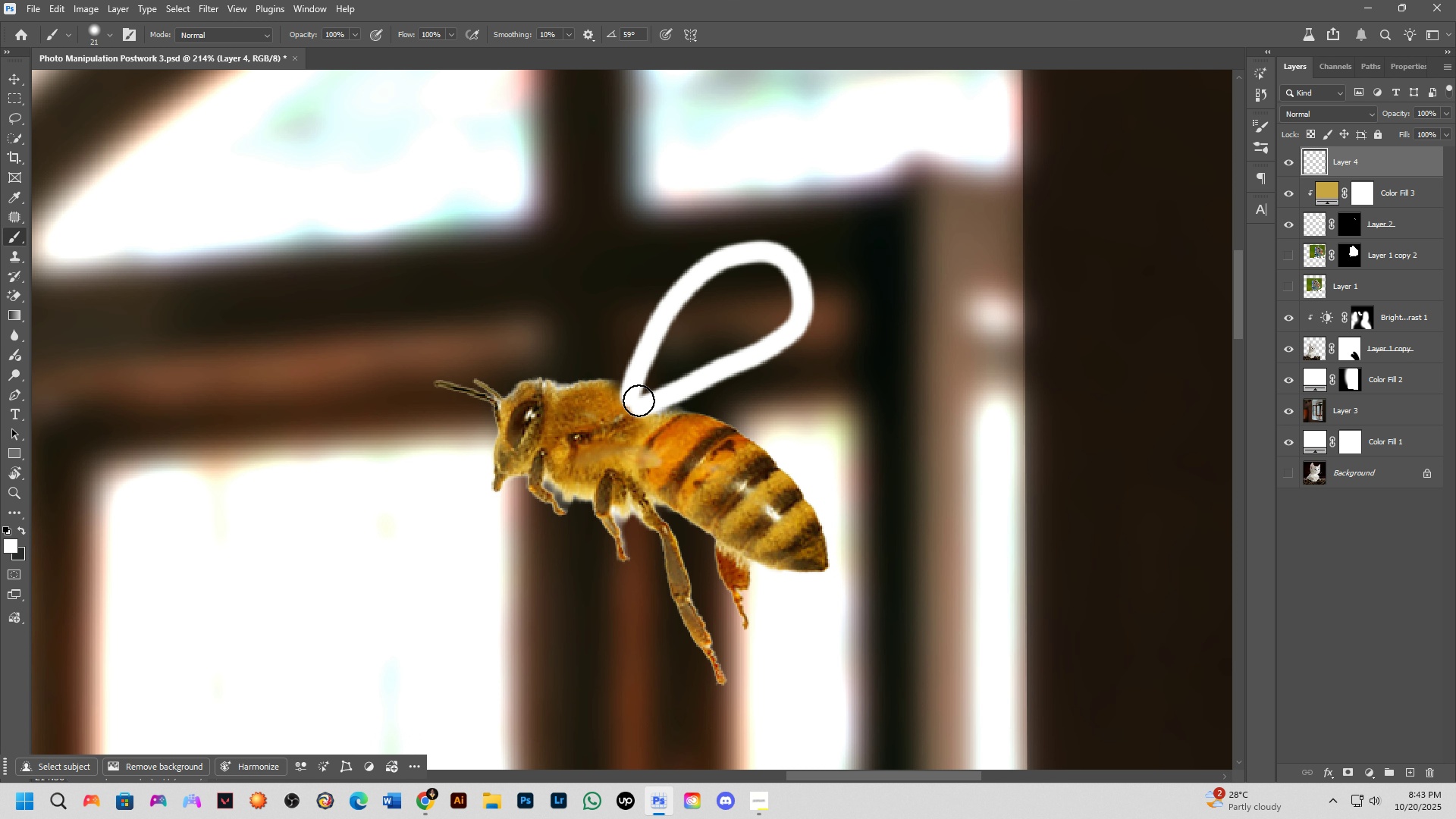 
left_click_drag(start_coordinate=[641, 401], to_coordinate=[676, 351])
 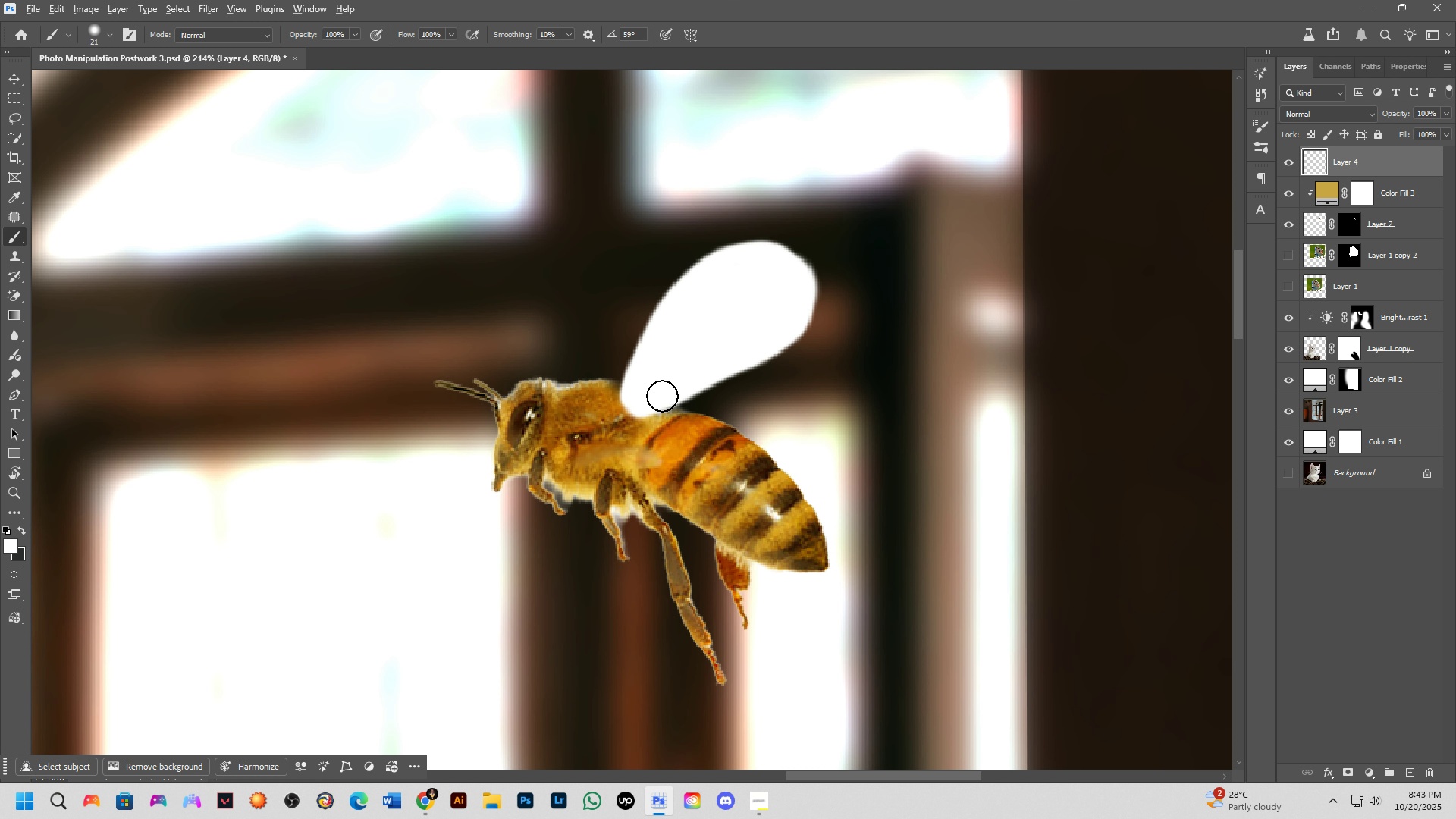 
key(Alt+AltLeft)
 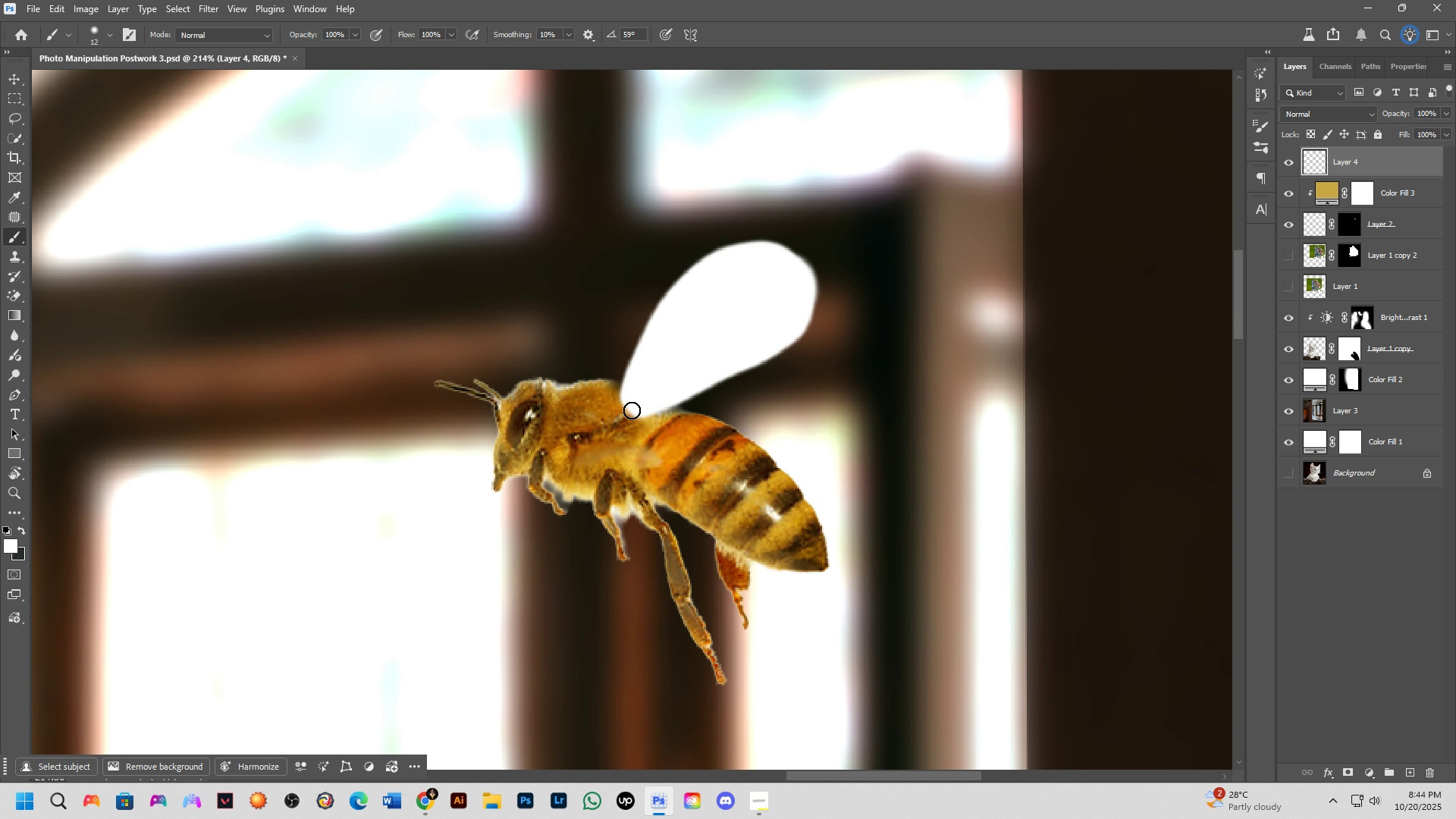 
hold_key(key=Space, duration=0.55)
 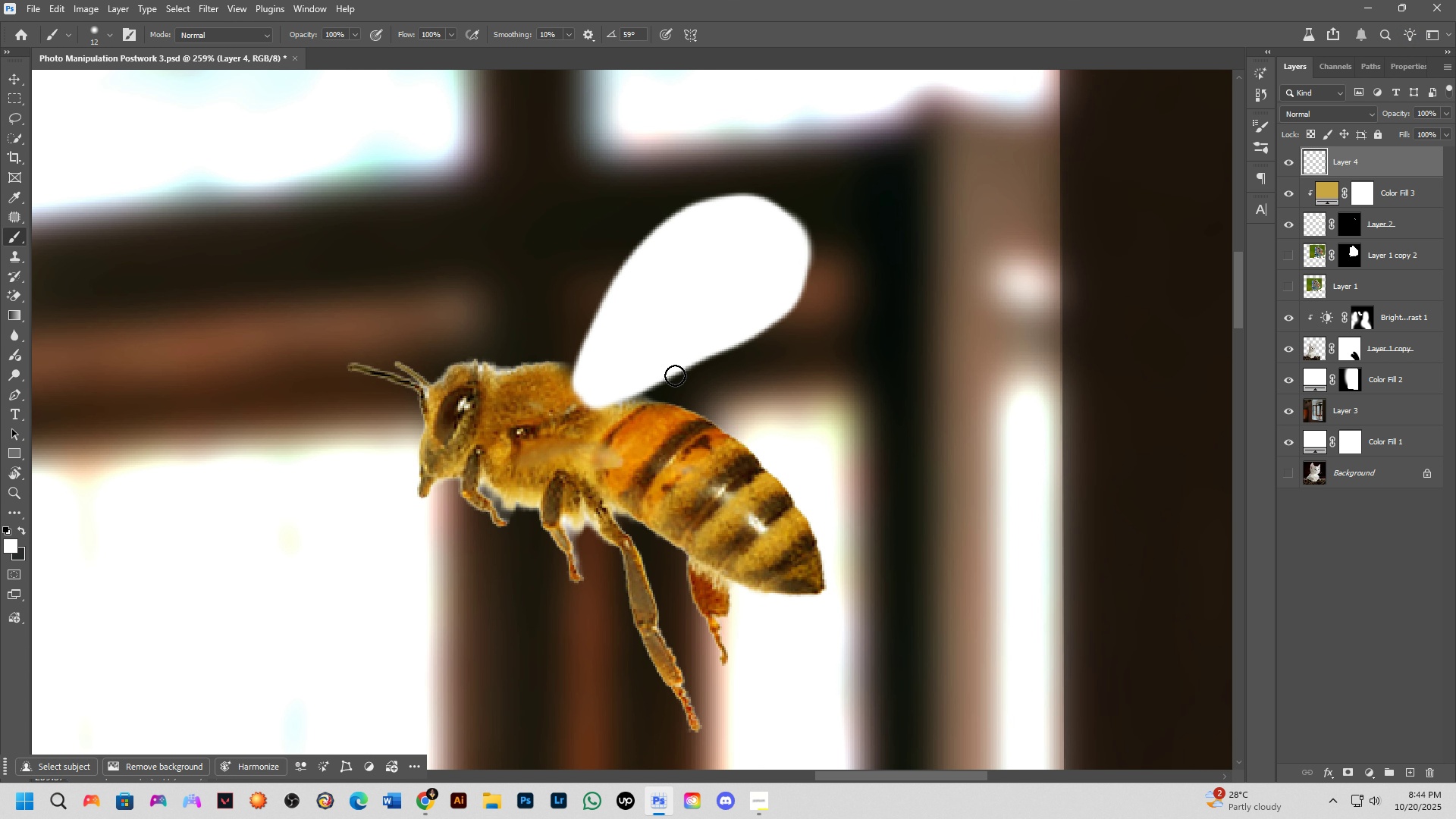 
left_click_drag(start_coordinate=[633, 476], to_coordinate=[601, 471])
 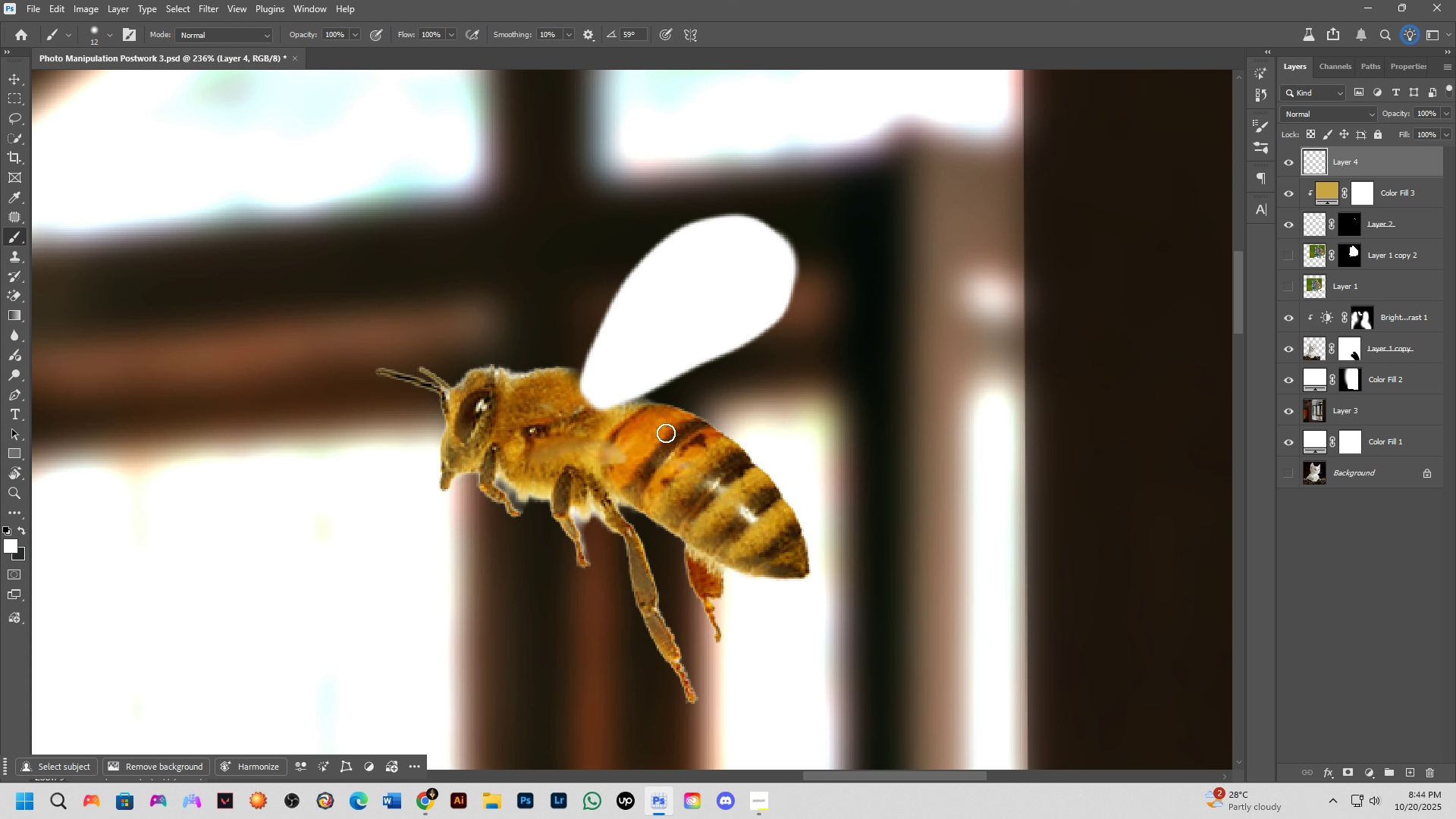 
scroll: coordinate [659, 421], scroll_direction: up, amount: 2.0
 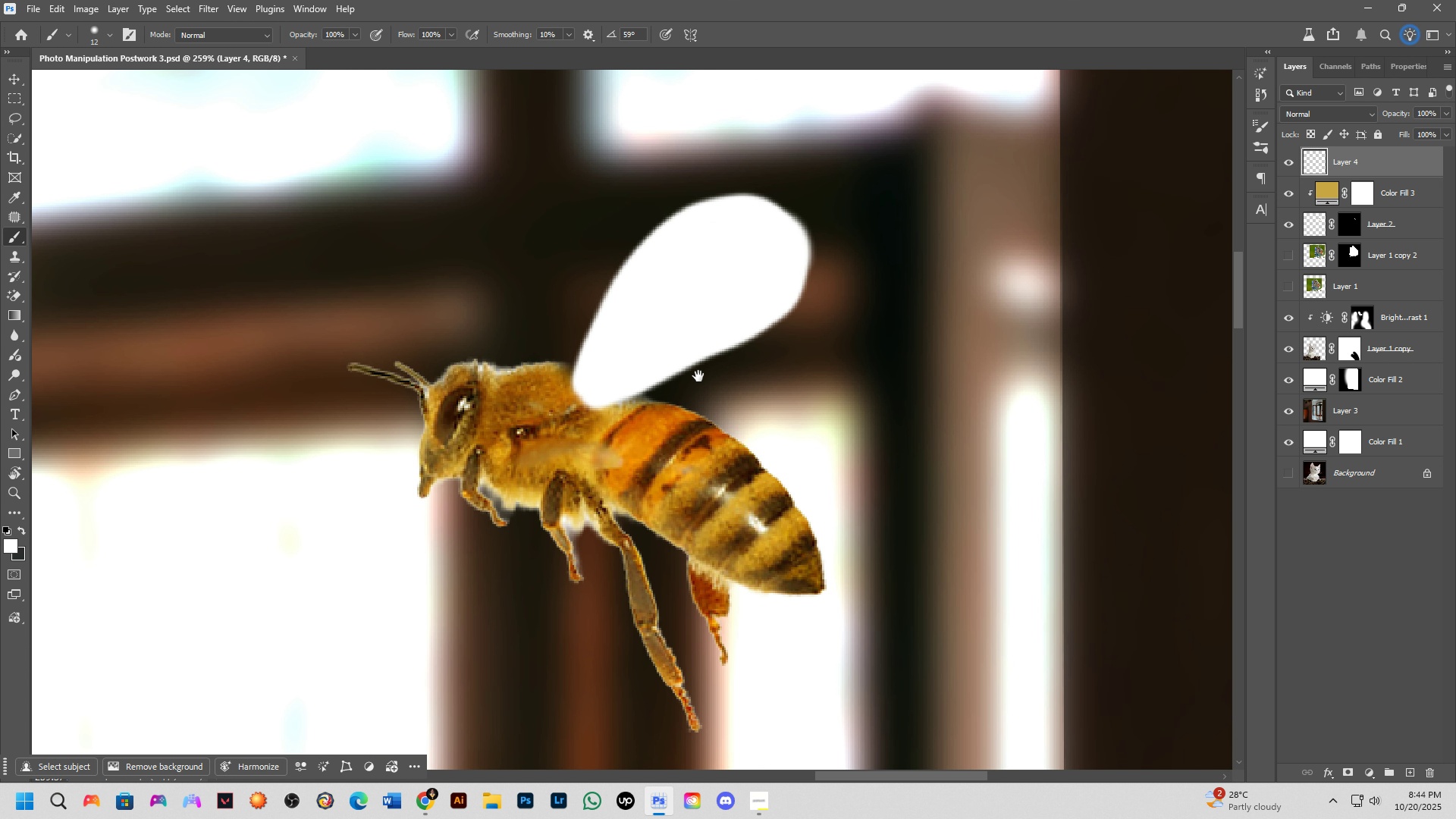 
hold_key(key=Space, duration=0.46)
 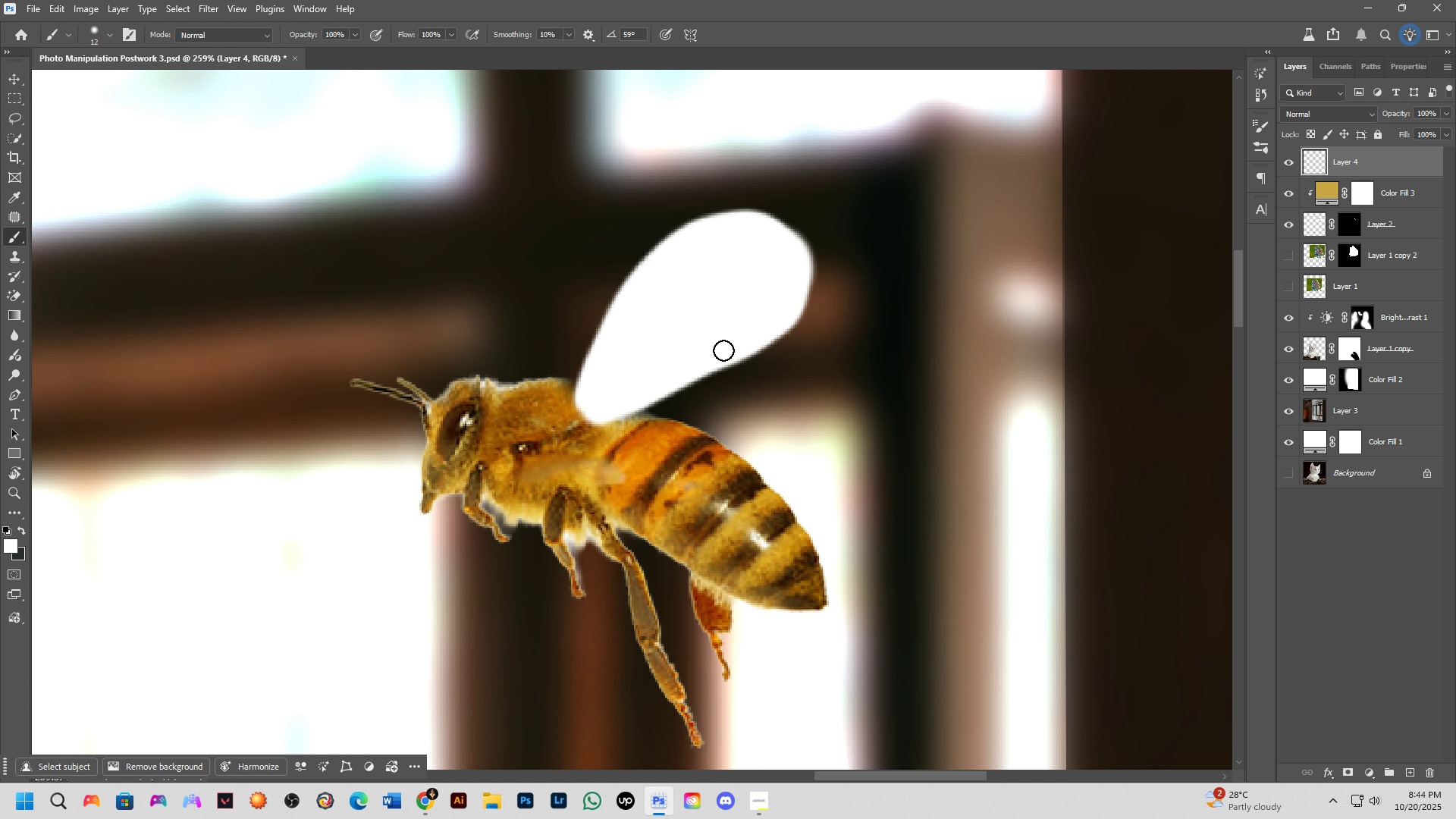 
left_click_drag(start_coordinate=[698, 376], to_coordinate=[701, 392])
 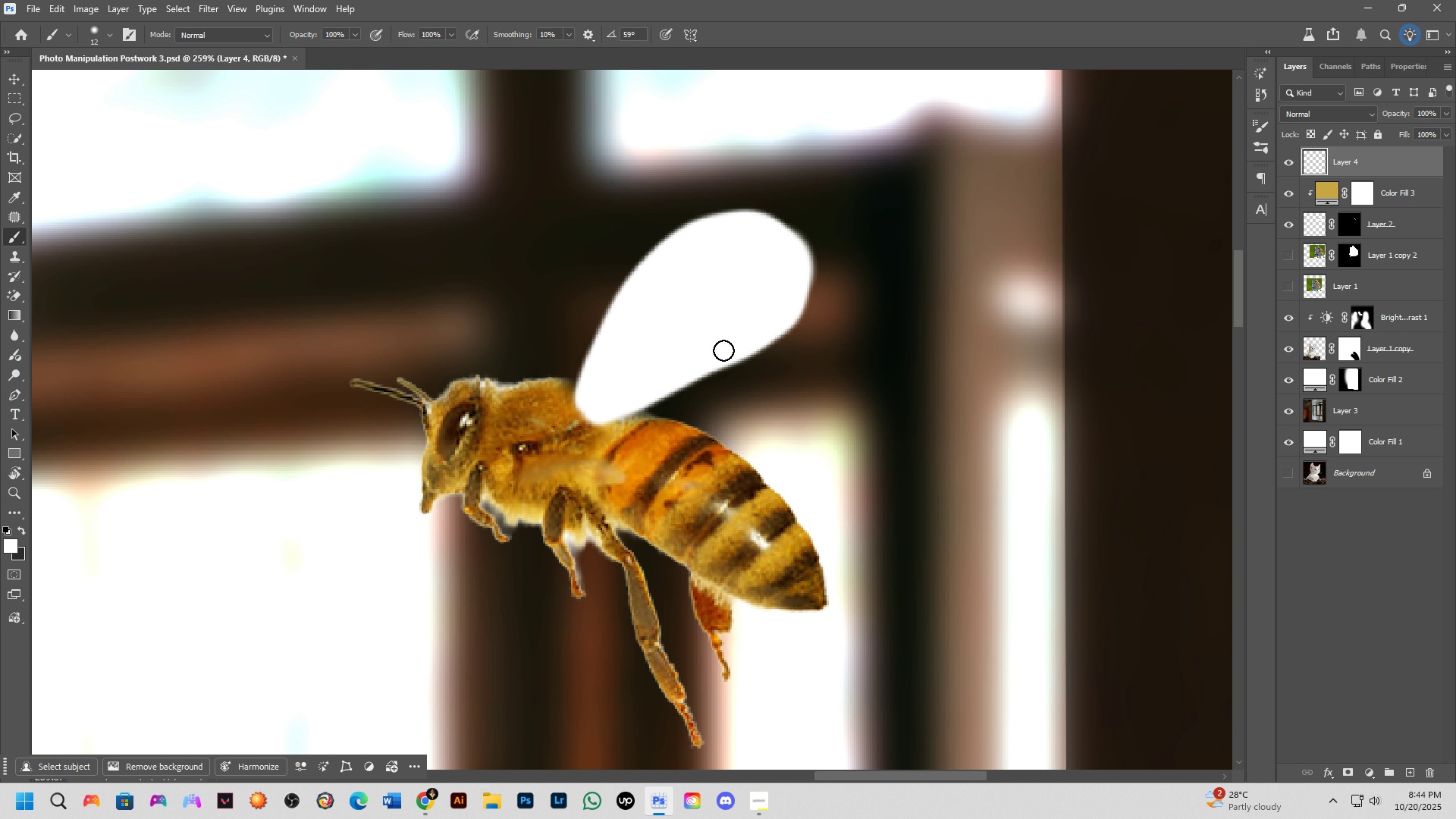 
left_click_drag(start_coordinate=[723, 350], to_coordinate=[758, 385])
 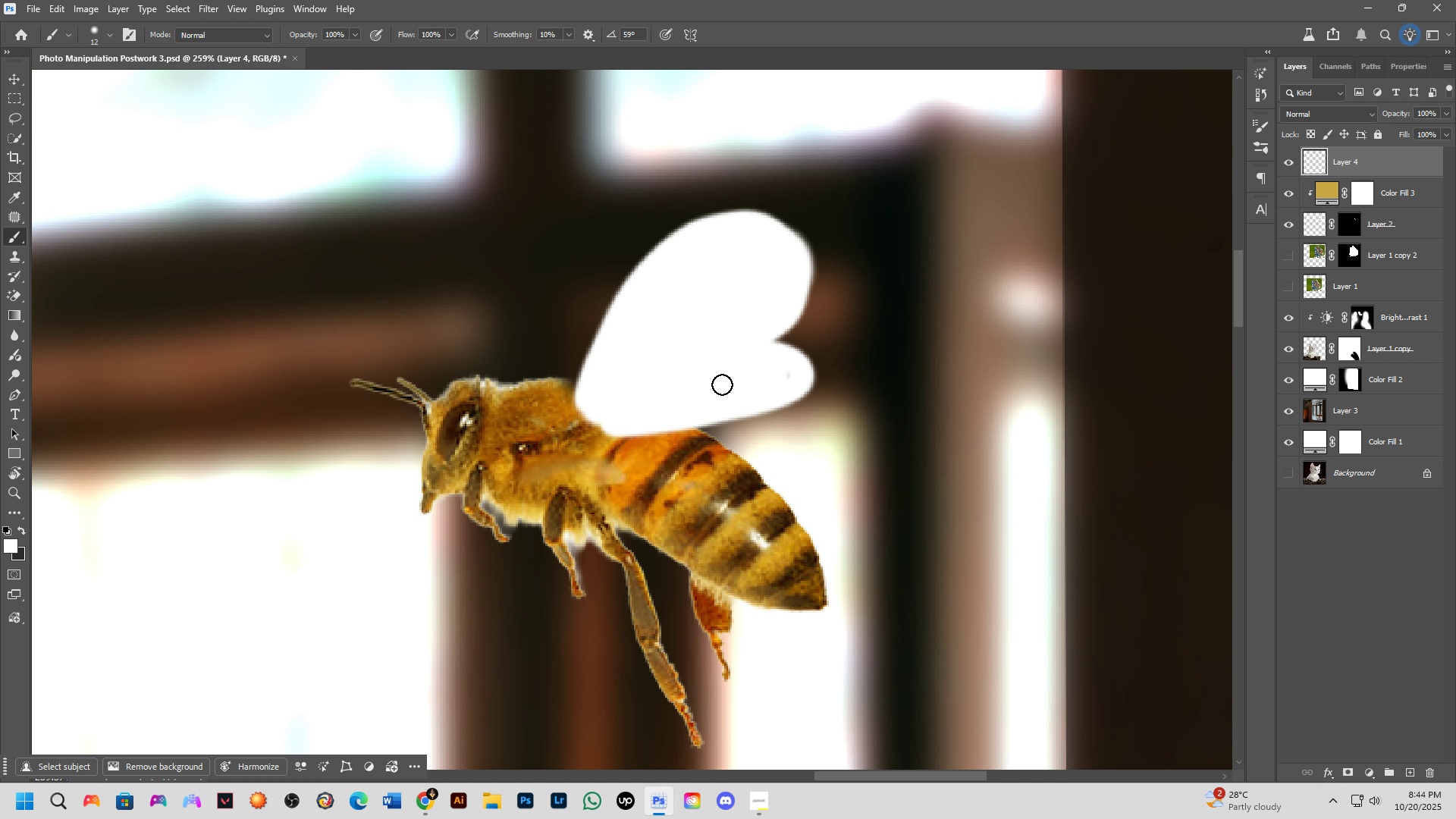 
key(Shift+ShiftLeft)
 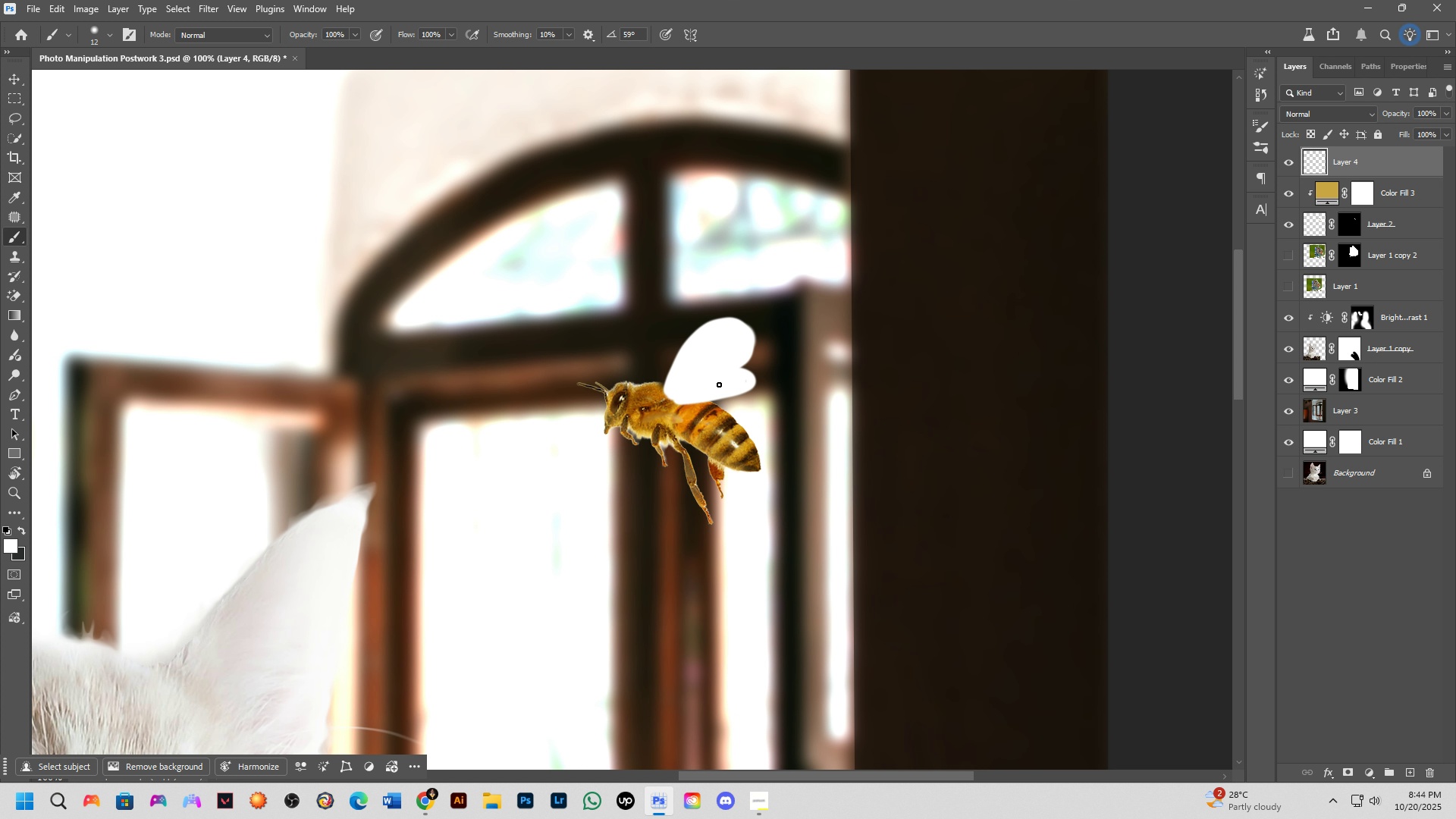 
scroll: coordinate [718, 397], scroll_direction: down, amount: 8.0
 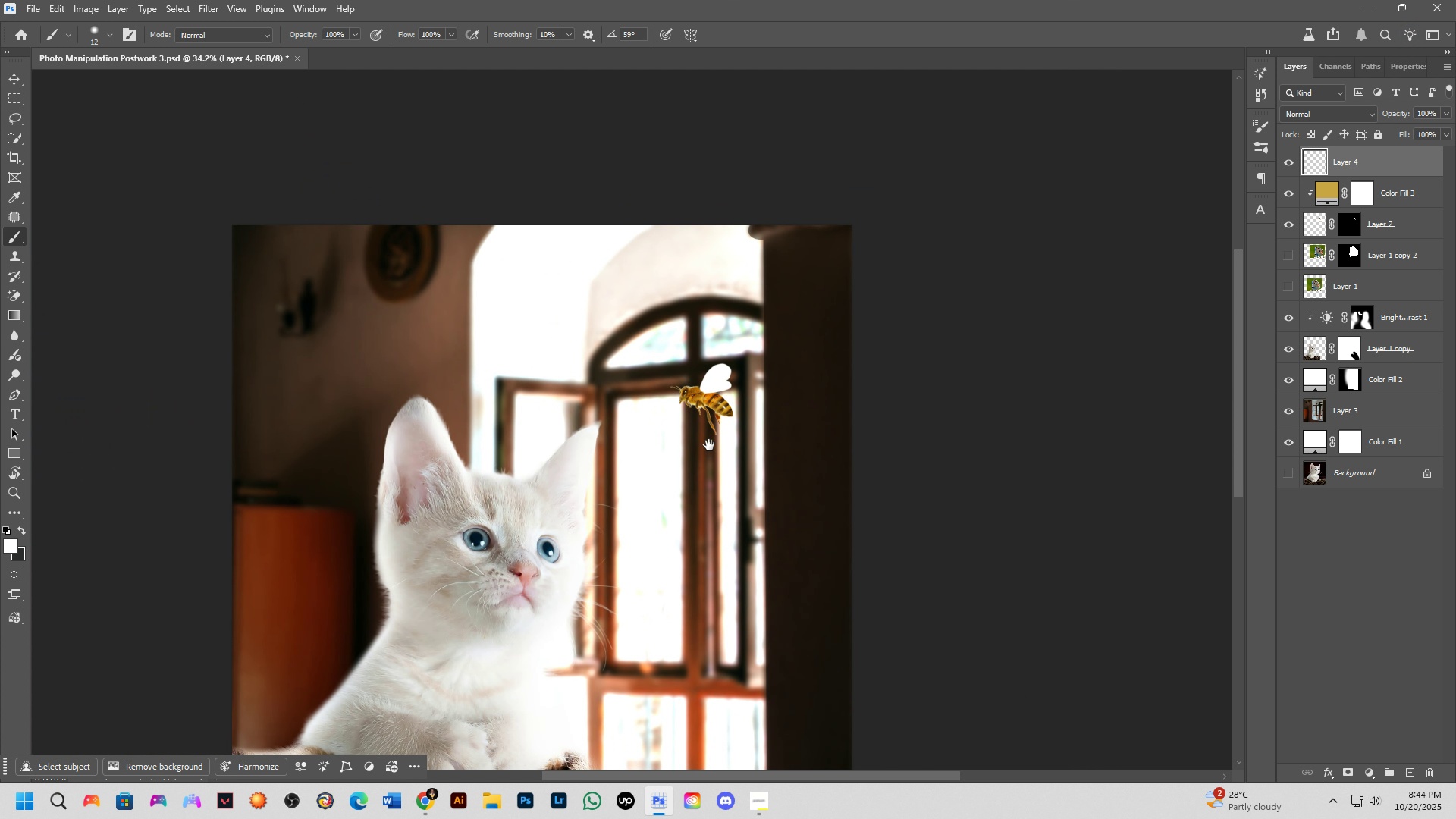 
hold_key(key=Space, duration=0.41)
 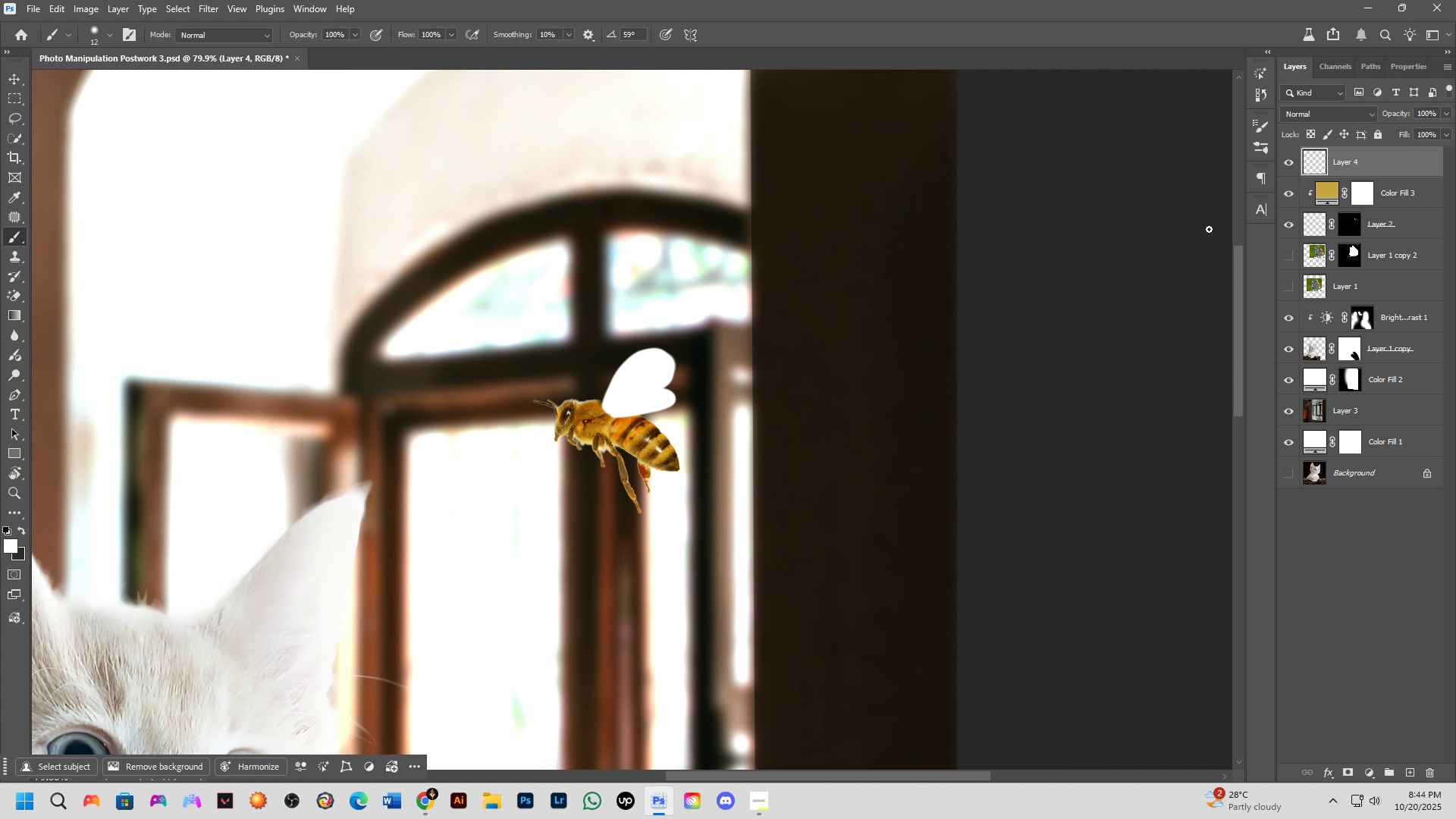 
left_click_drag(start_coordinate=[709, 445], to_coordinate=[709, 457])
 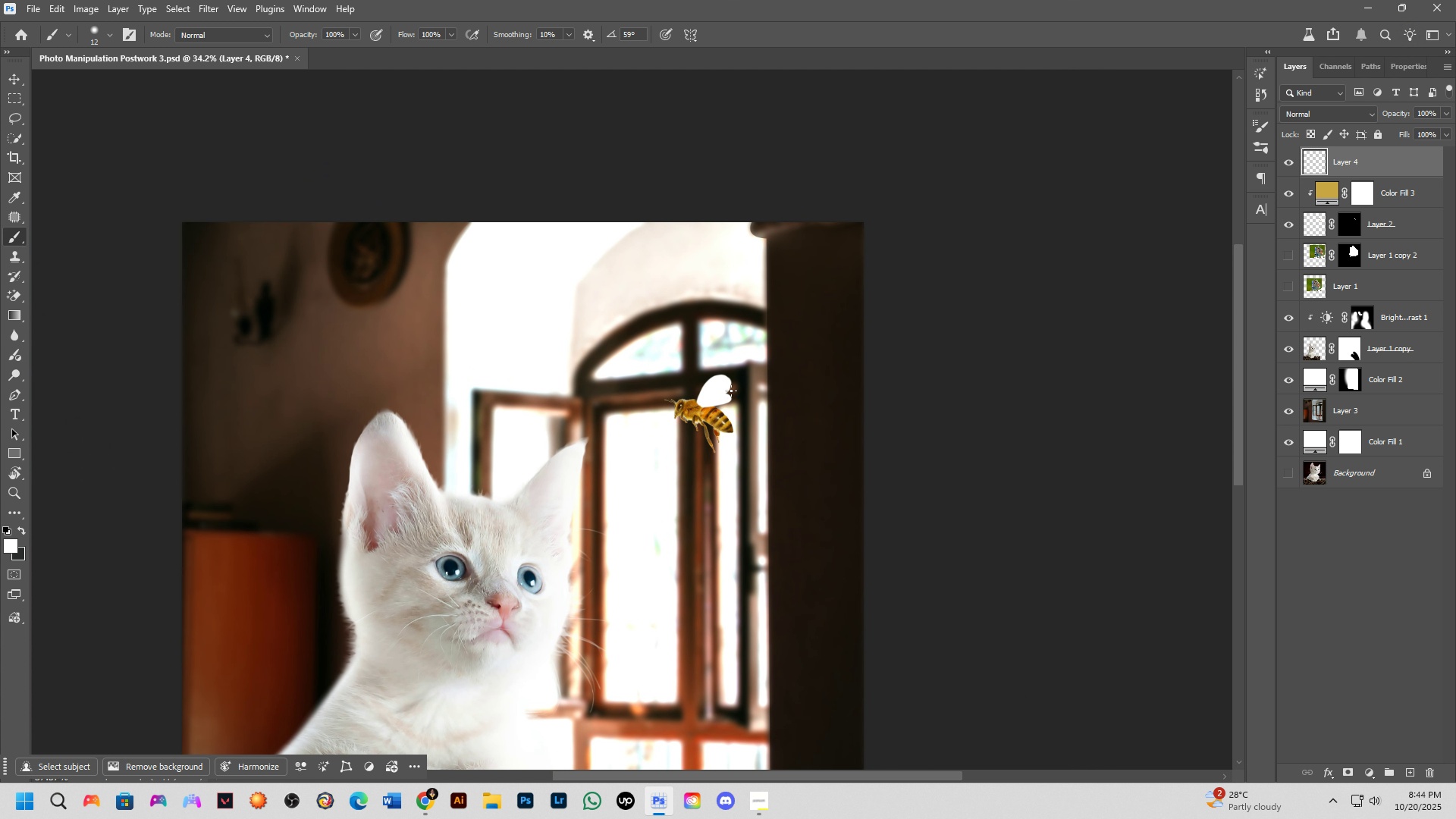 
scroll: coordinate [864, 403], scroll_direction: up, amount: 9.0
 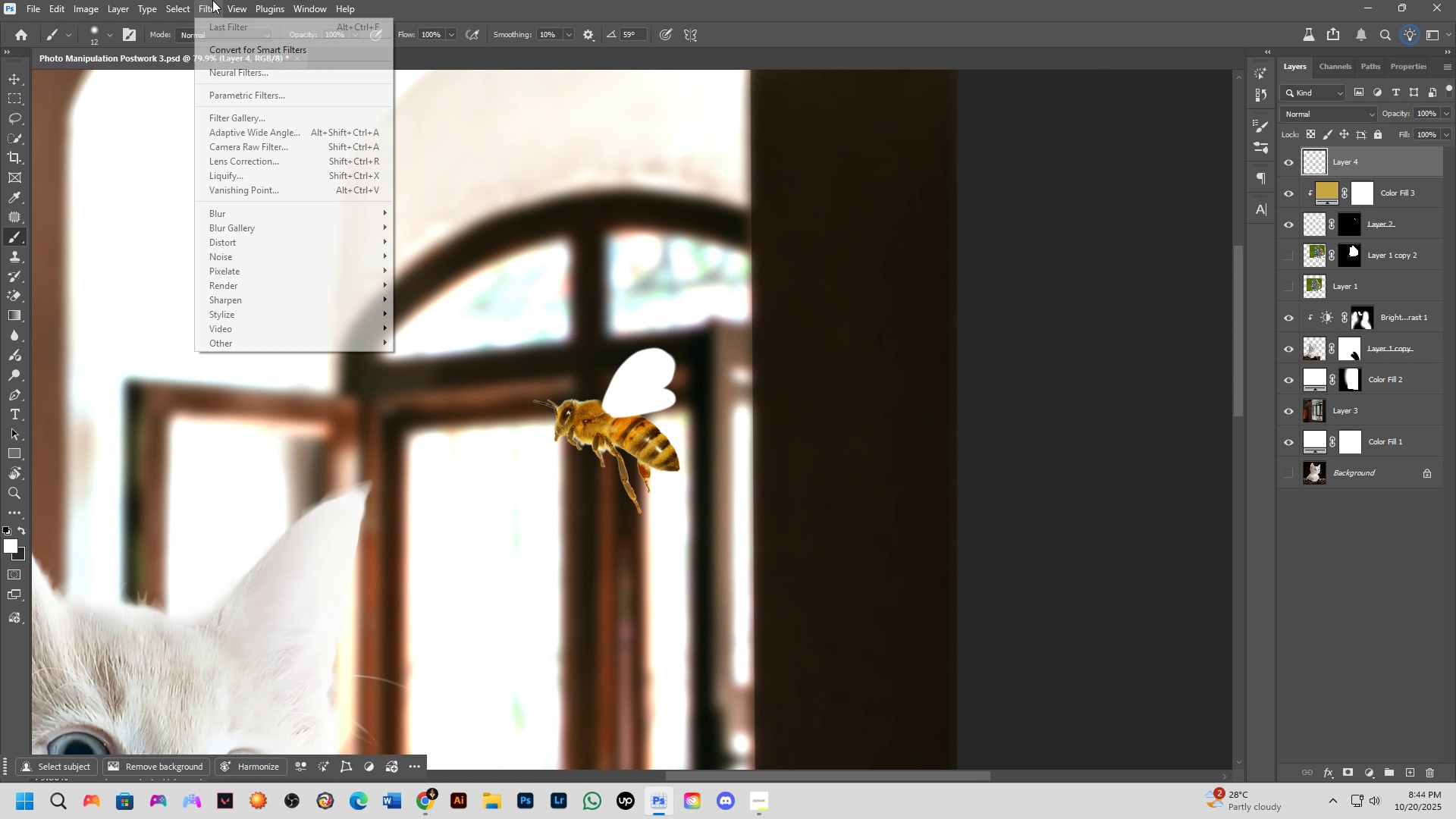 
left_click_drag(start_coordinate=[315, 279], to_coordinate=[333, 218])
 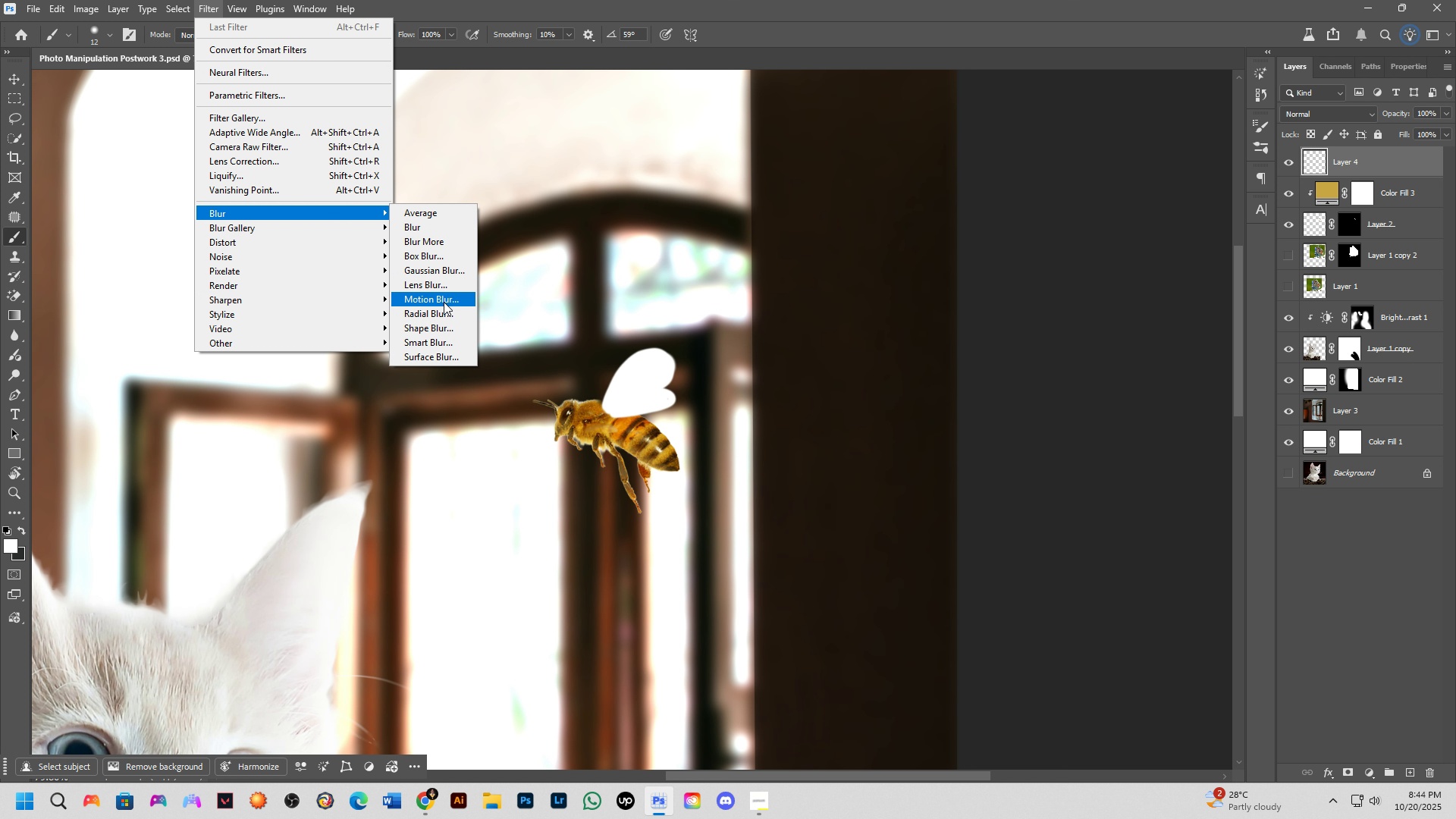 
left_click([444, 300])
 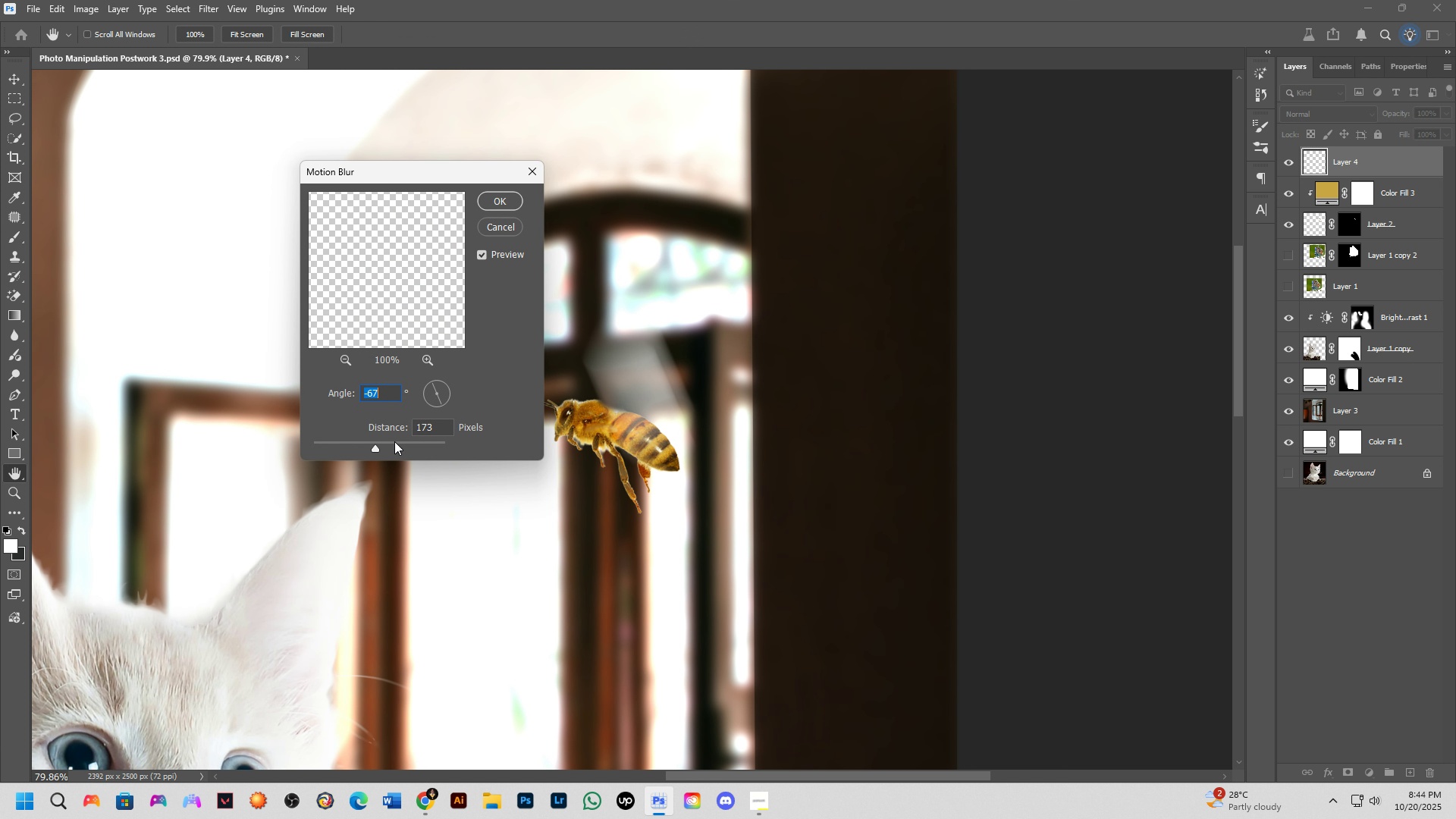 
left_click_drag(start_coordinate=[377, 441], to_coordinate=[352, 445])
 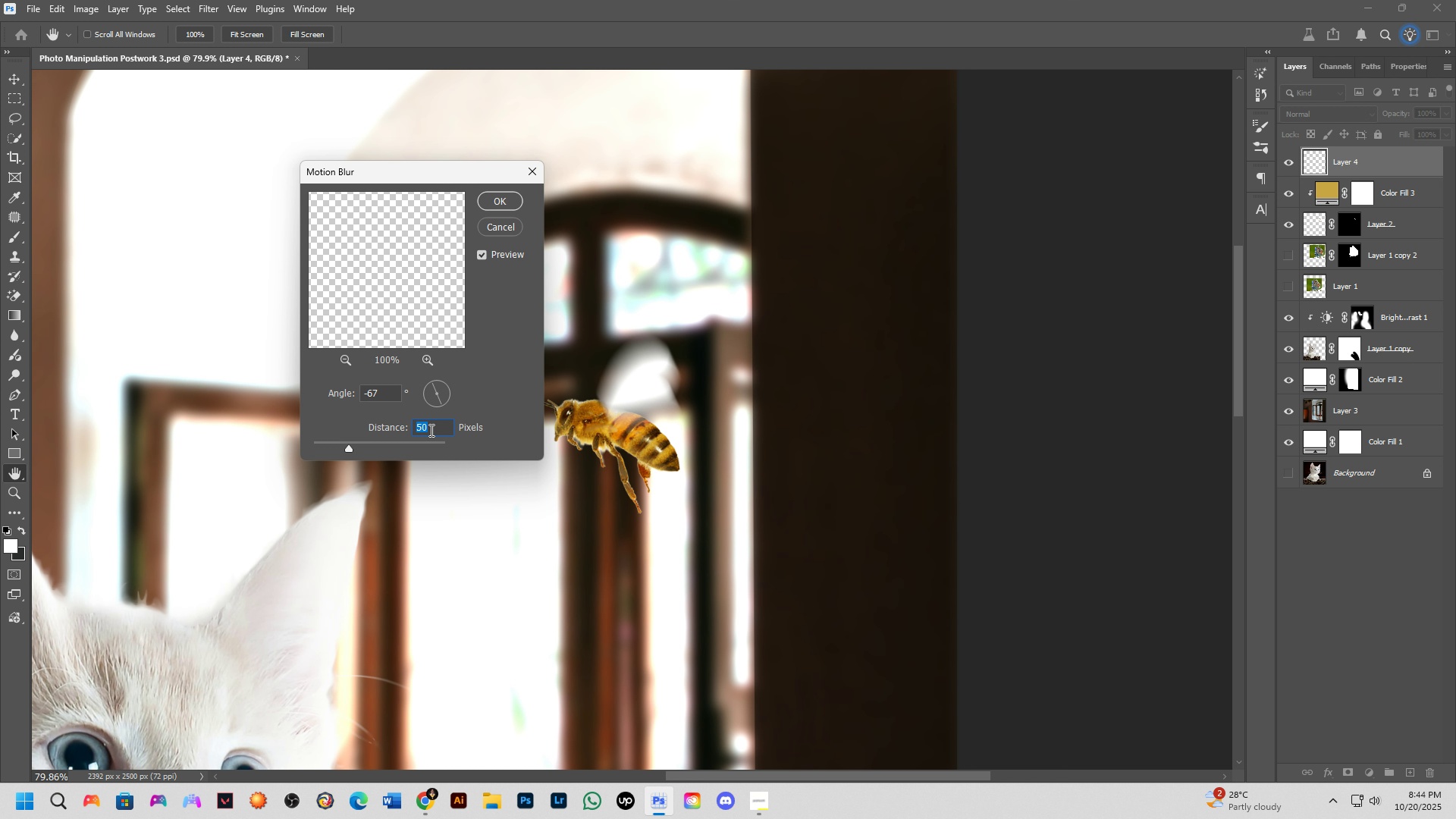 
left_click([509, 202])
 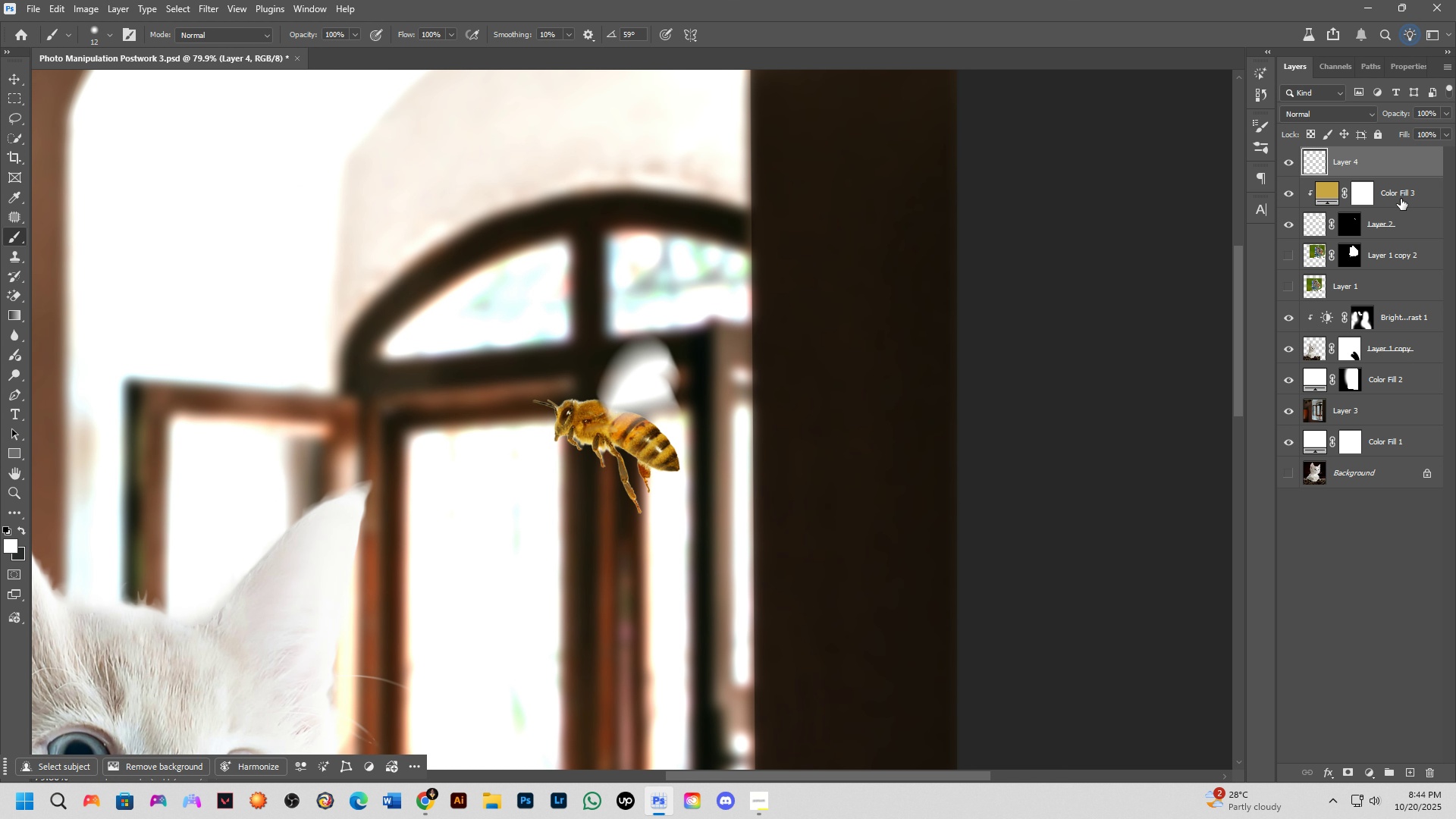 
left_click([1402, 199])
 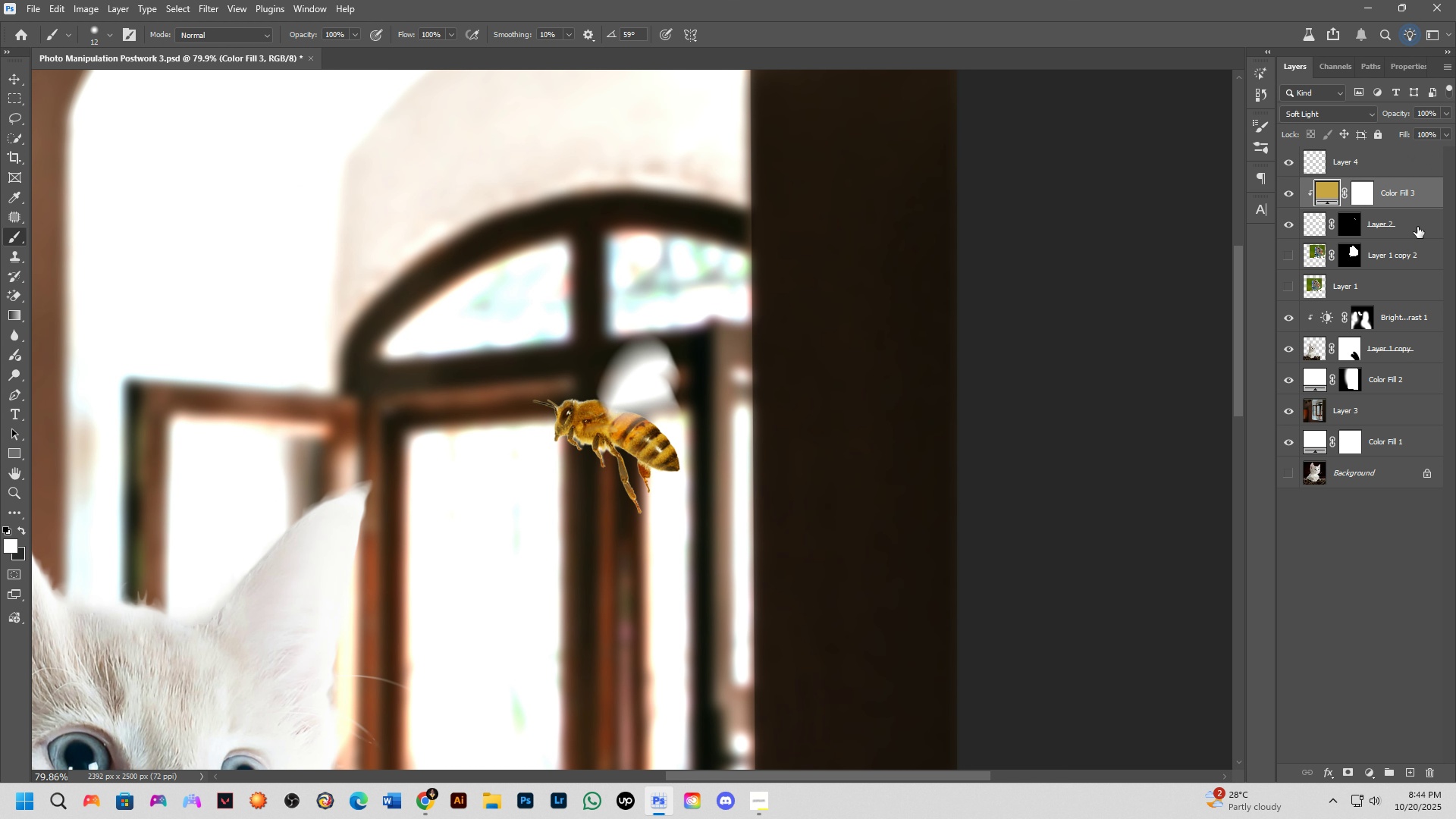 
key(Control+Shift+ShiftLeft)
 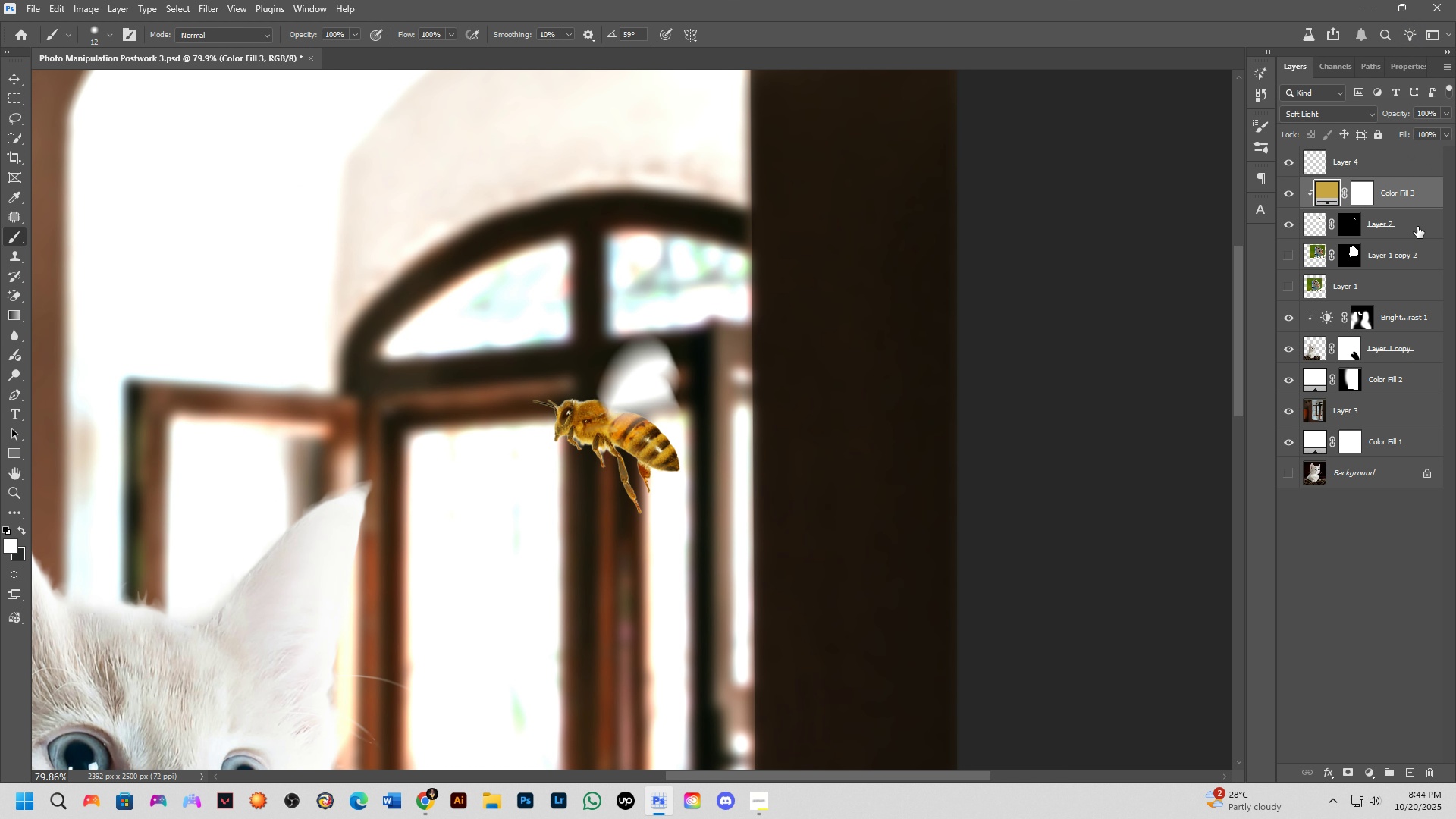 
double_click([1417, 227])
 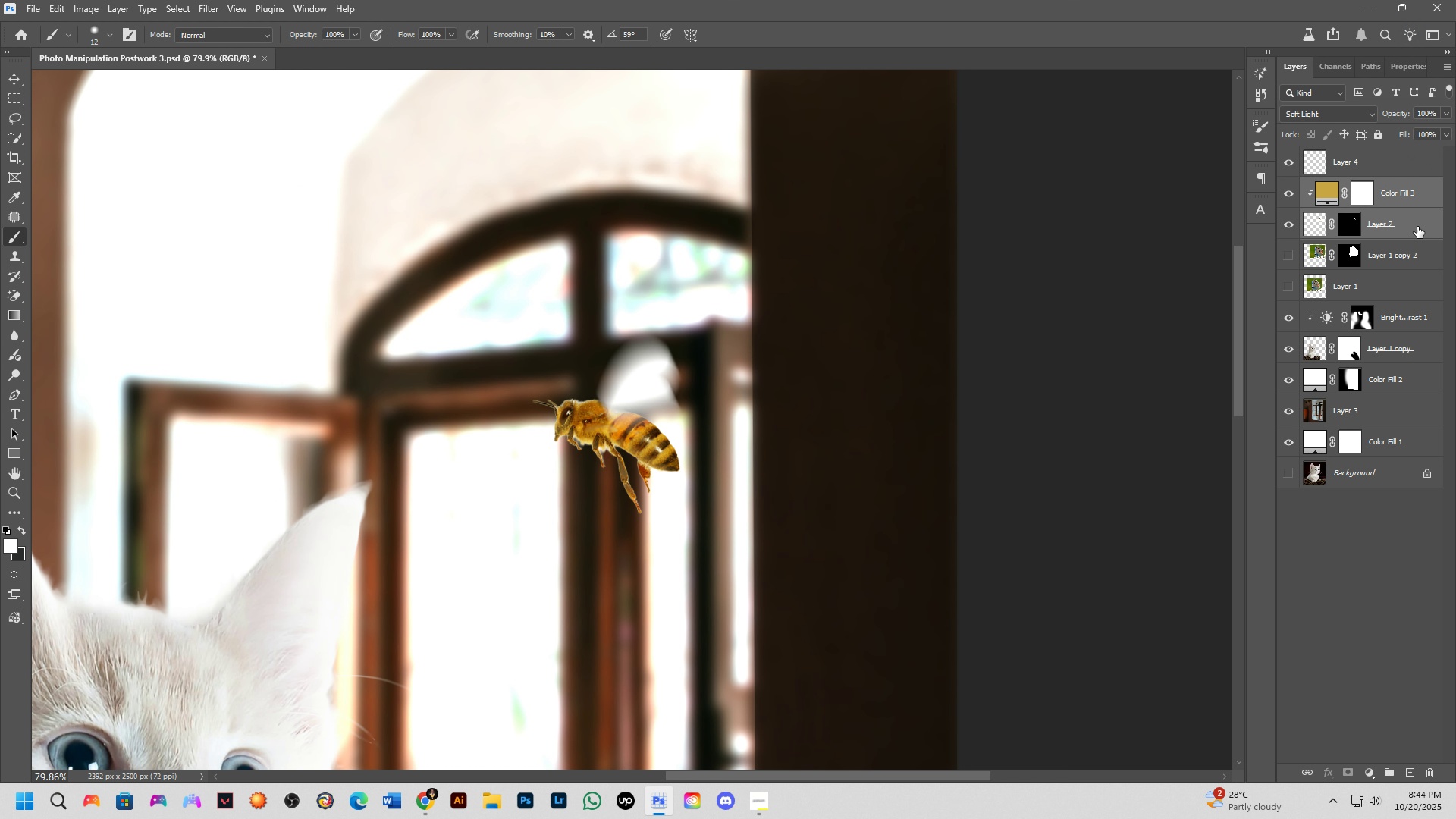 
key(Control+E)
 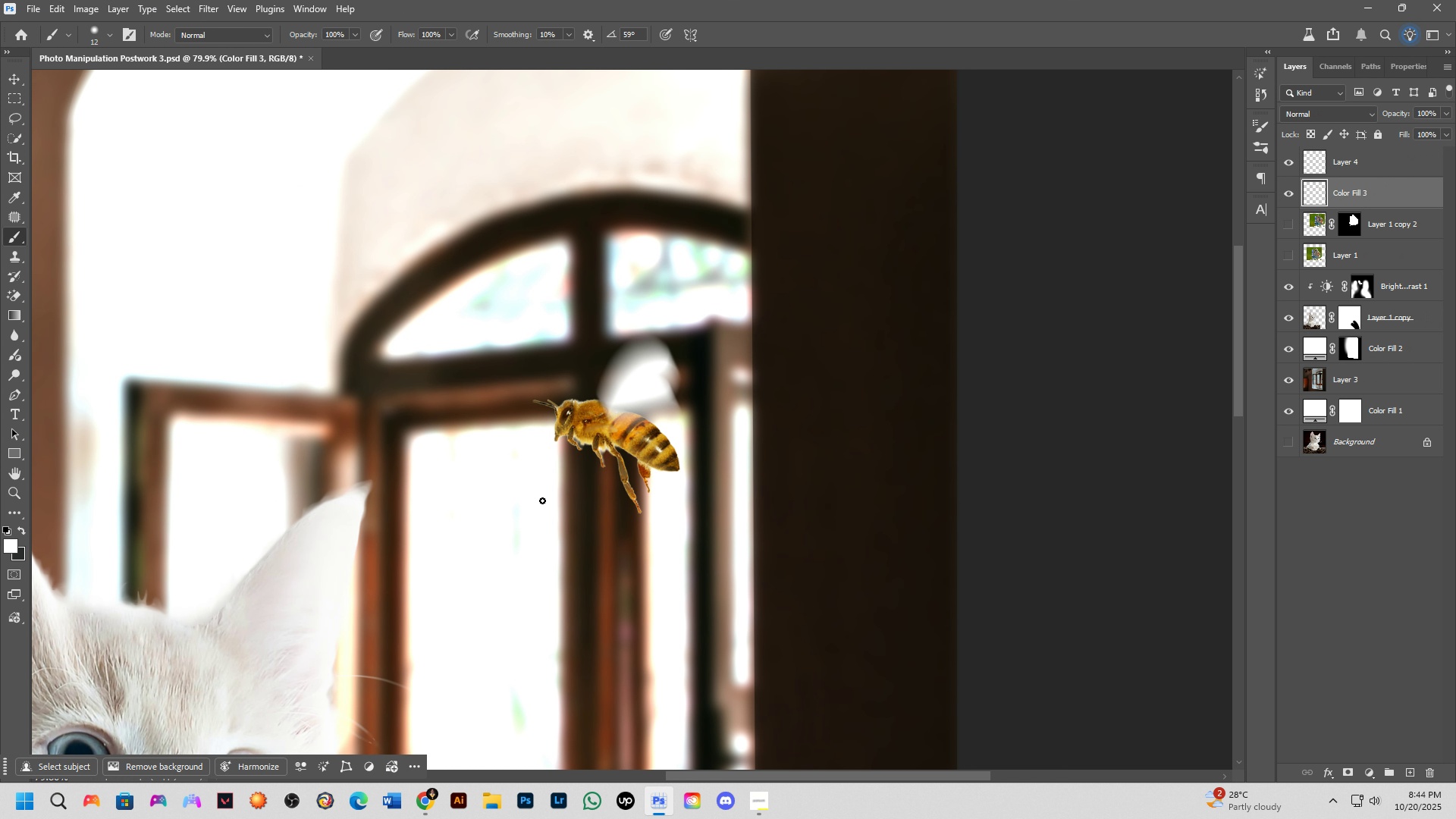 
hold_key(key=Space, duration=0.58)
 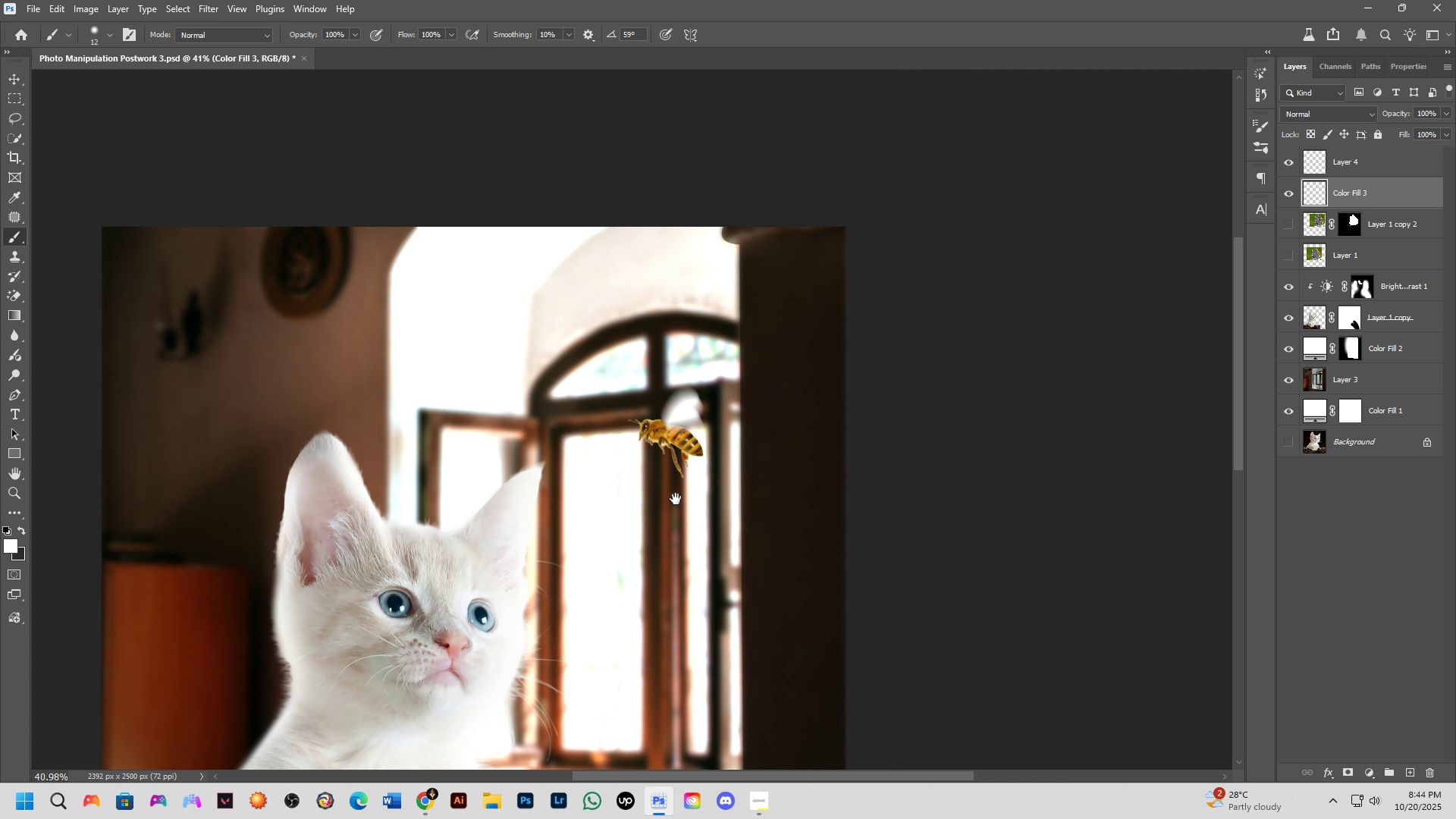 
left_click_drag(start_coordinate=[535, 485], to_coordinate=[576, 492])
 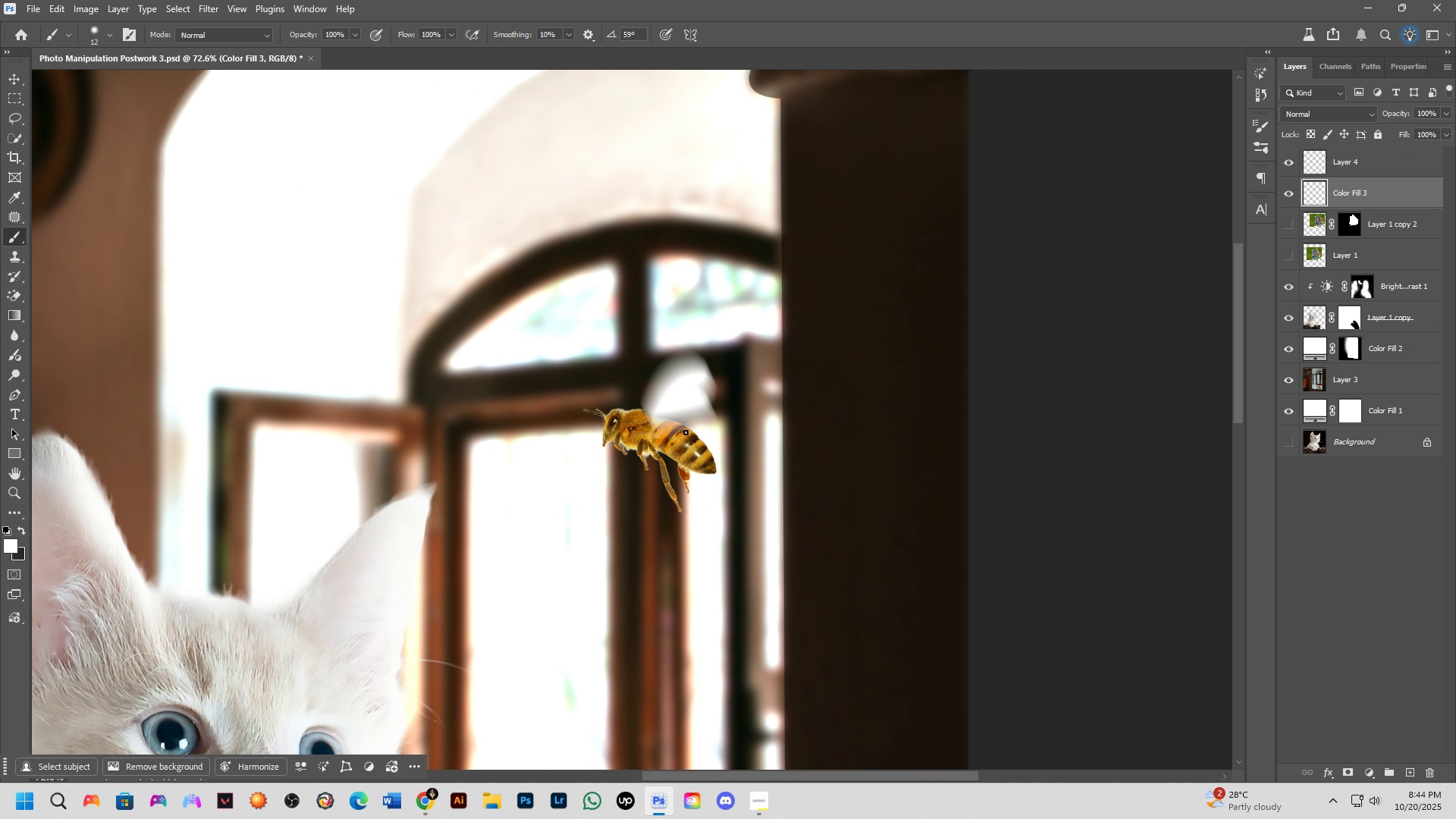 
scroll: coordinate [686, 442], scroll_direction: down, amount: 7.0
 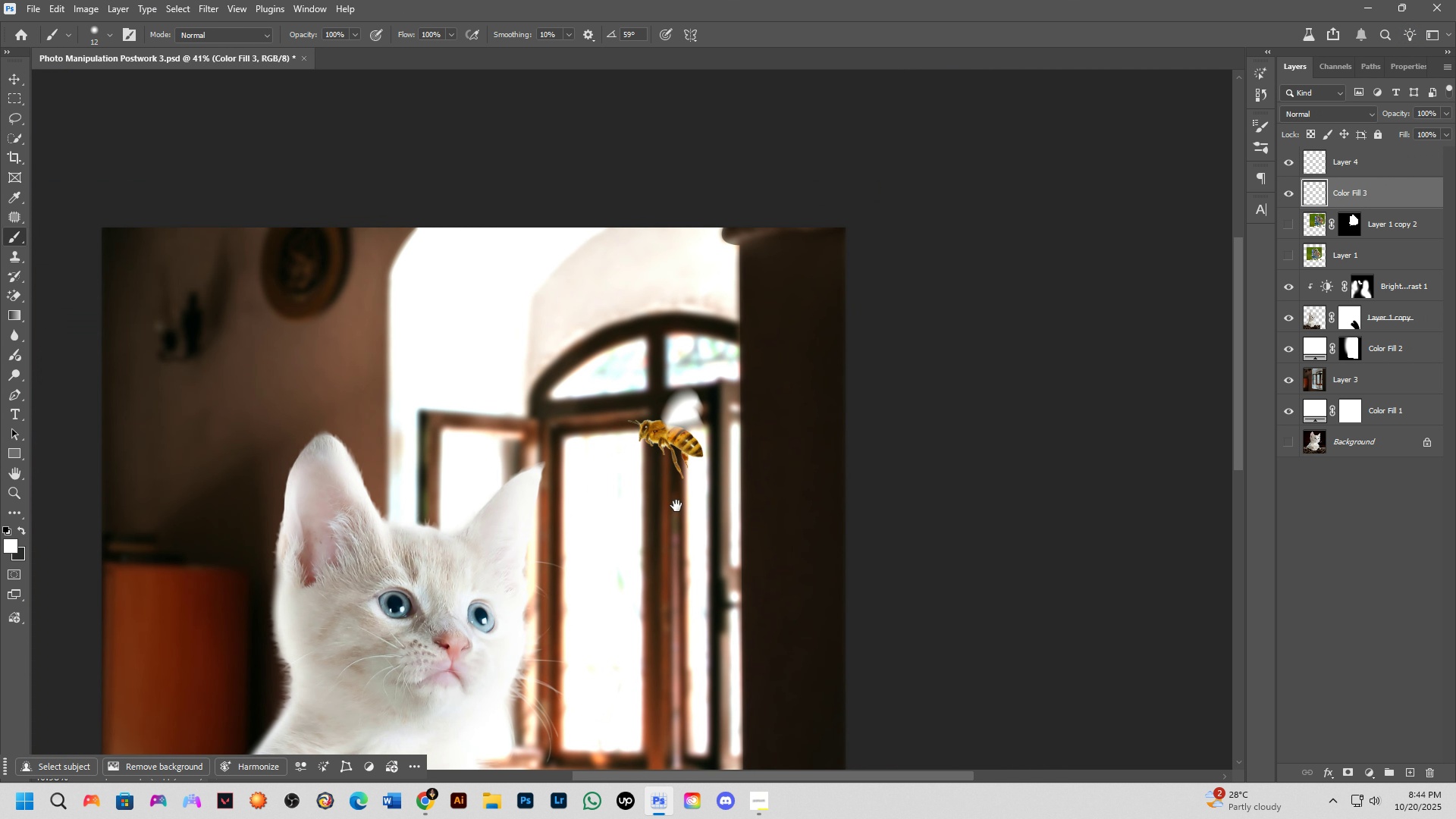 
hold_key(key=Space, duration=0.53)
 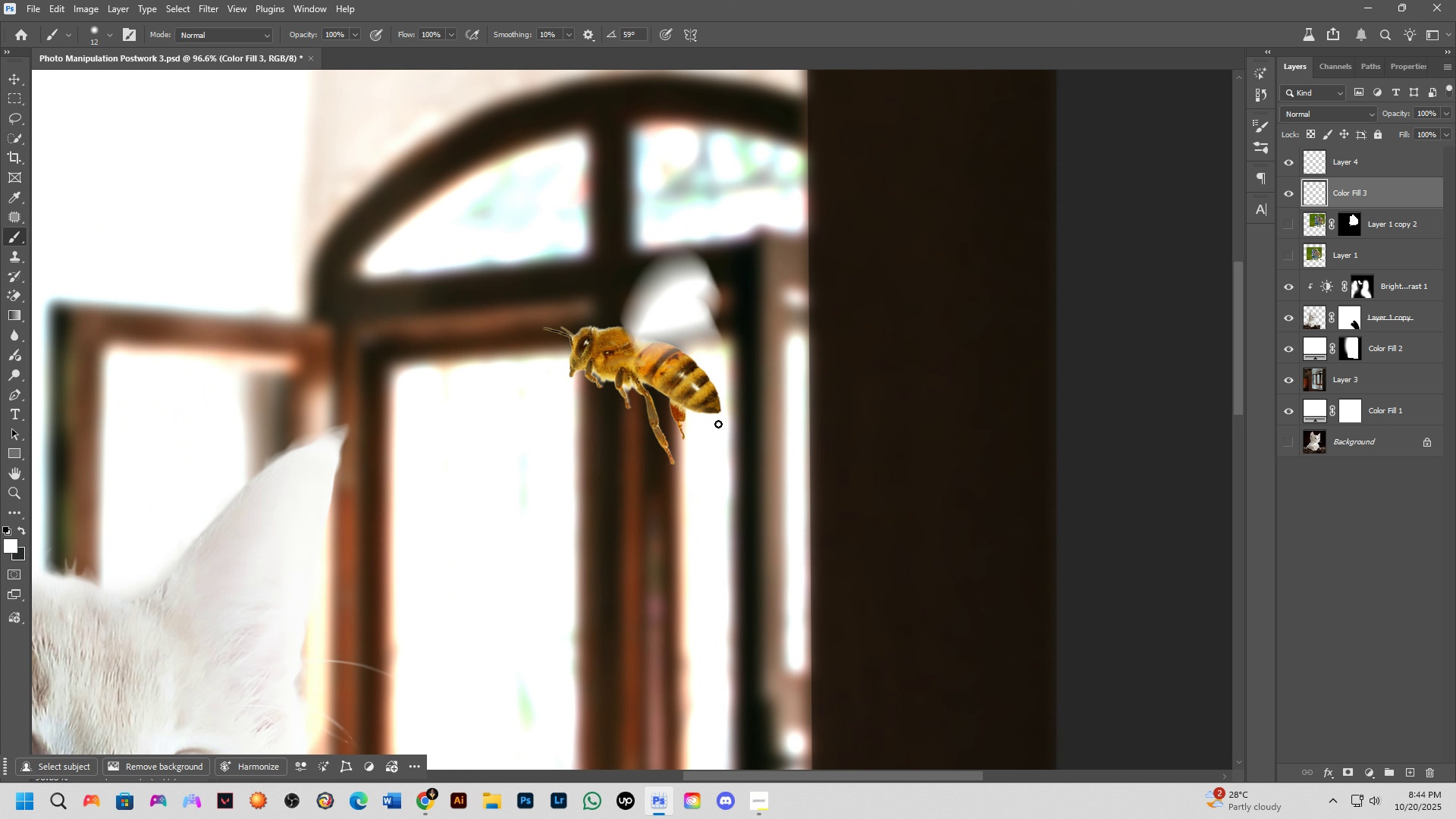 
left_click_drag(start_coordinate=[676, 506], to_coordinate=[679, 474])
 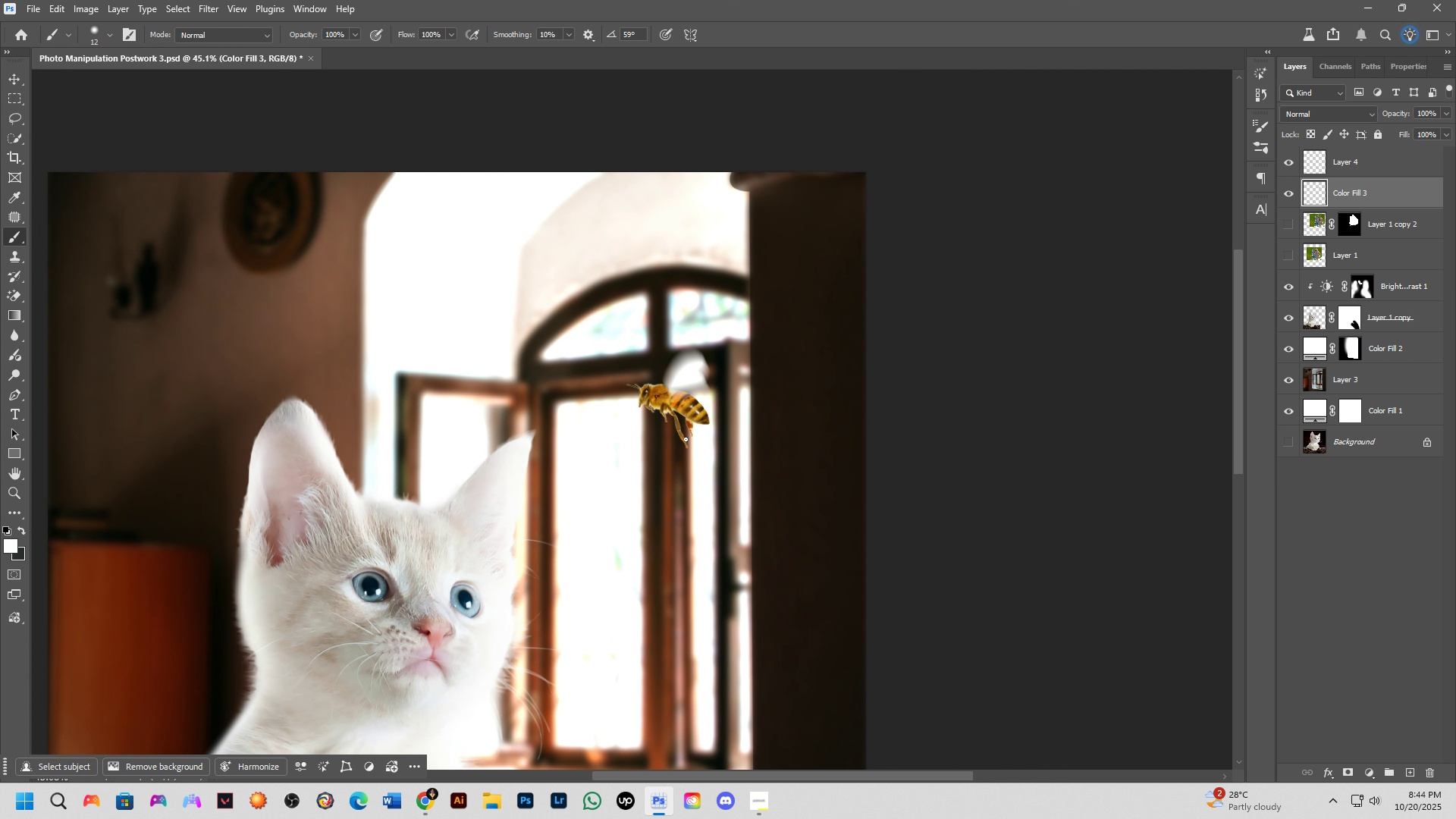 
scroll: coordinate [718, 424], scroll_direction: up, amount: 9.0
 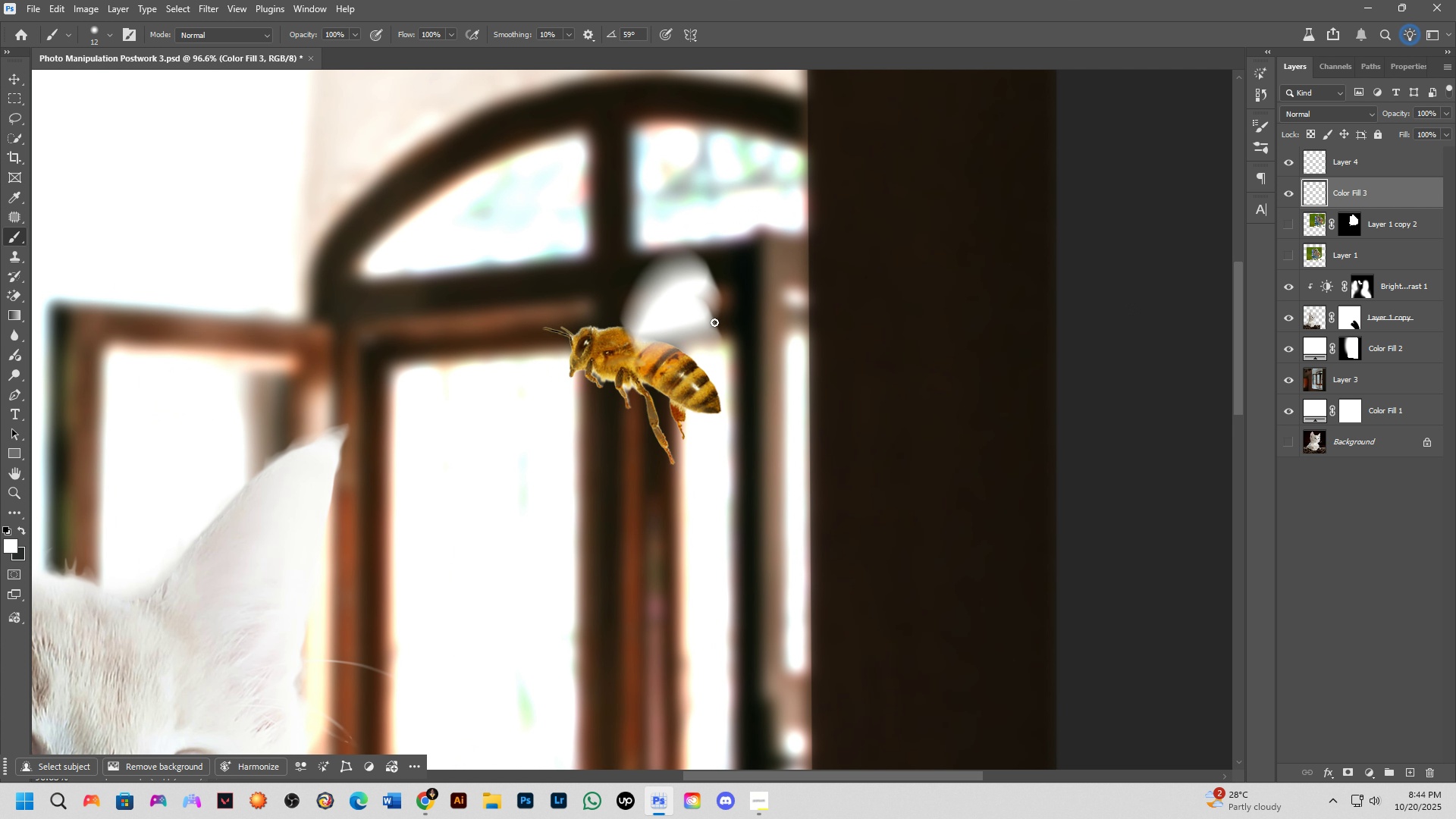 
key(Alt+Control+ControlLeft)
 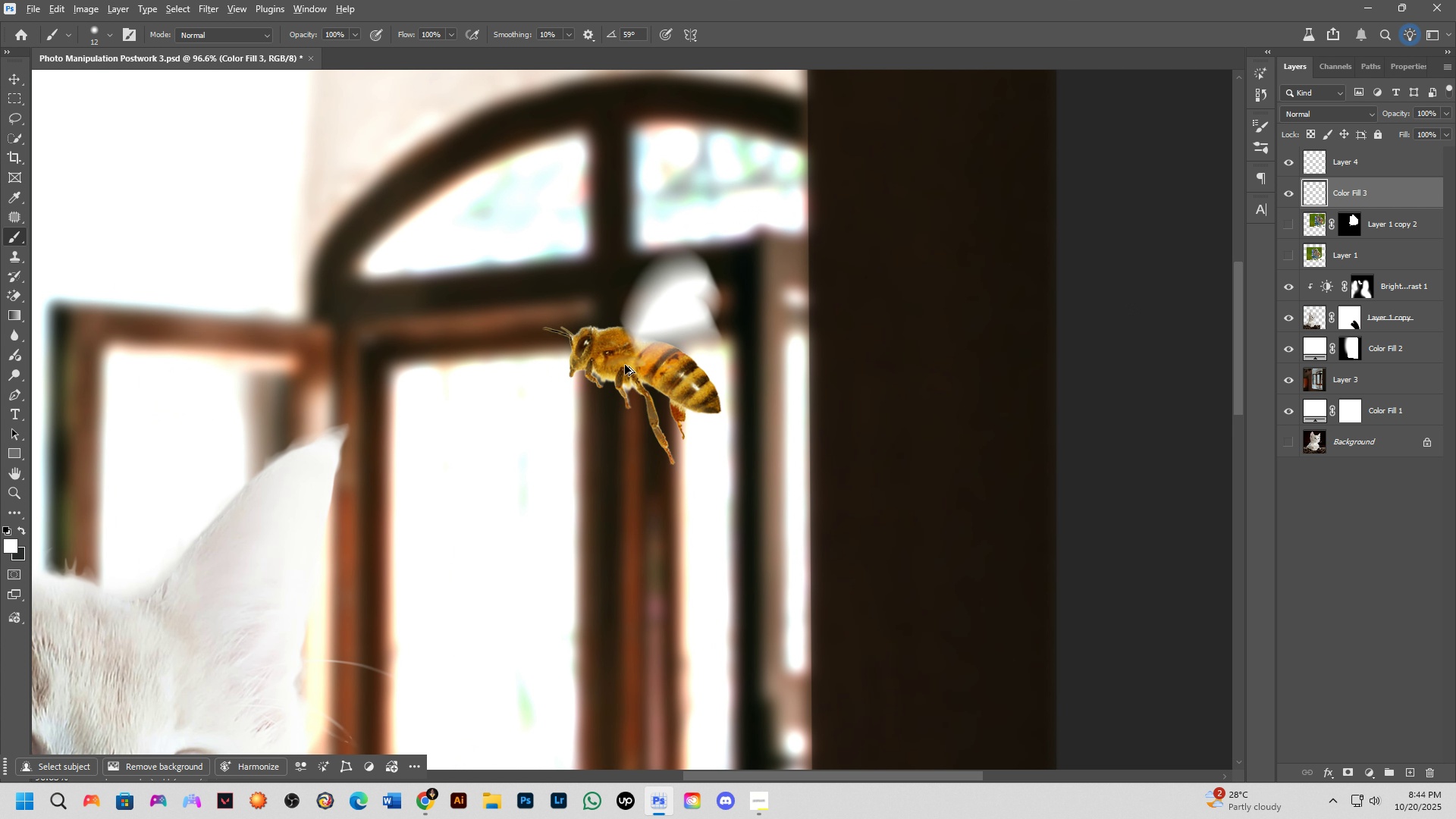 
key(Alt+Control+F)
 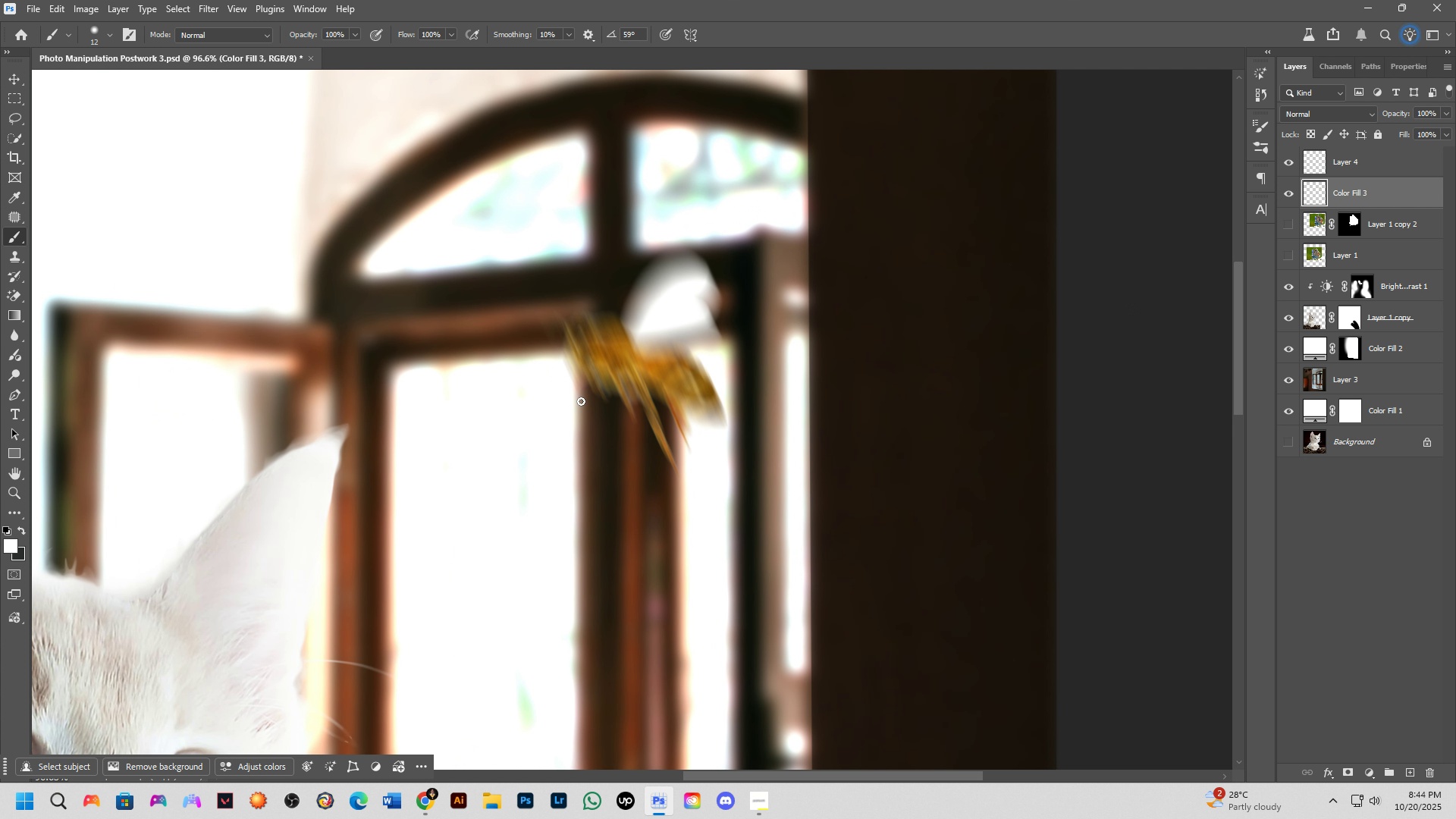 
scroll: coordinate [571, 410], scroll_direction: down, amount: 9.0
 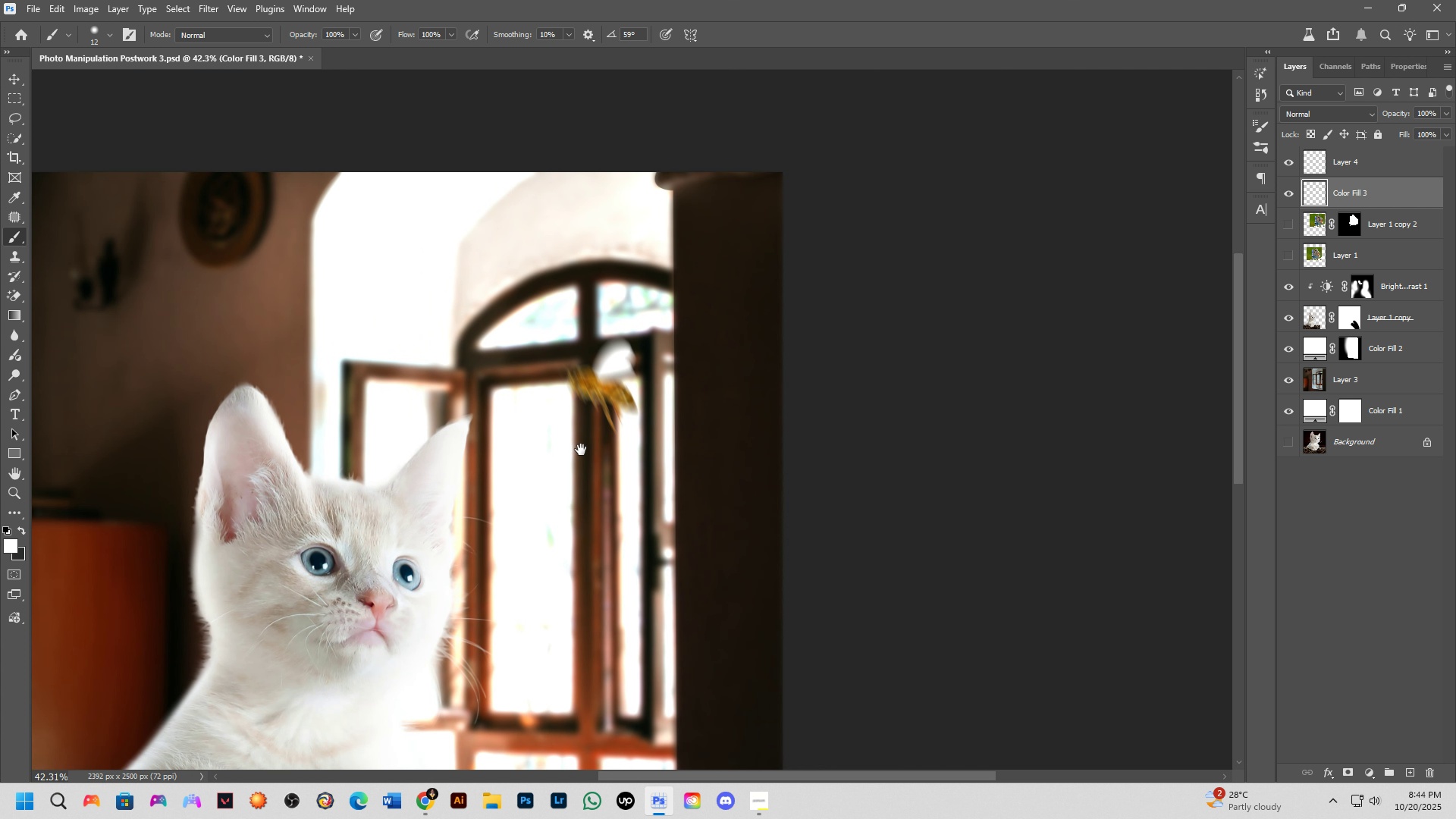 
hold_key(key=Space, duration=0.39)
 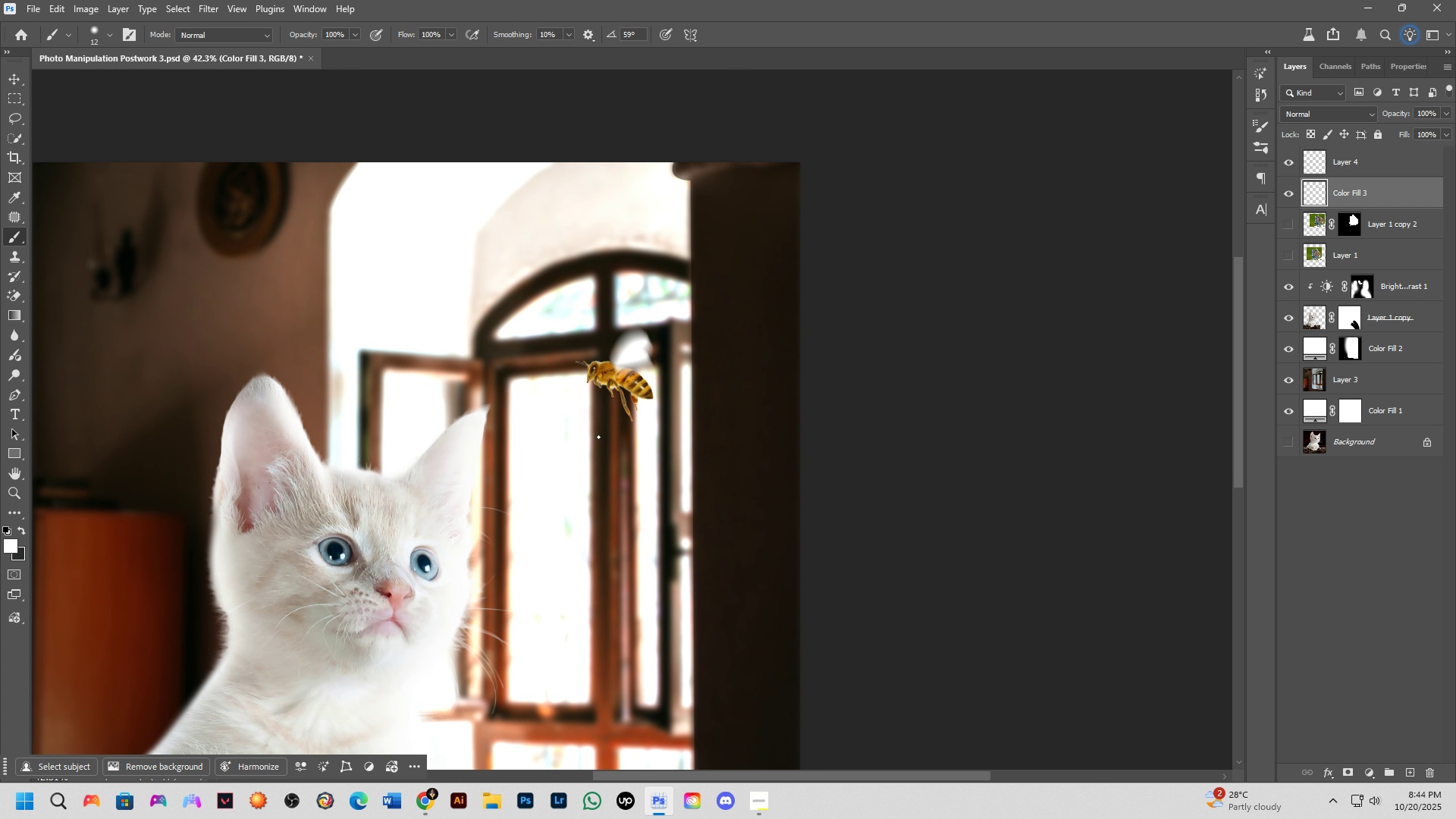 
left_click_drag(start_coordinate=[581, 450], to_coordinate=[598, 440])
 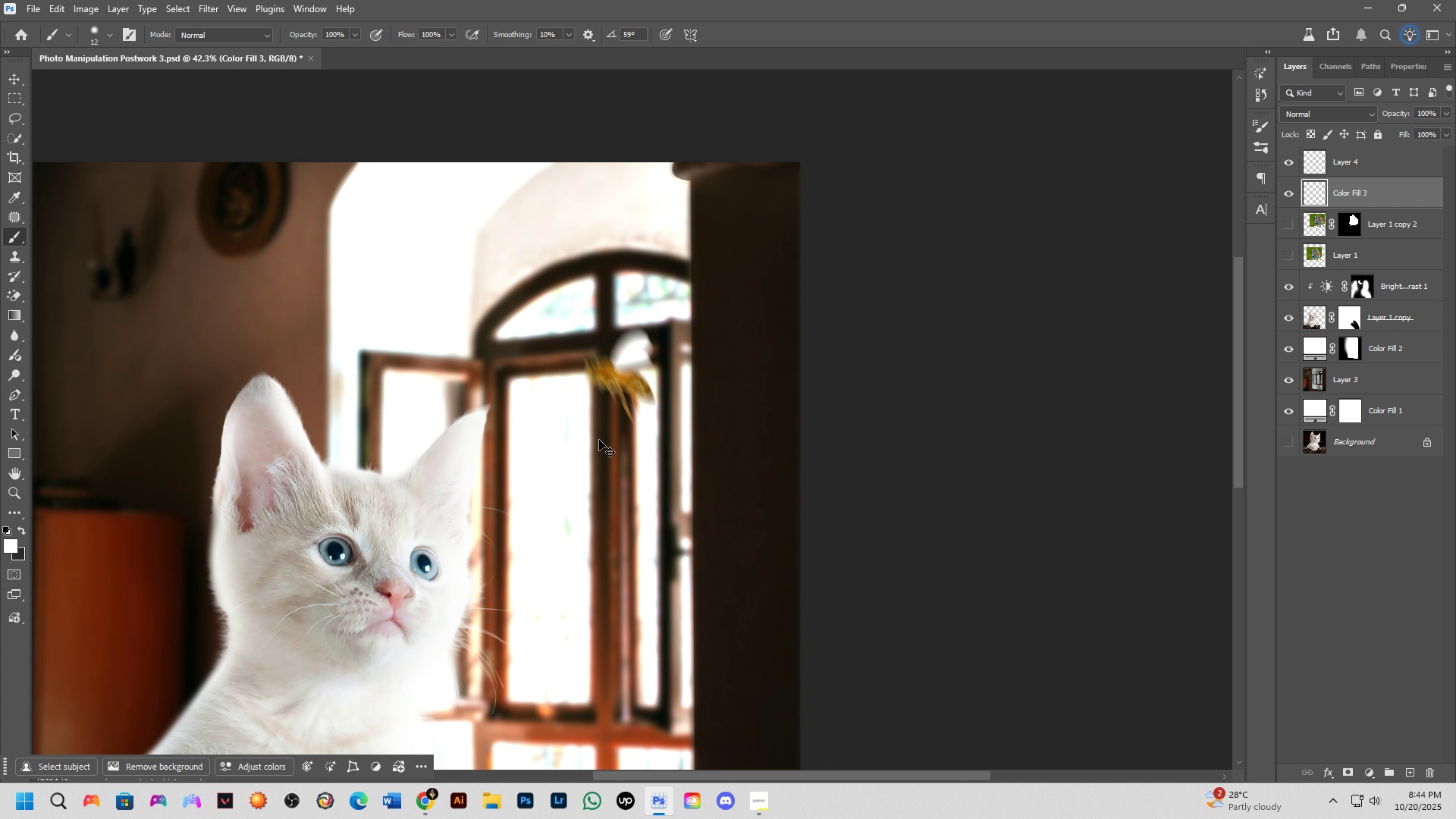 
key(Control+Z)
 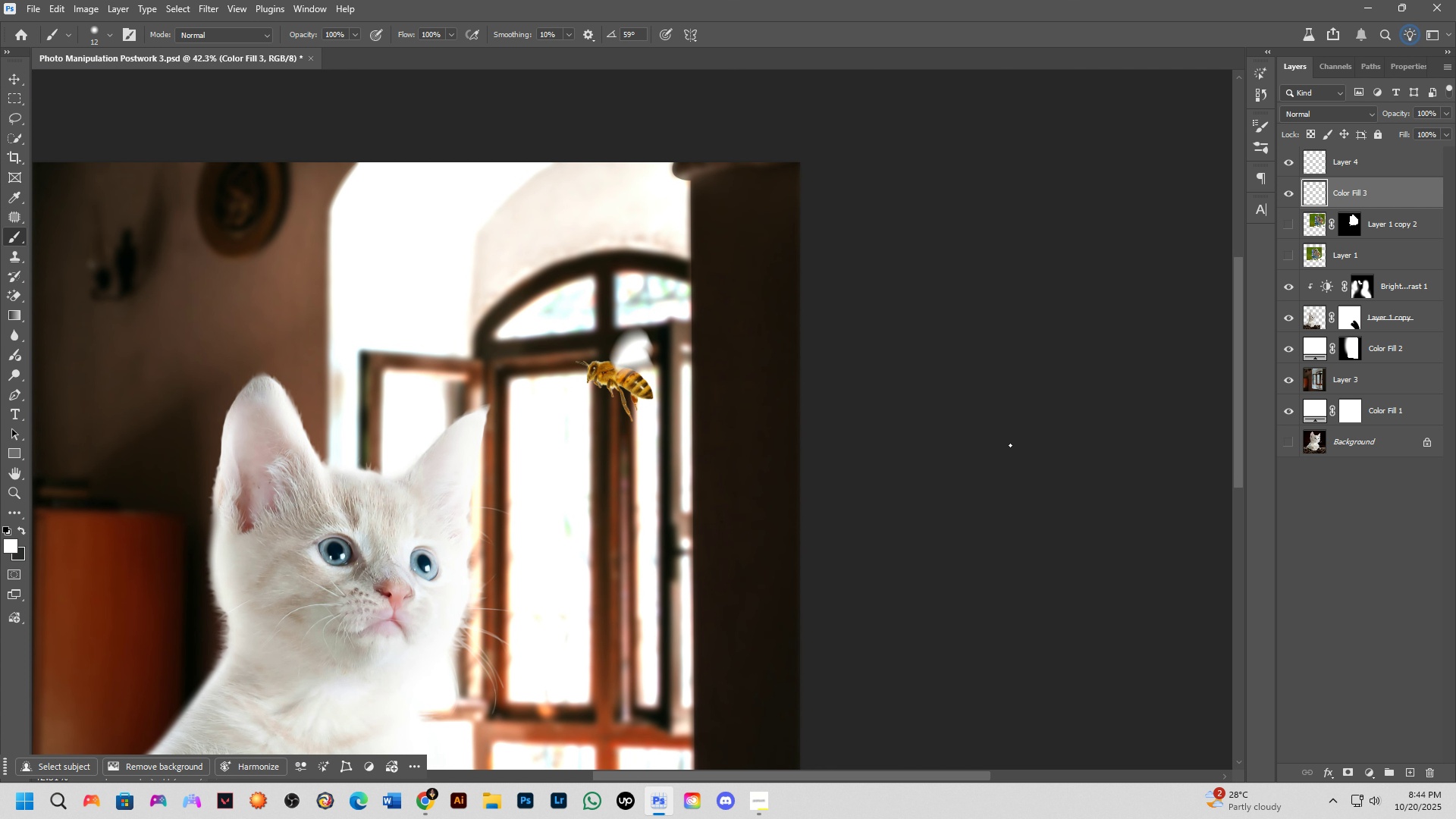 
key(Control+J)
 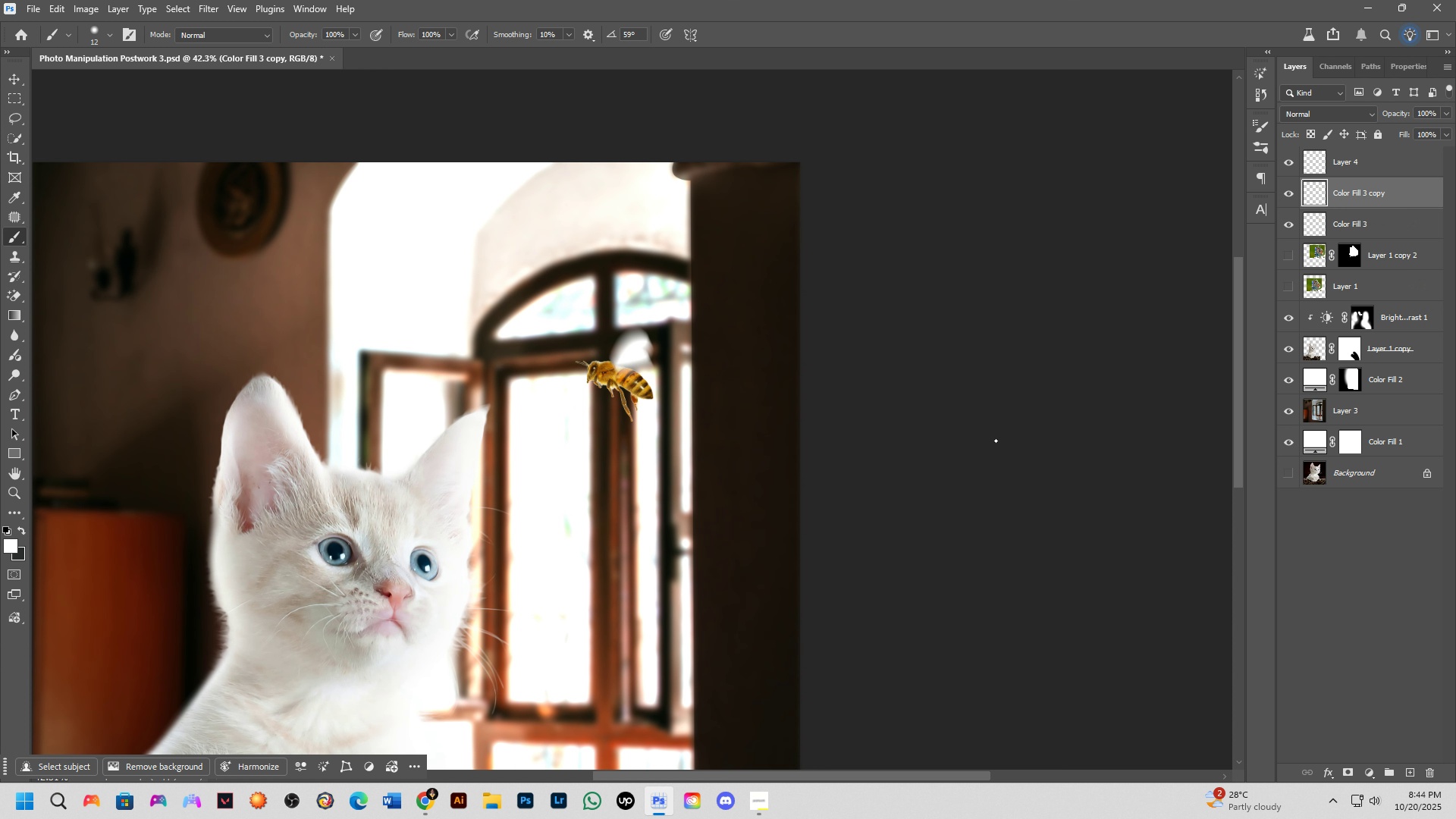 
key(Alt+Control+F)
 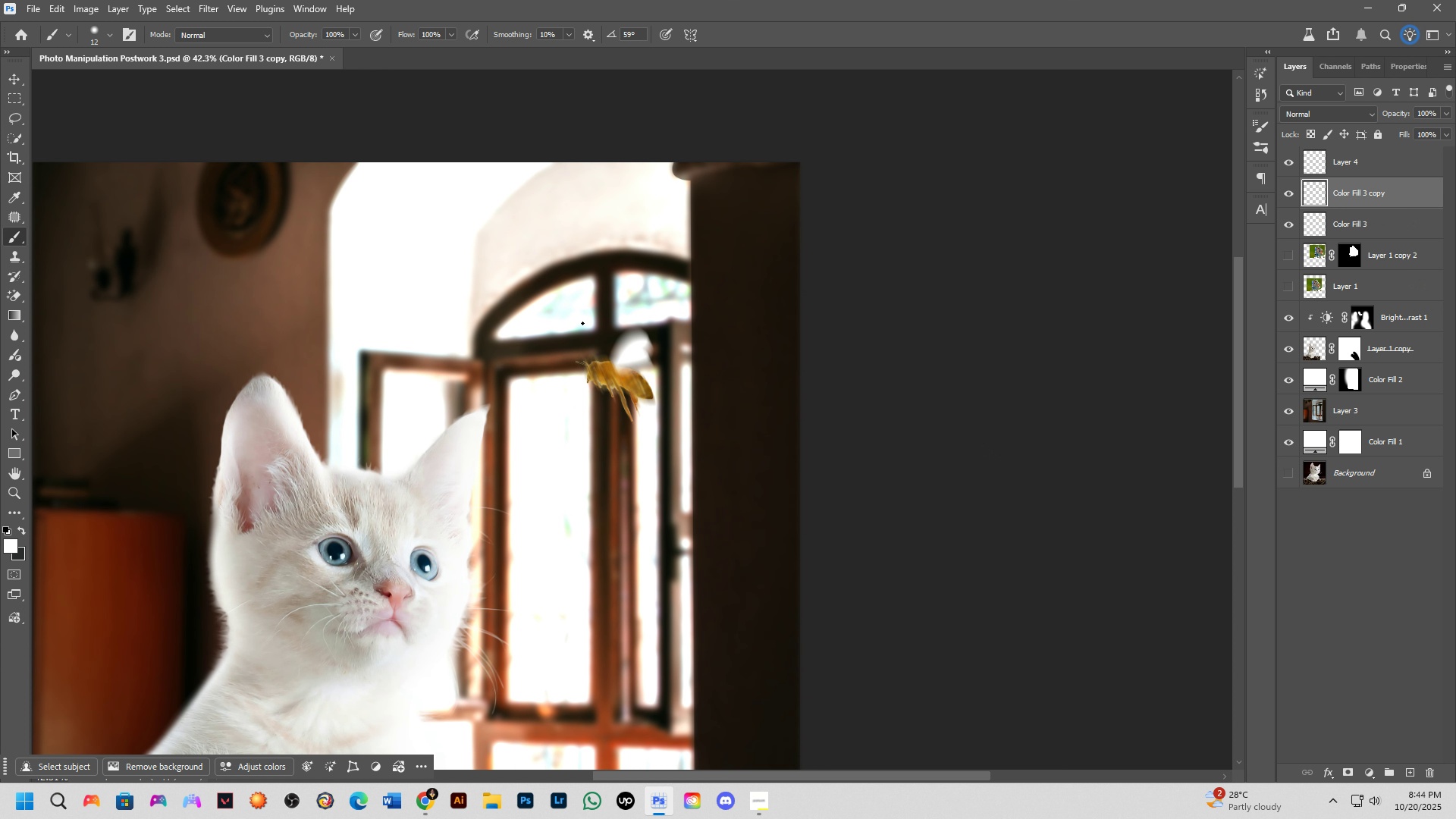 
scroll: coordinate [604, 387], scroll_direction: up, amount: 6.0
 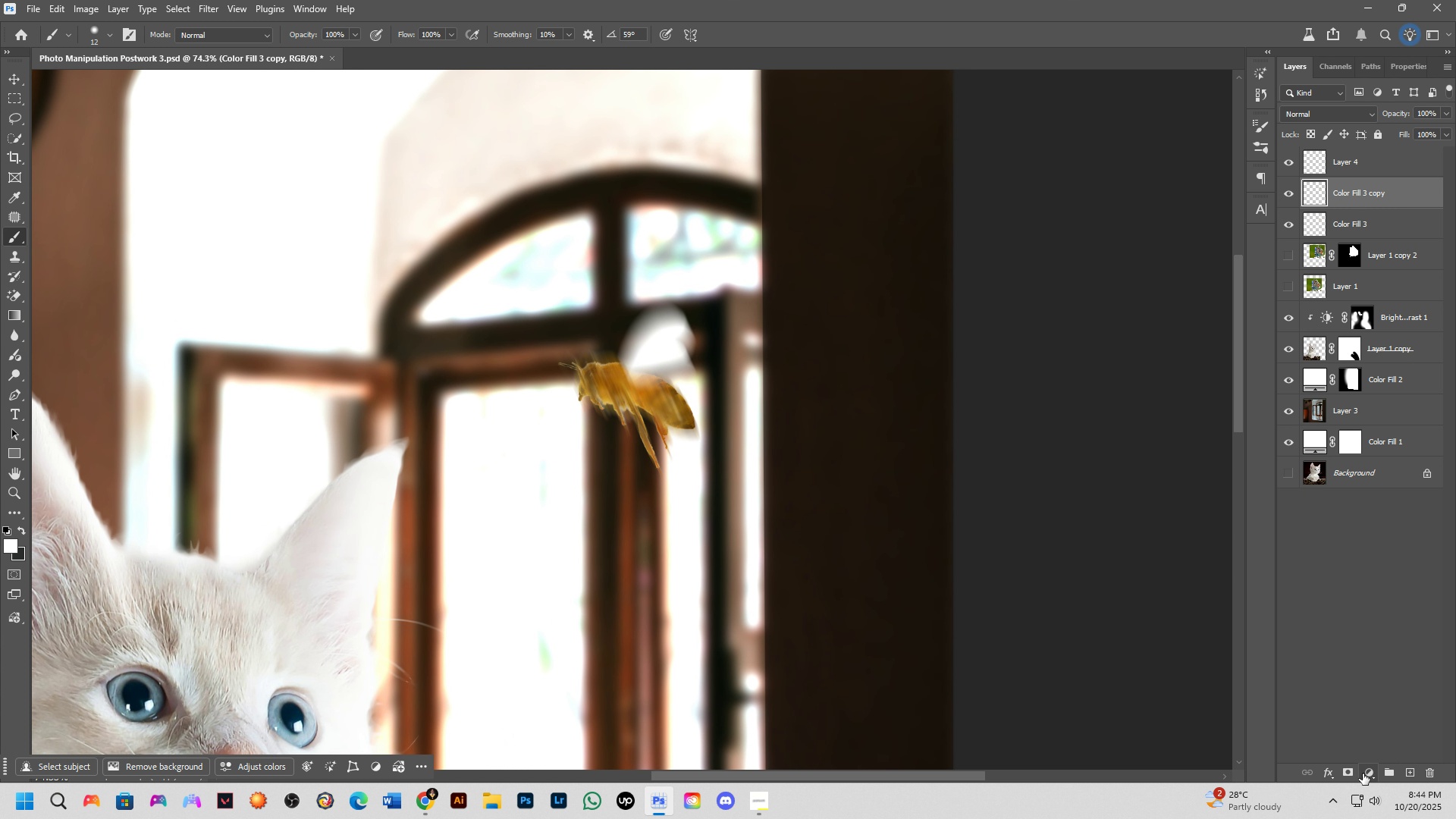 
left_click([1348, 770])
 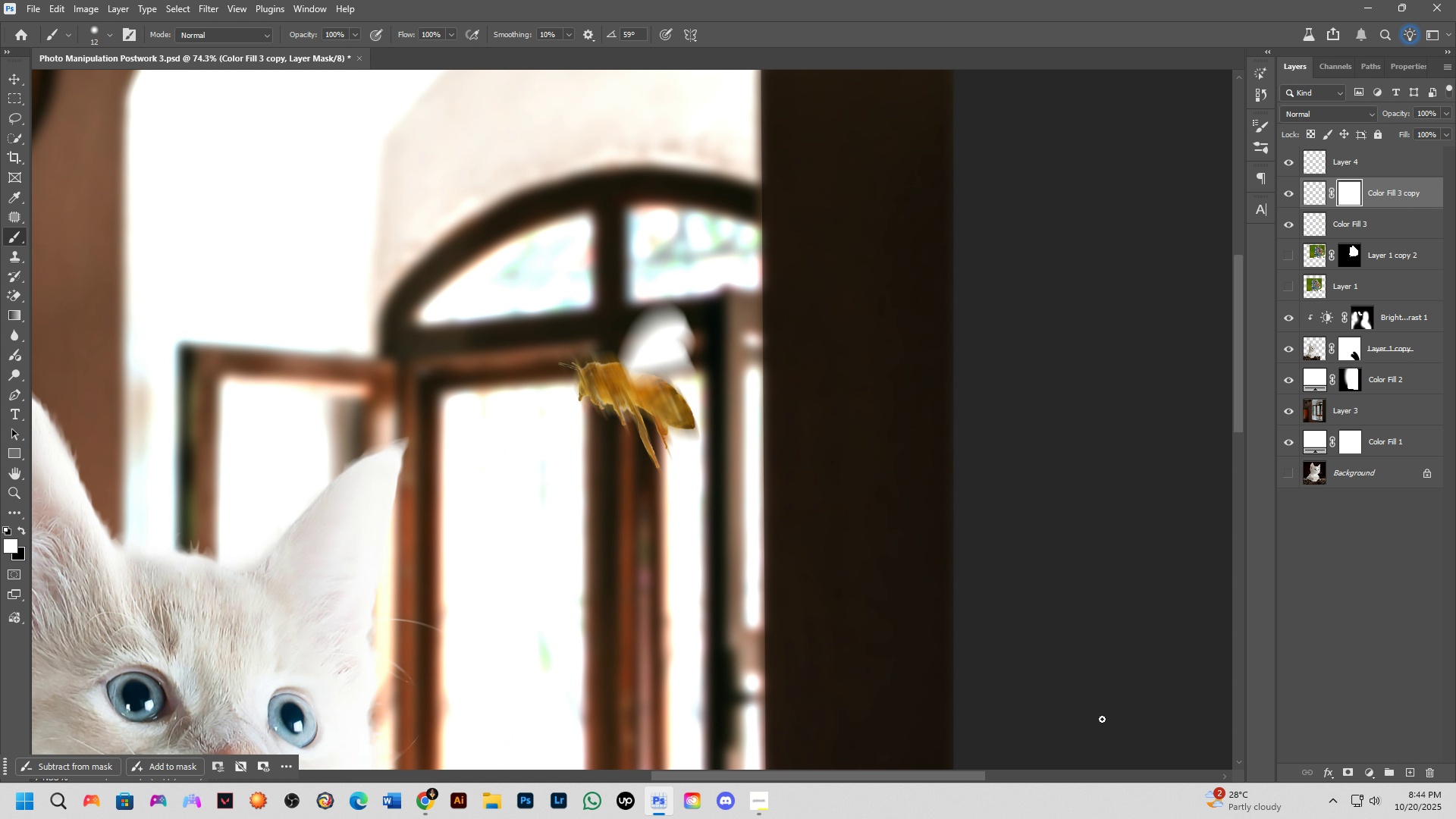 
key(B)
 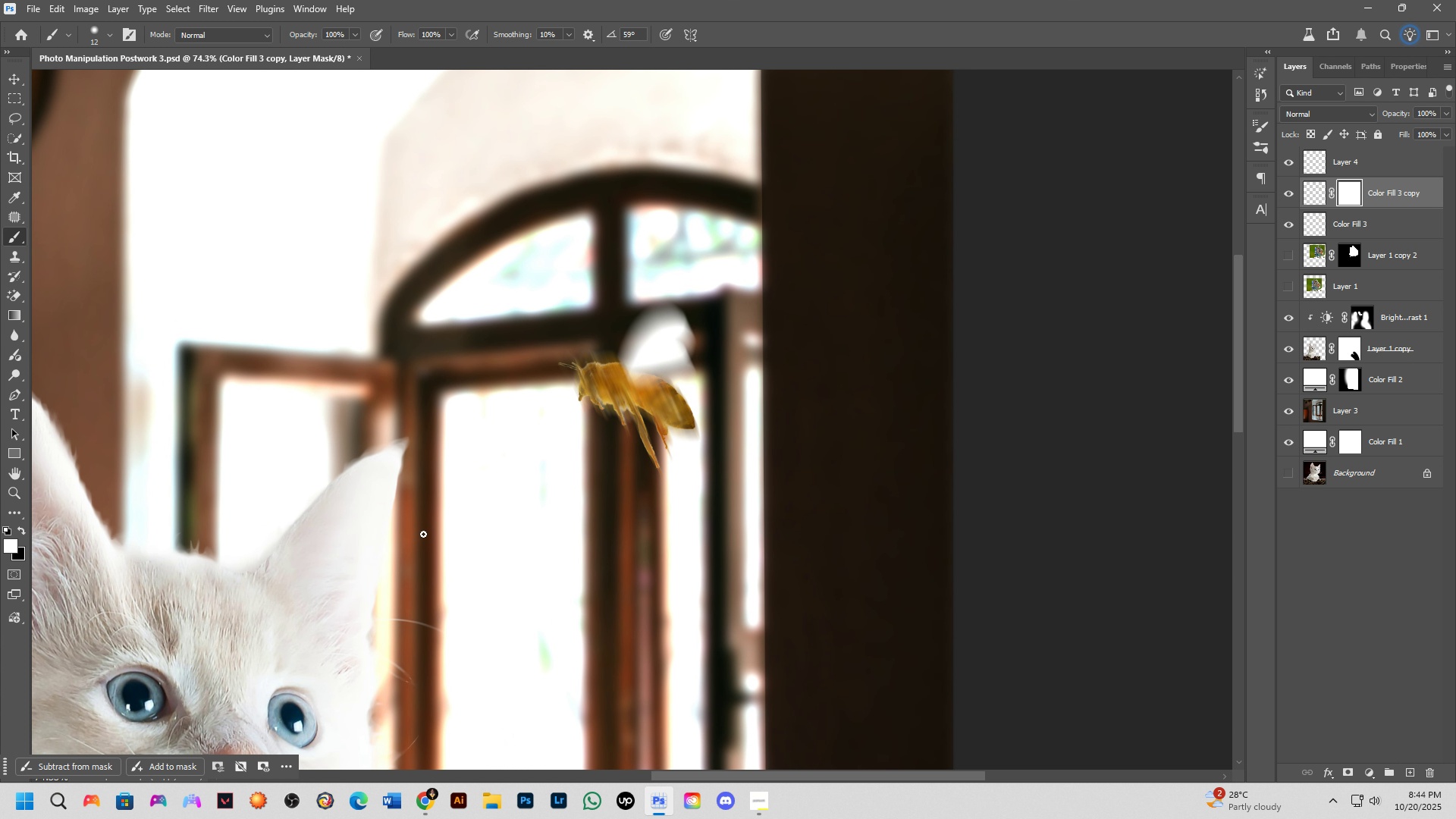 
scroll: coordinate [451, 532], scroll_direction: up, amount: 4.0
 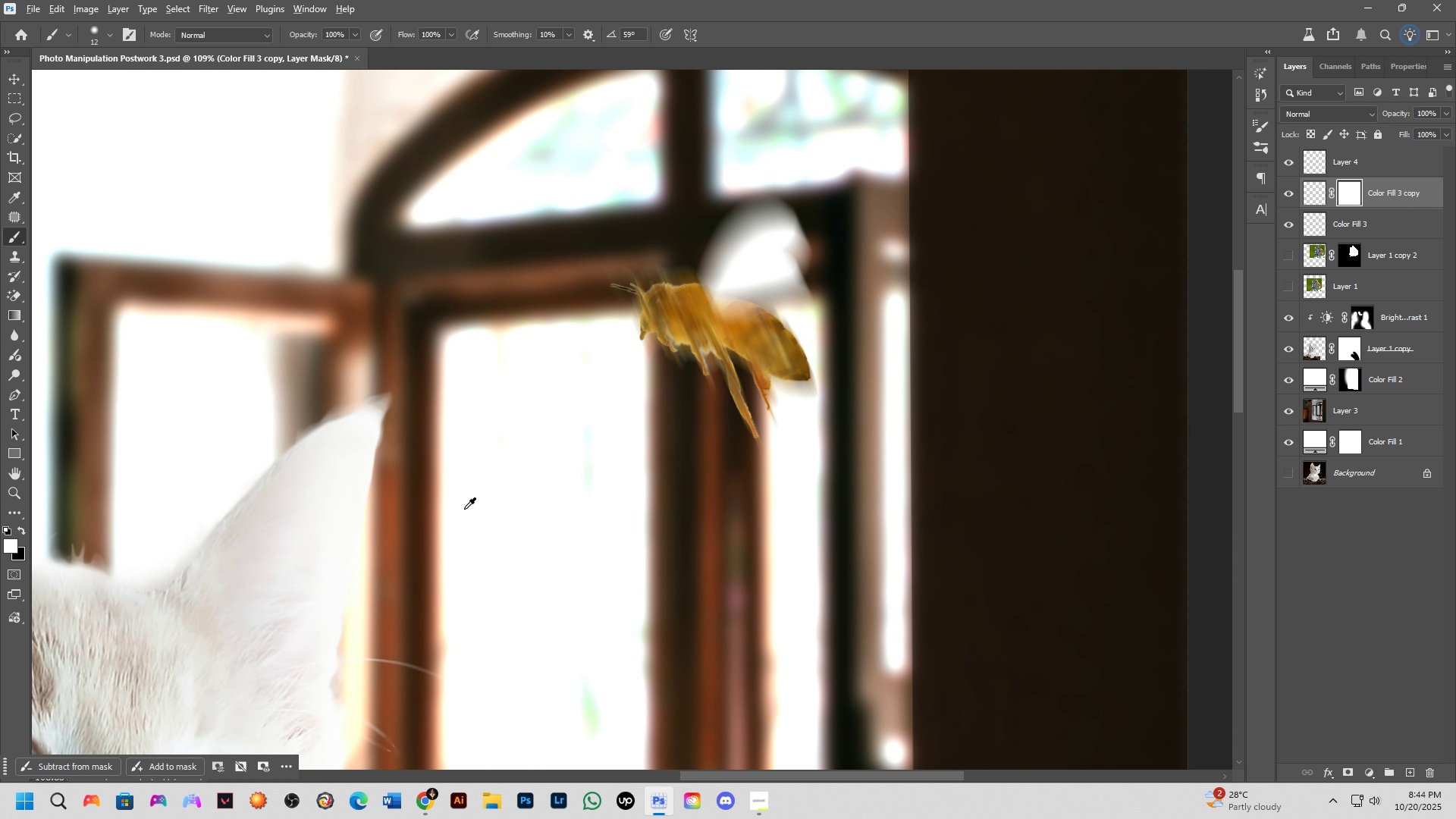 
hold_key(key=AltLeft, duration=0.43)
 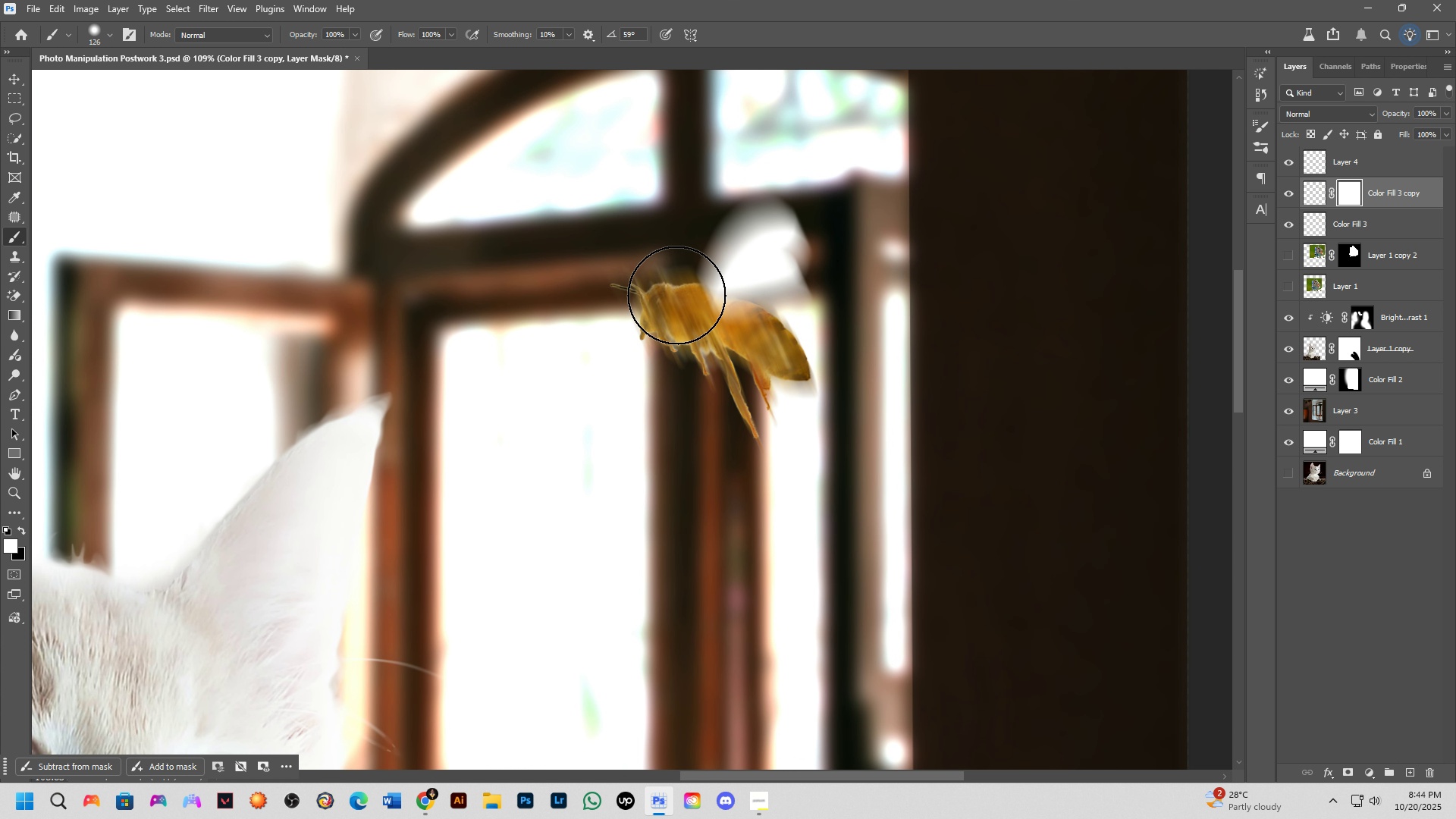 
left_click_drag(start_coordinate=[676, 295], to_coordinate=[646, 294])
 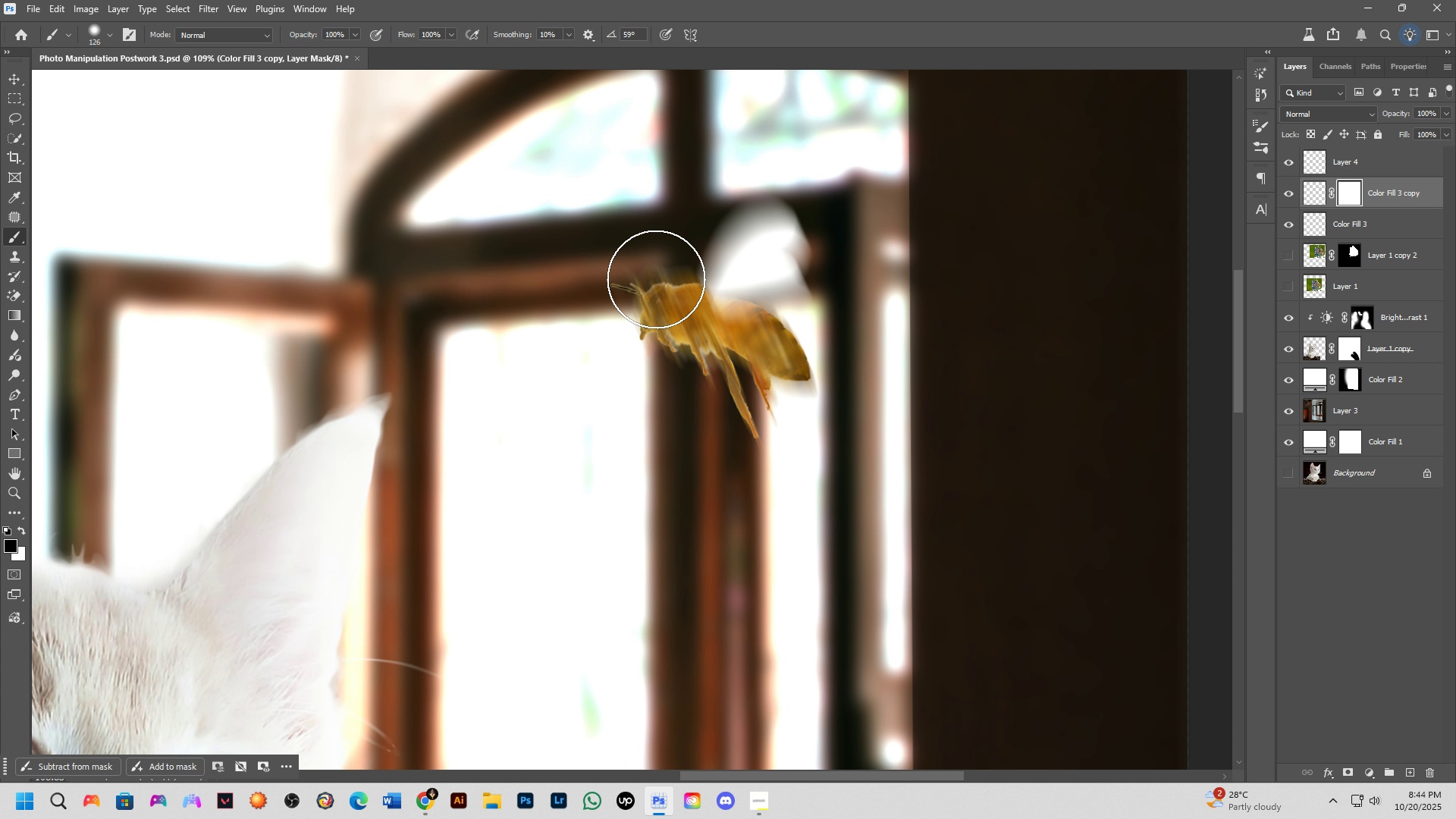 
key(X)
 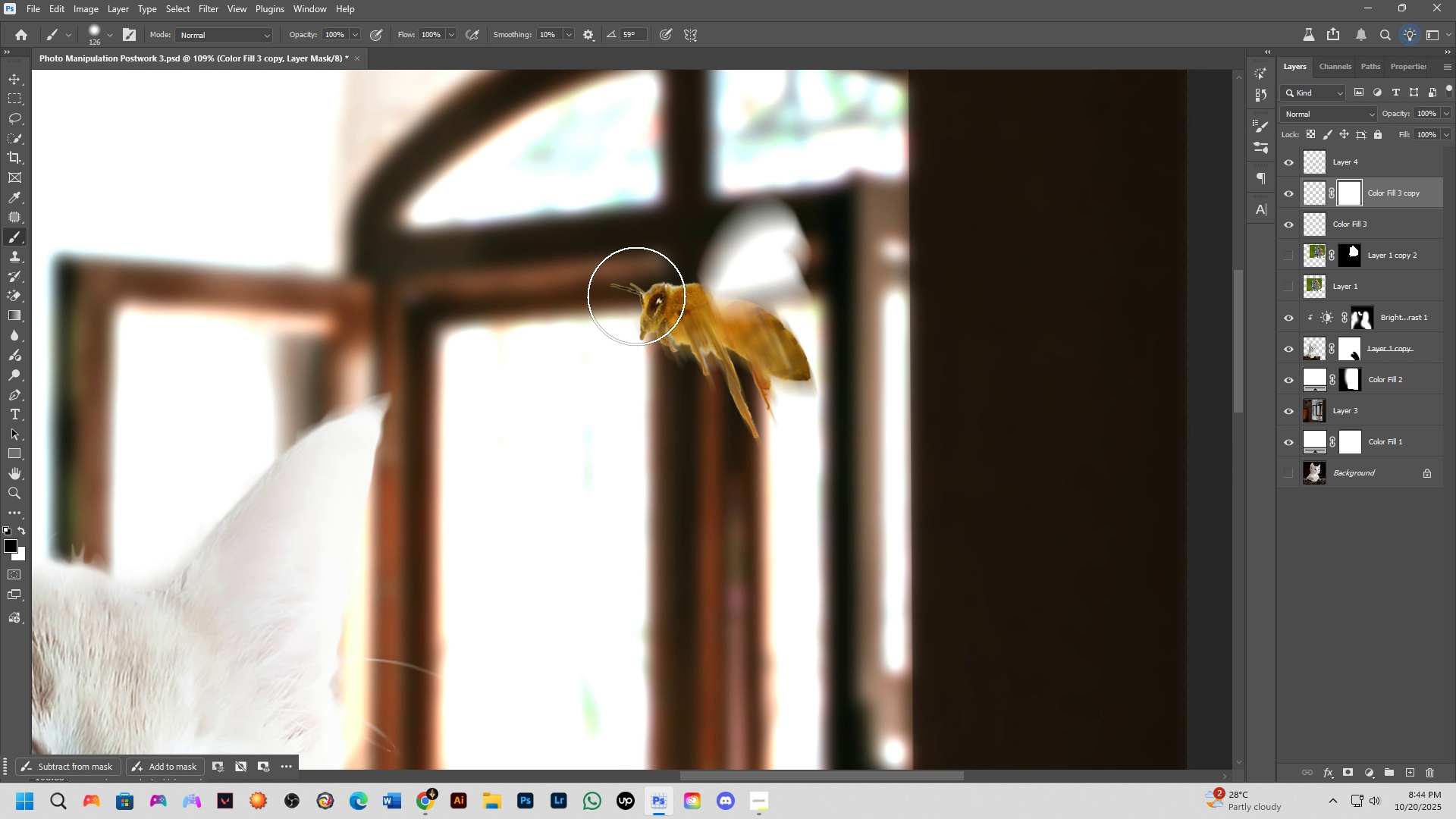 
left_click_drag(start_coordinate=[656, 277], to_coordinate=[647, 290])
 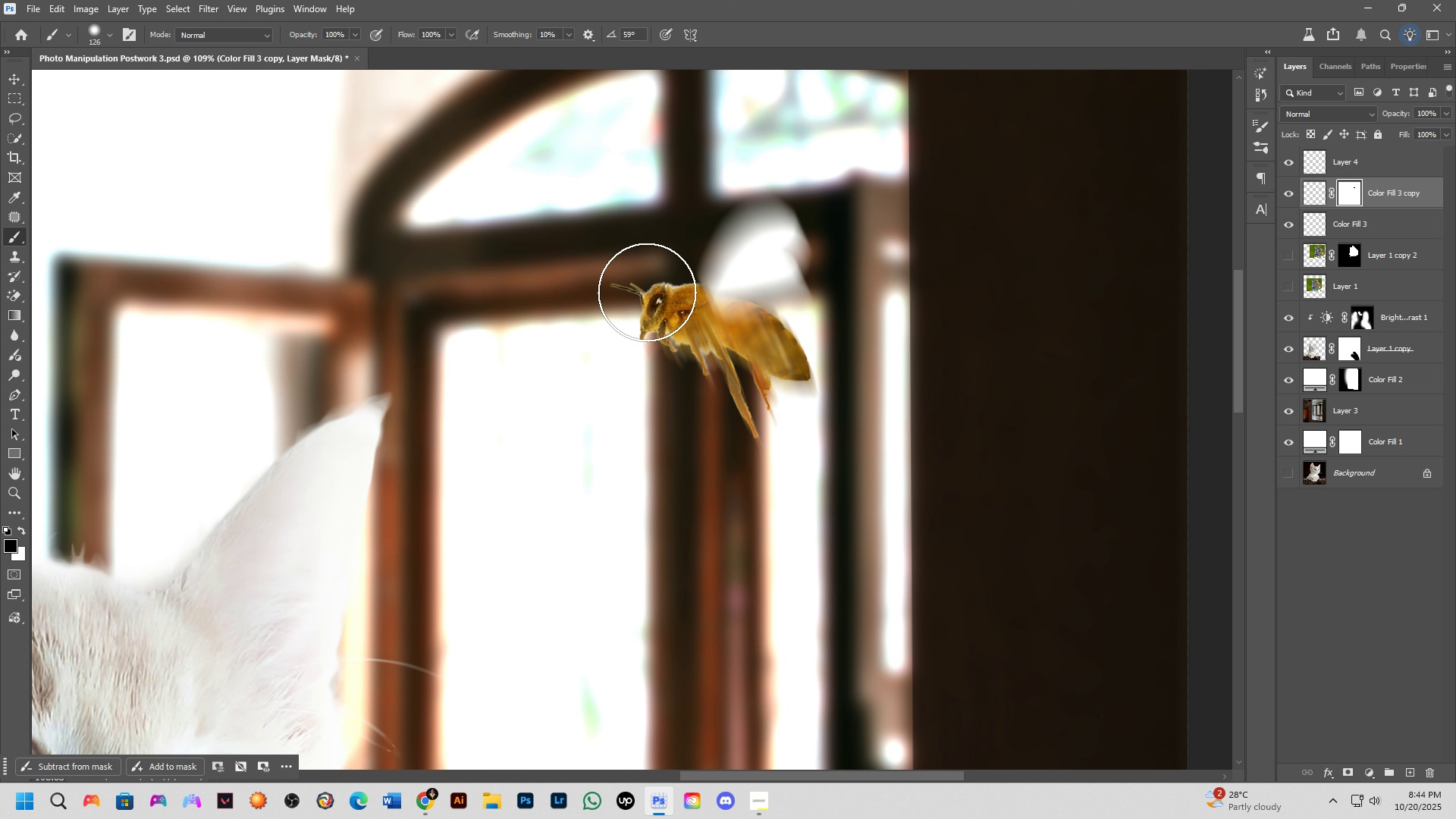 
left_click([647, 292])
 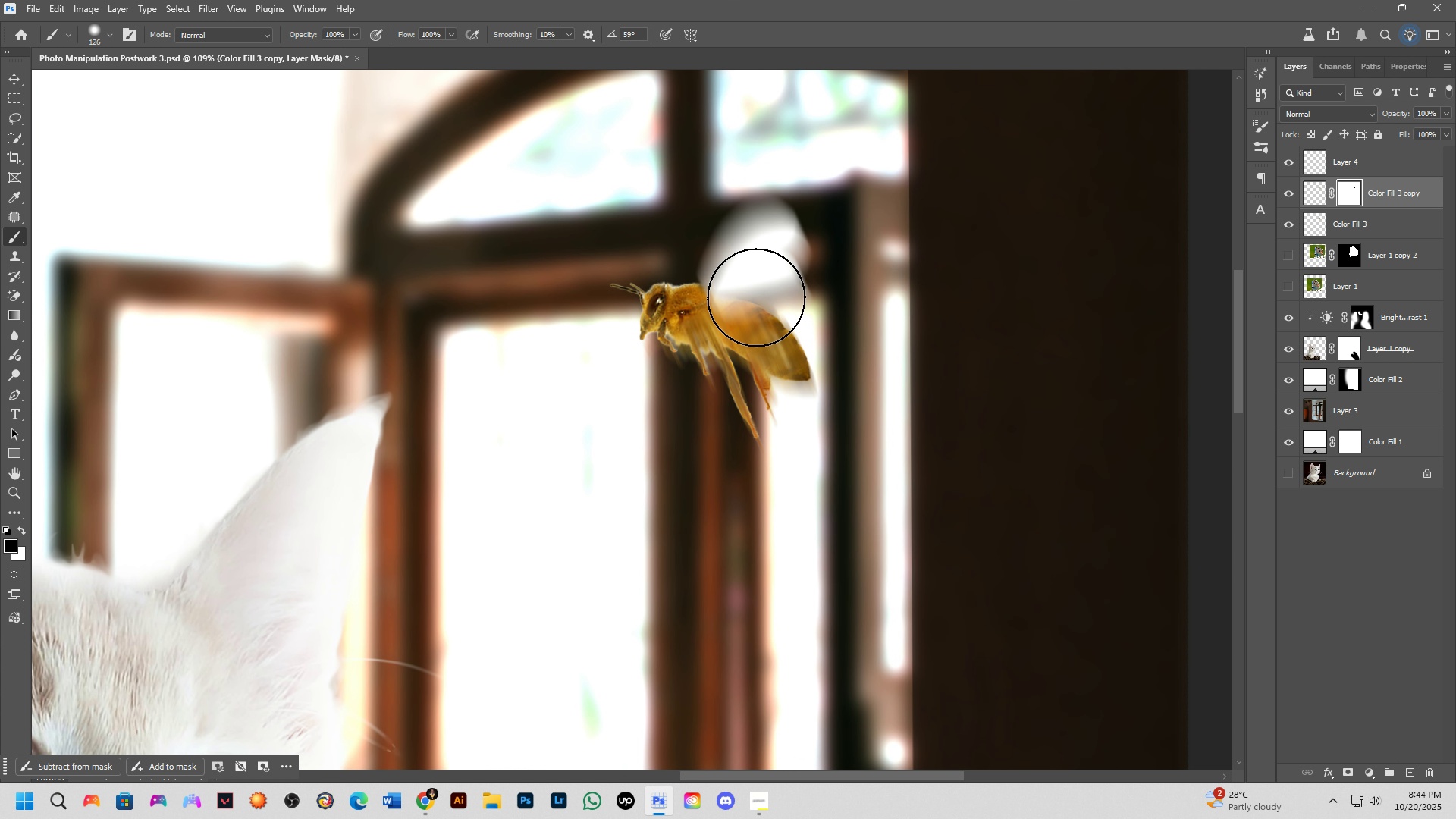 
left_click([756, 297])
 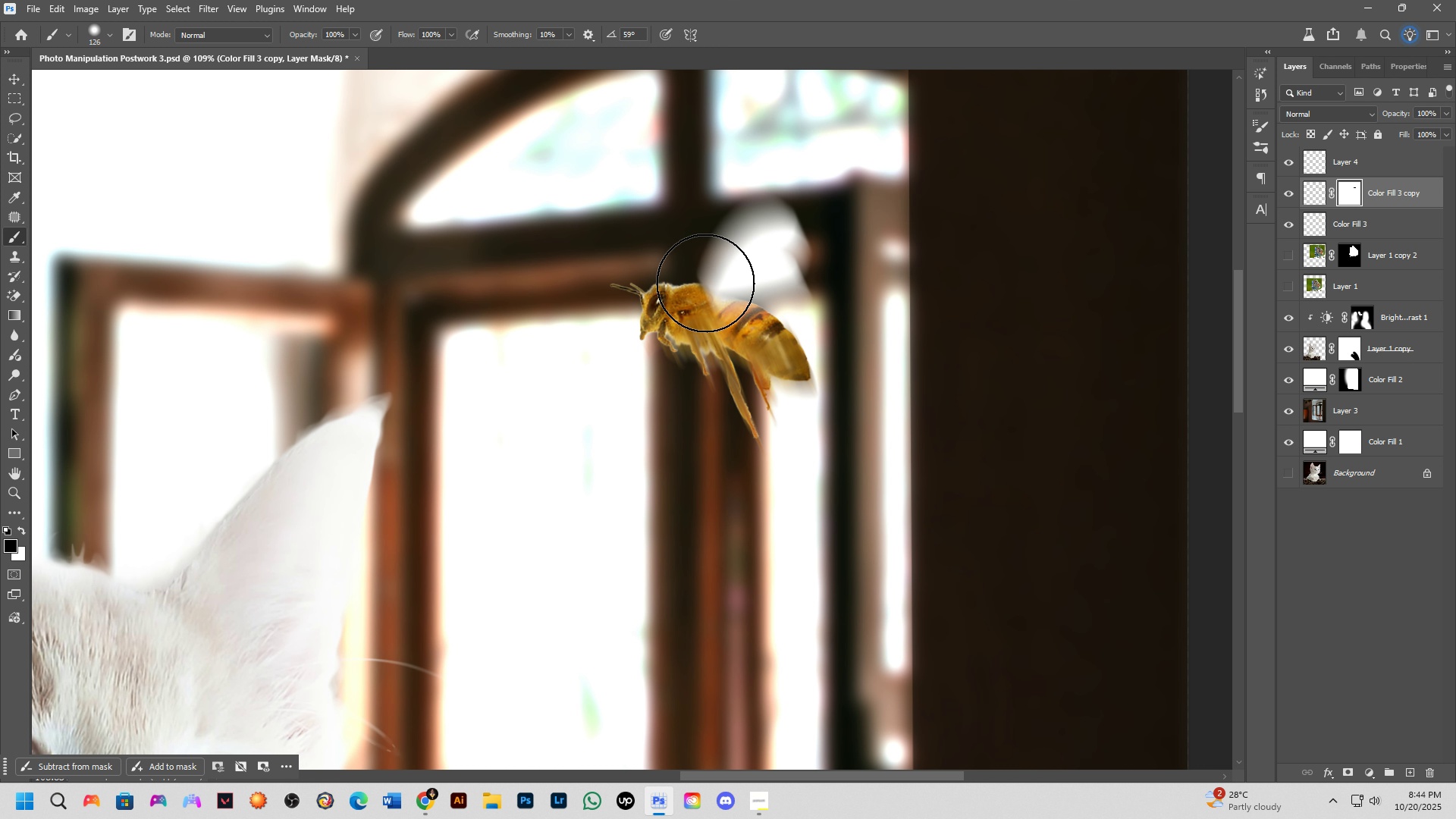 
left_click([705, 283])
 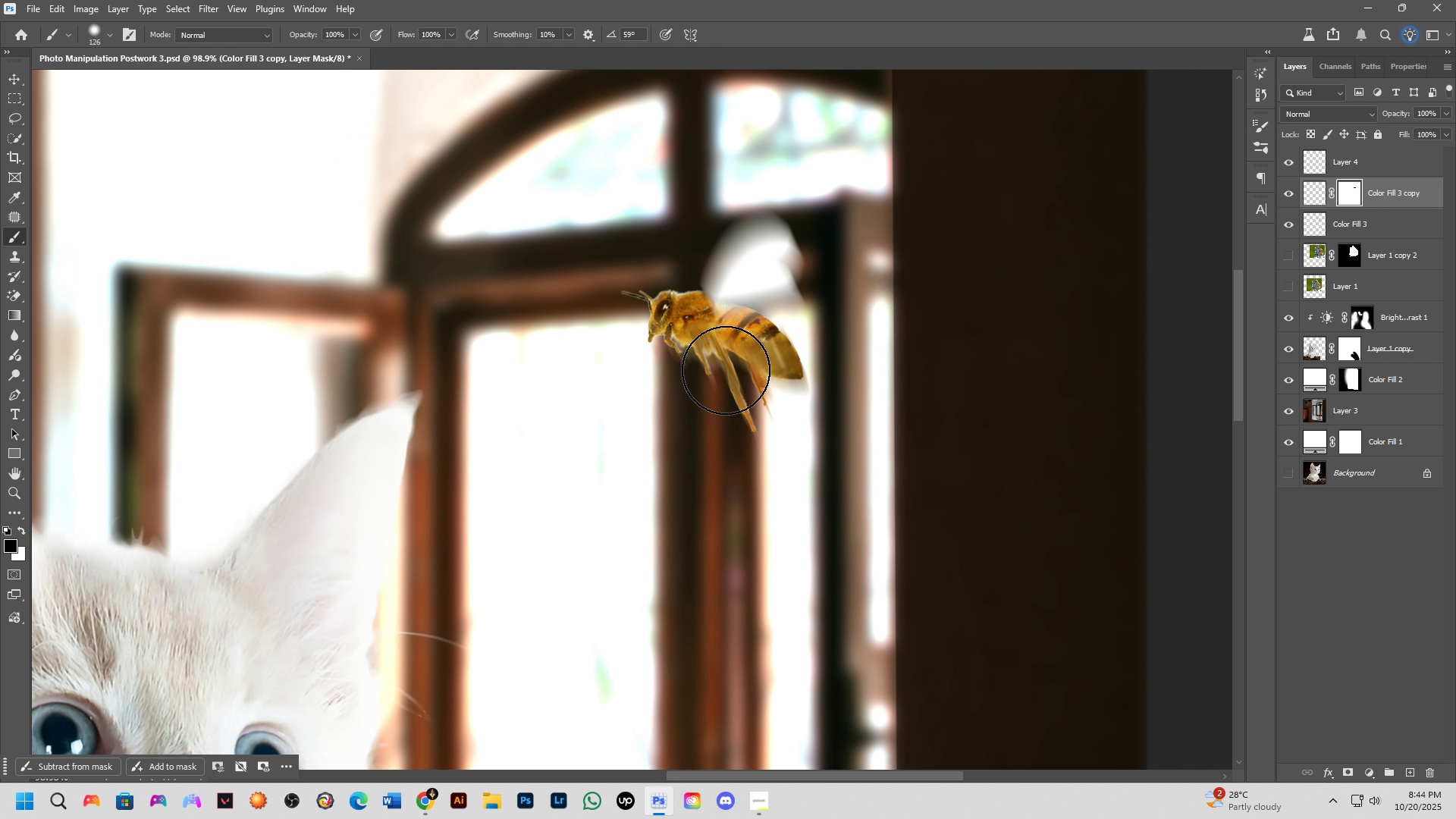 
scroll: coordinate [712, 432], scroll_direction: down, amount: 11.0
 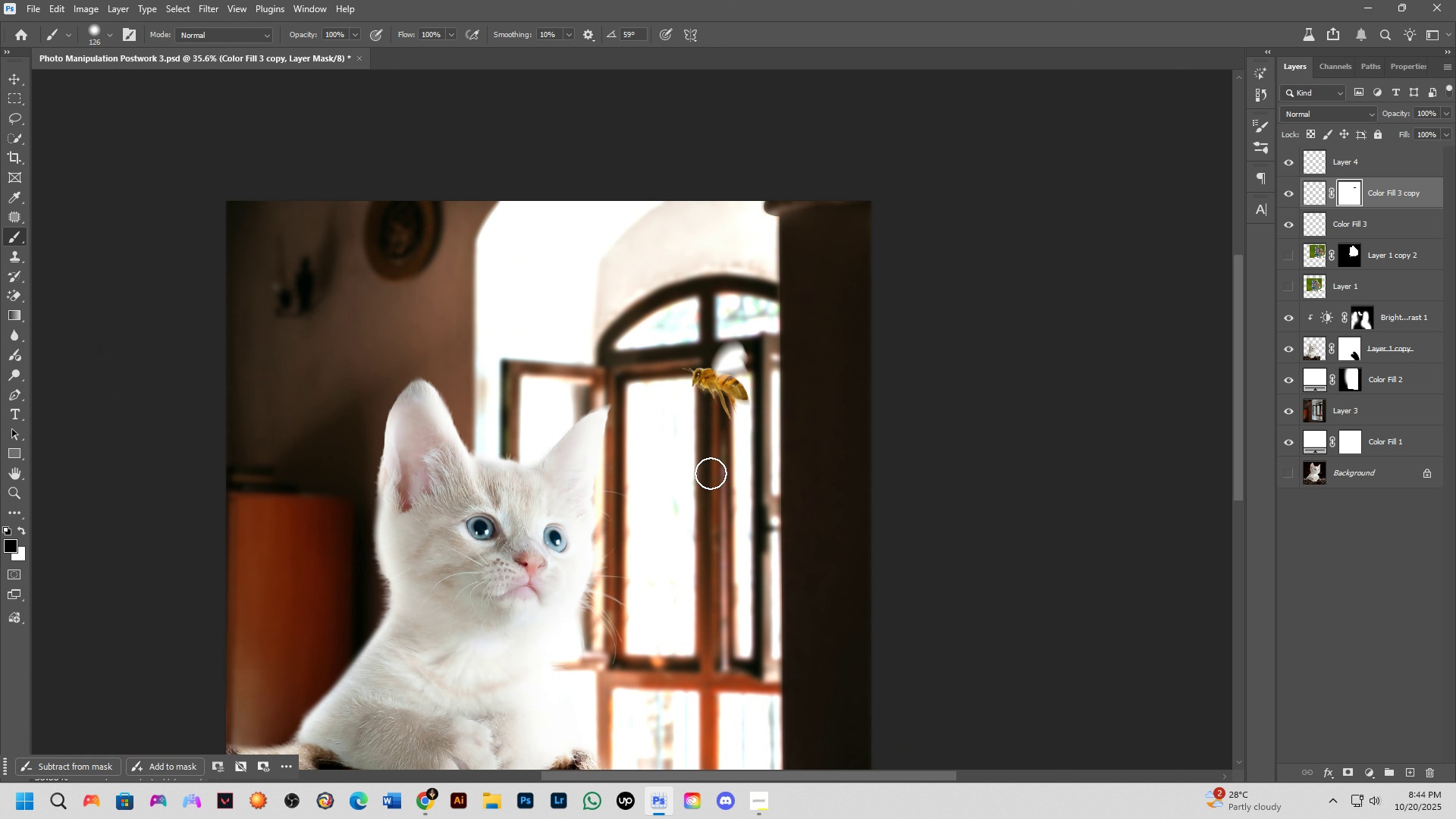 
hold_key(key=Space, duration=0.62)
 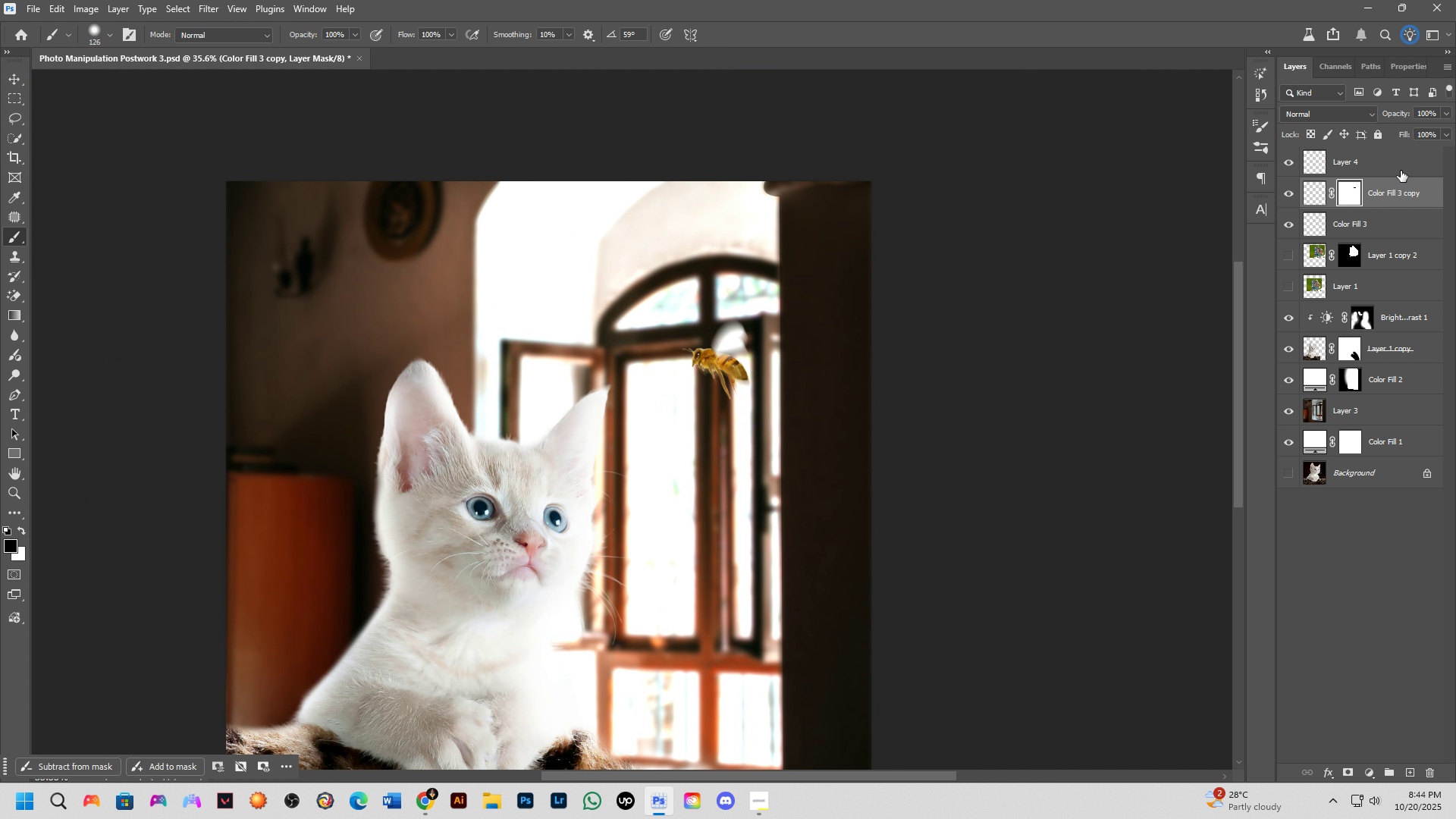 
left_click_drag(start_coordinate=[709, 475], to_coordinate=[709, 455])
 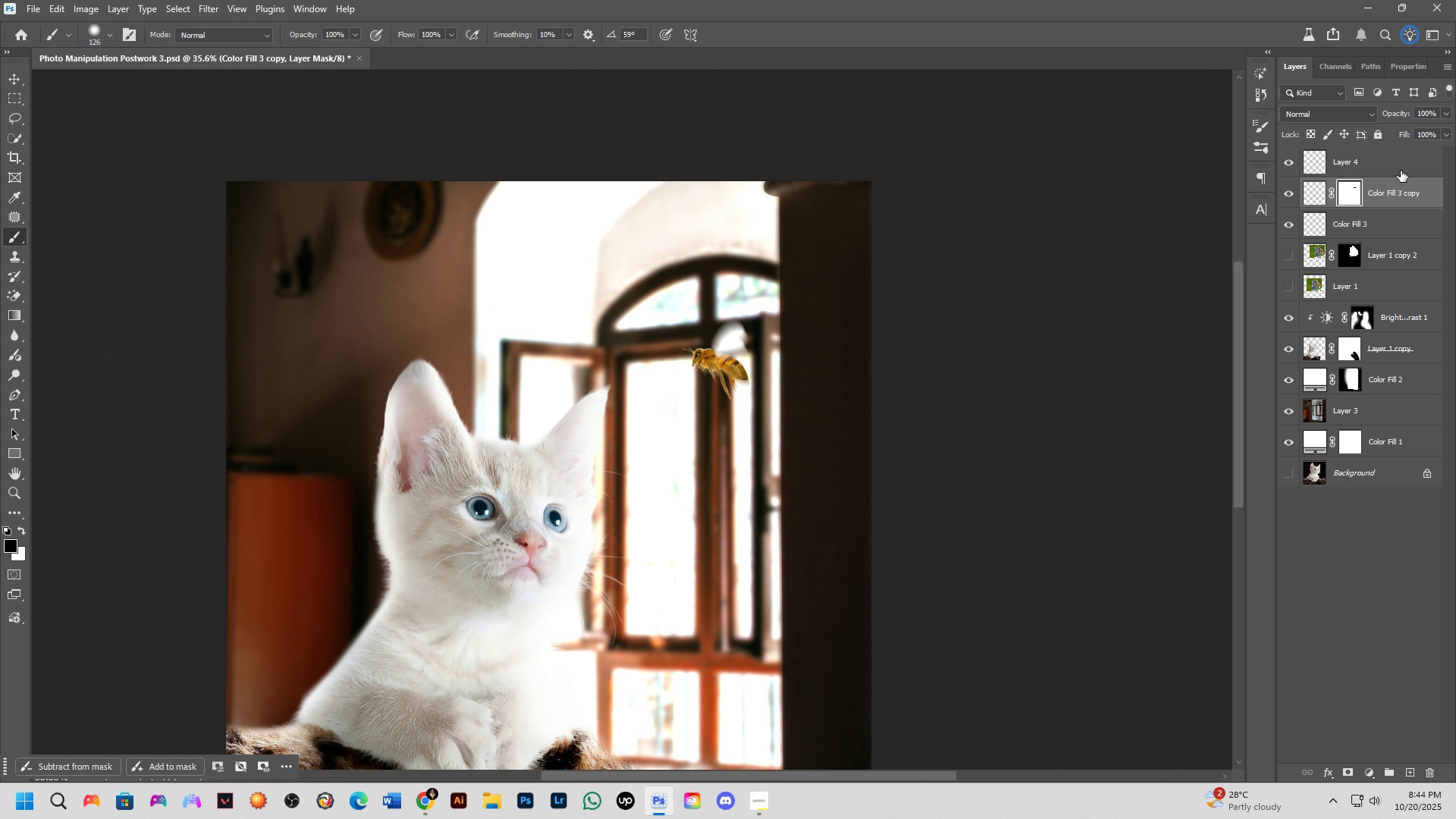 
left_click([1398, 168])
 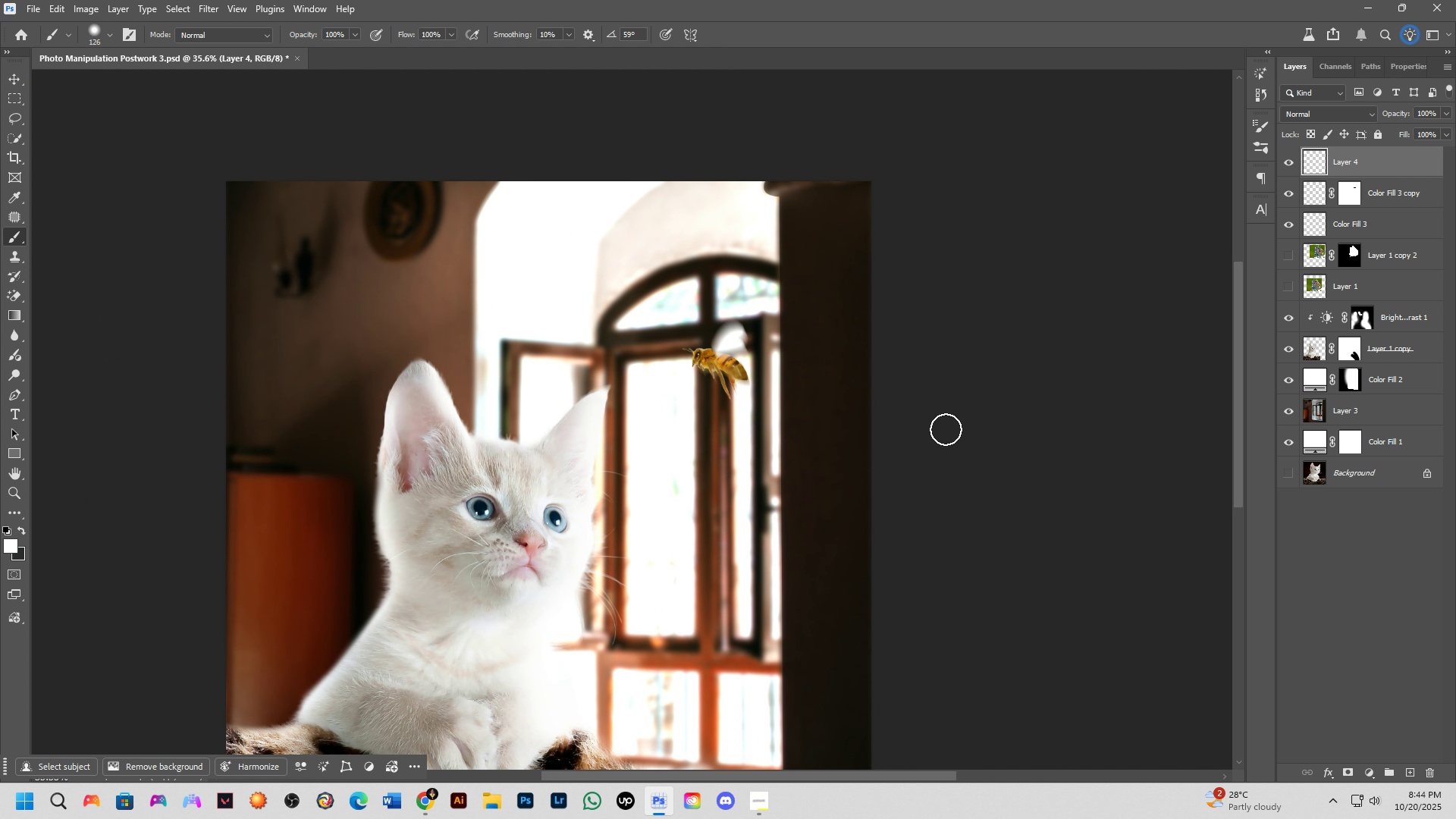 
scroll: coordinate [878, 463], scroll_direction: down, amount: 2.0
 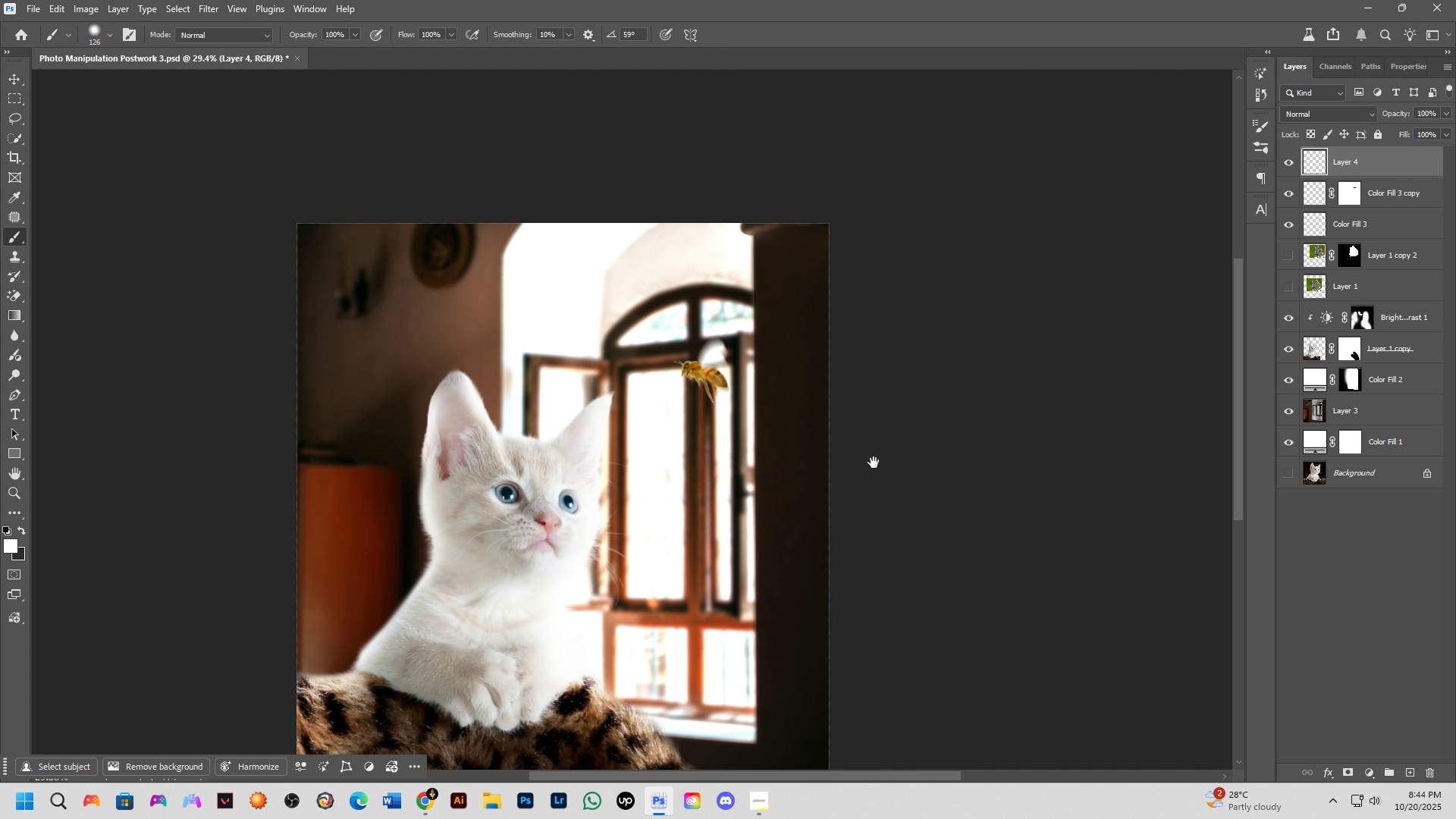 
hold_key(key=Space, duration=0.53)
 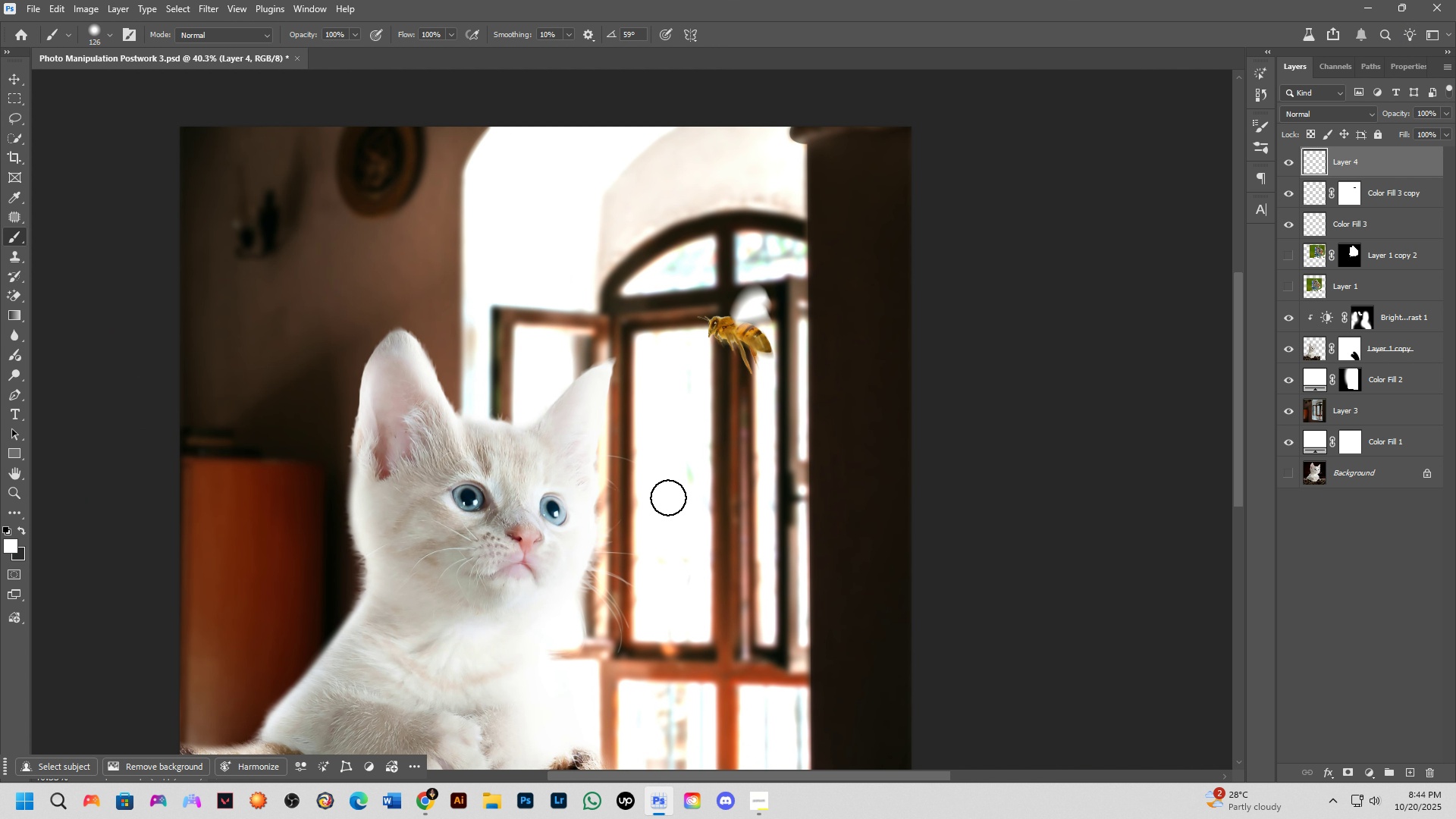 
left_click_drag(start_coordinate=[870, 463], to_coordinate=[887, 467])
 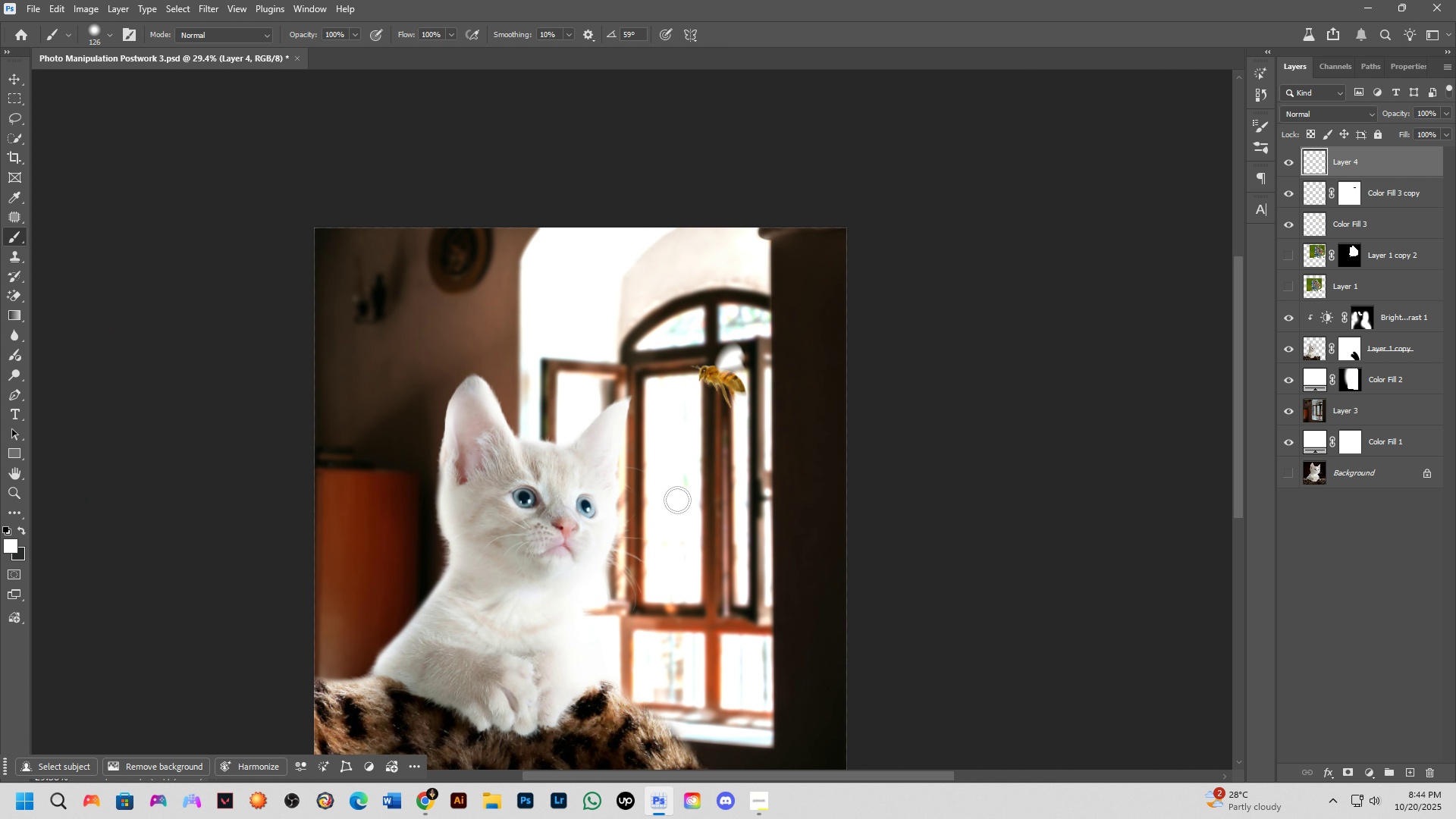 
key(Shift+ShiftLeft)
 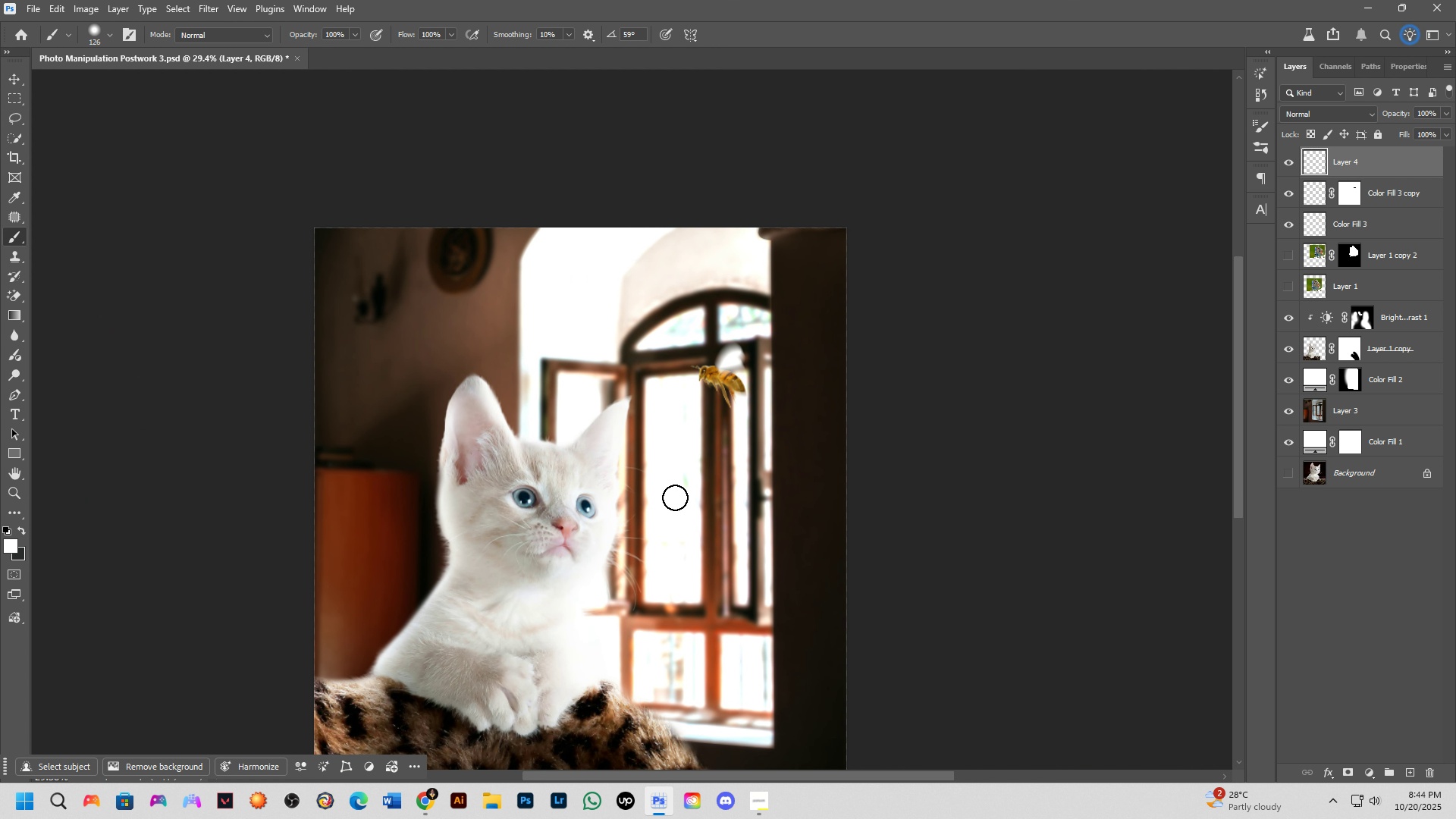 
scroll: coordinate [658, 498], scroll_direction: up, amount: 6.0
 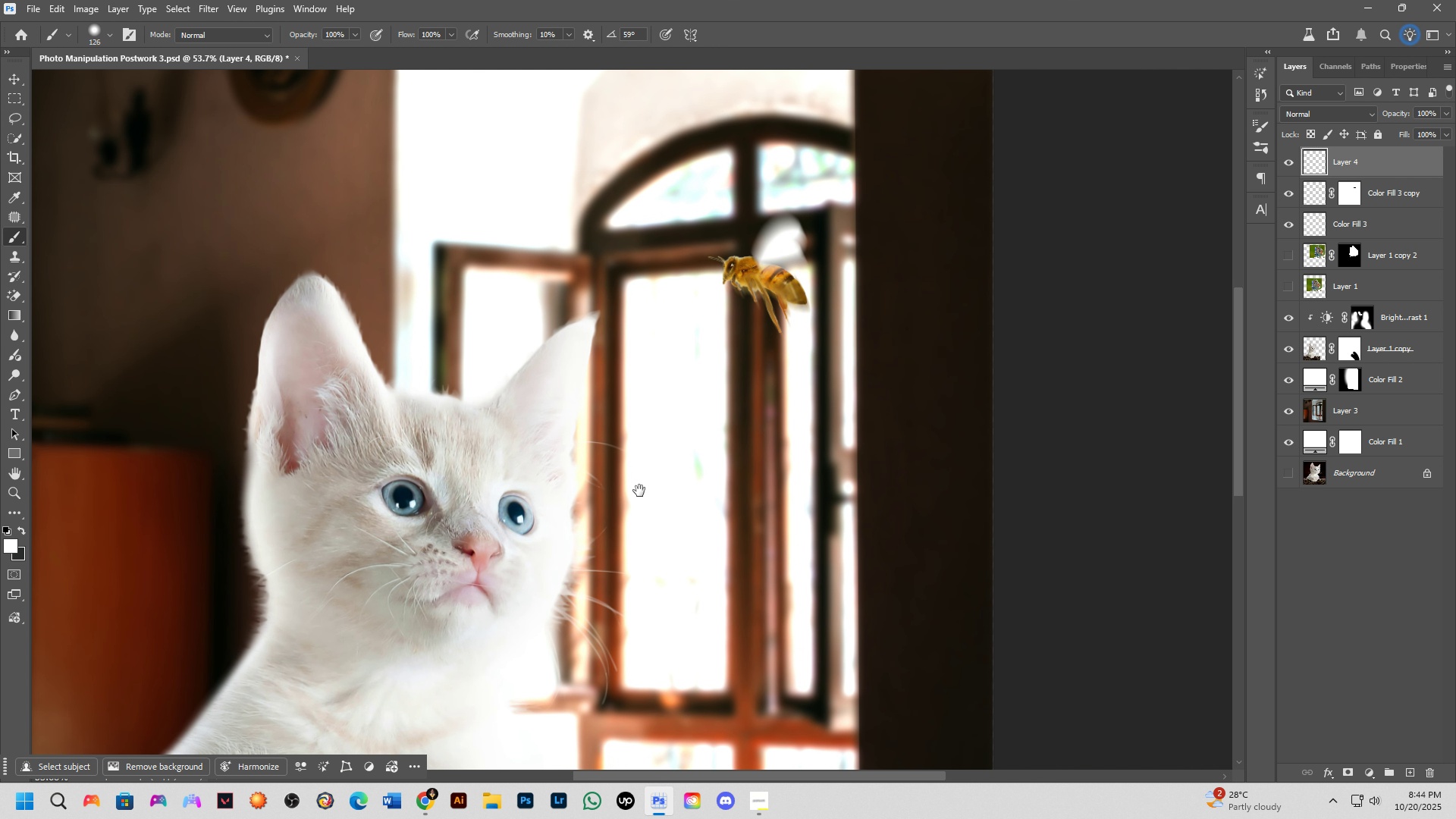 
hold_key(key=Space, duration=0.6)
 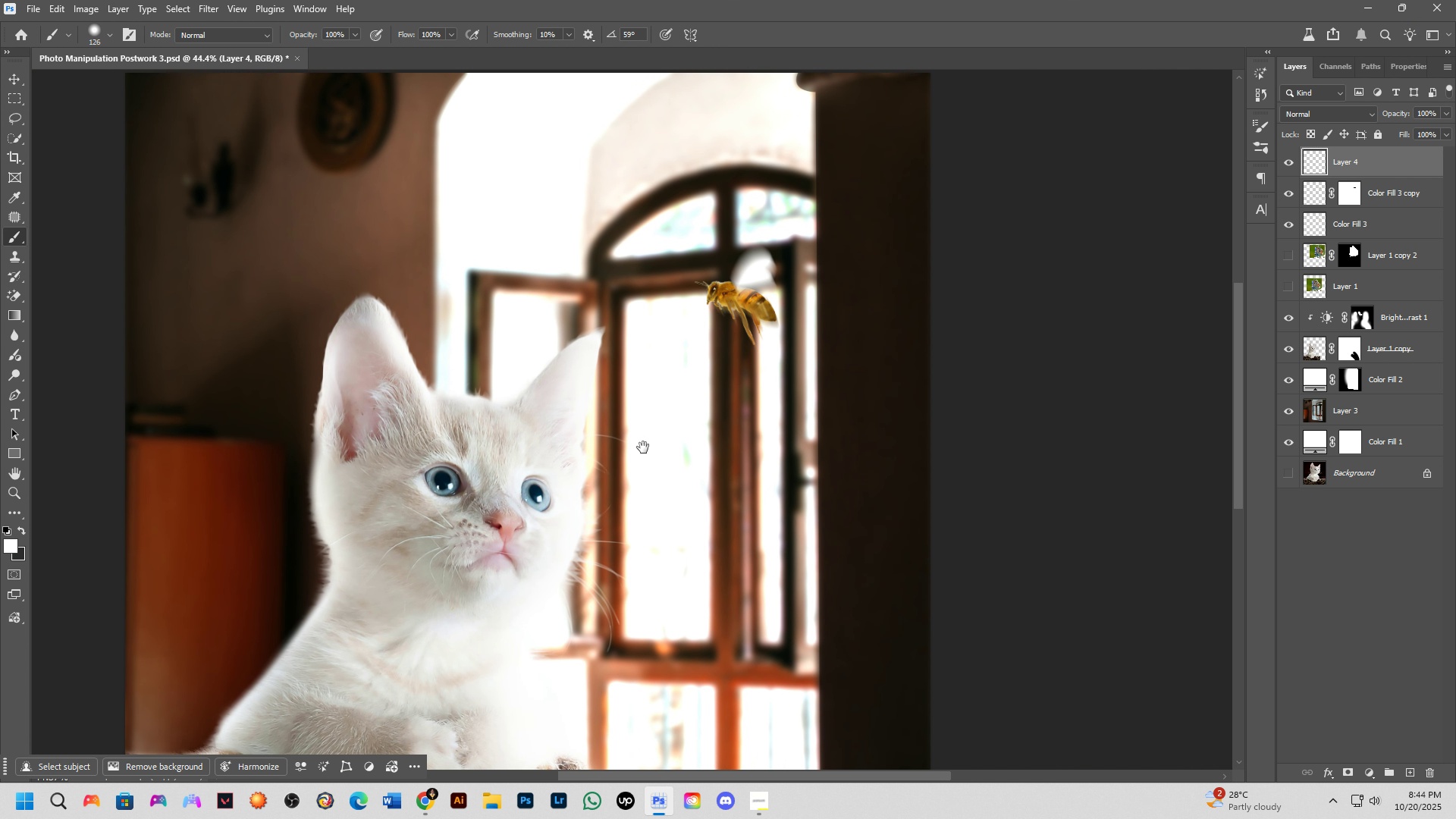 
left_click_drag(start_coordinate=[639, 491], to_coordinate=[638, 475])
 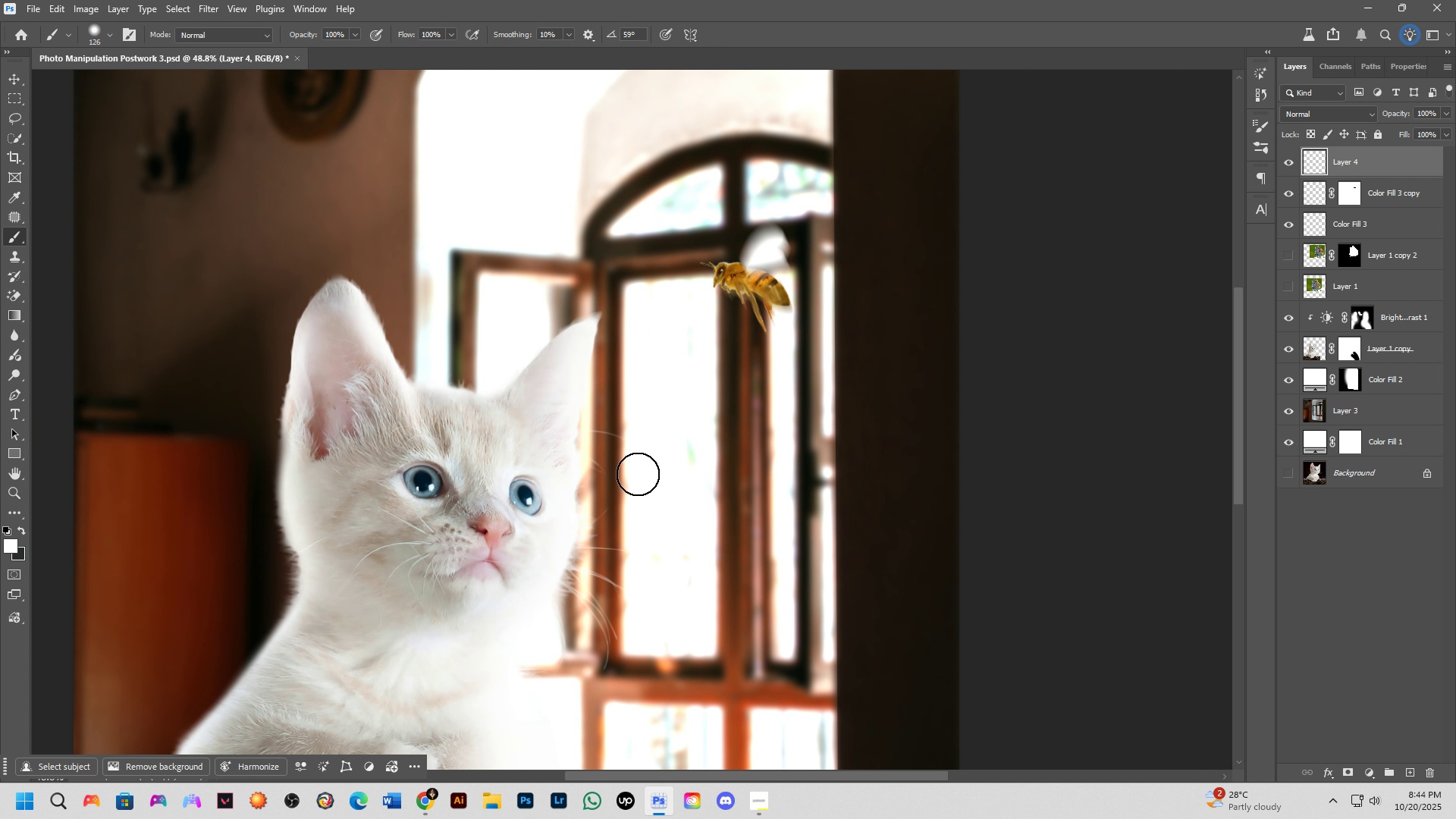 
scroll: coordinate [638, 474], scroll_direction: down, amount: 2.0
 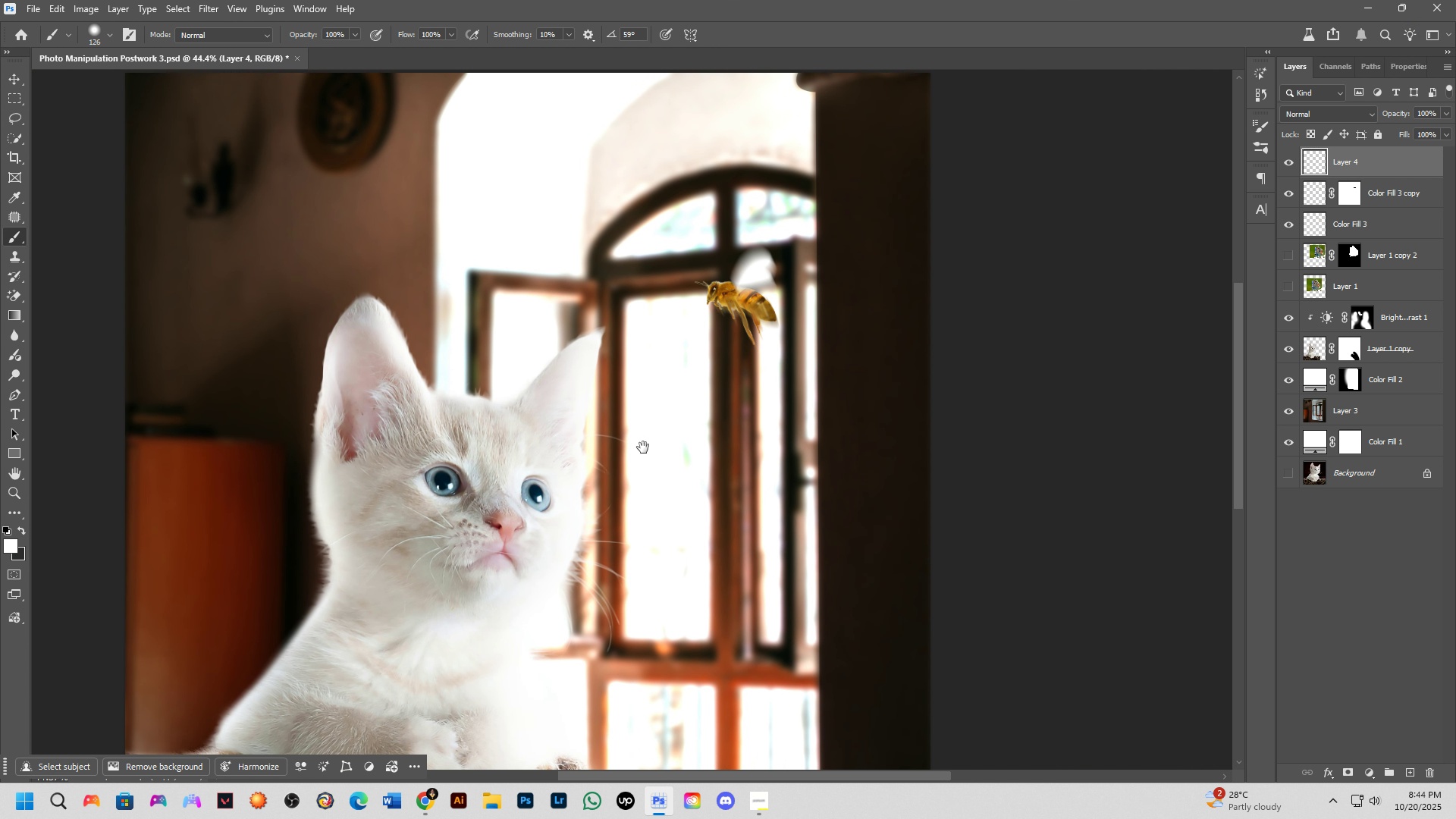 
hold_key(key=Space, duration=0.66)
 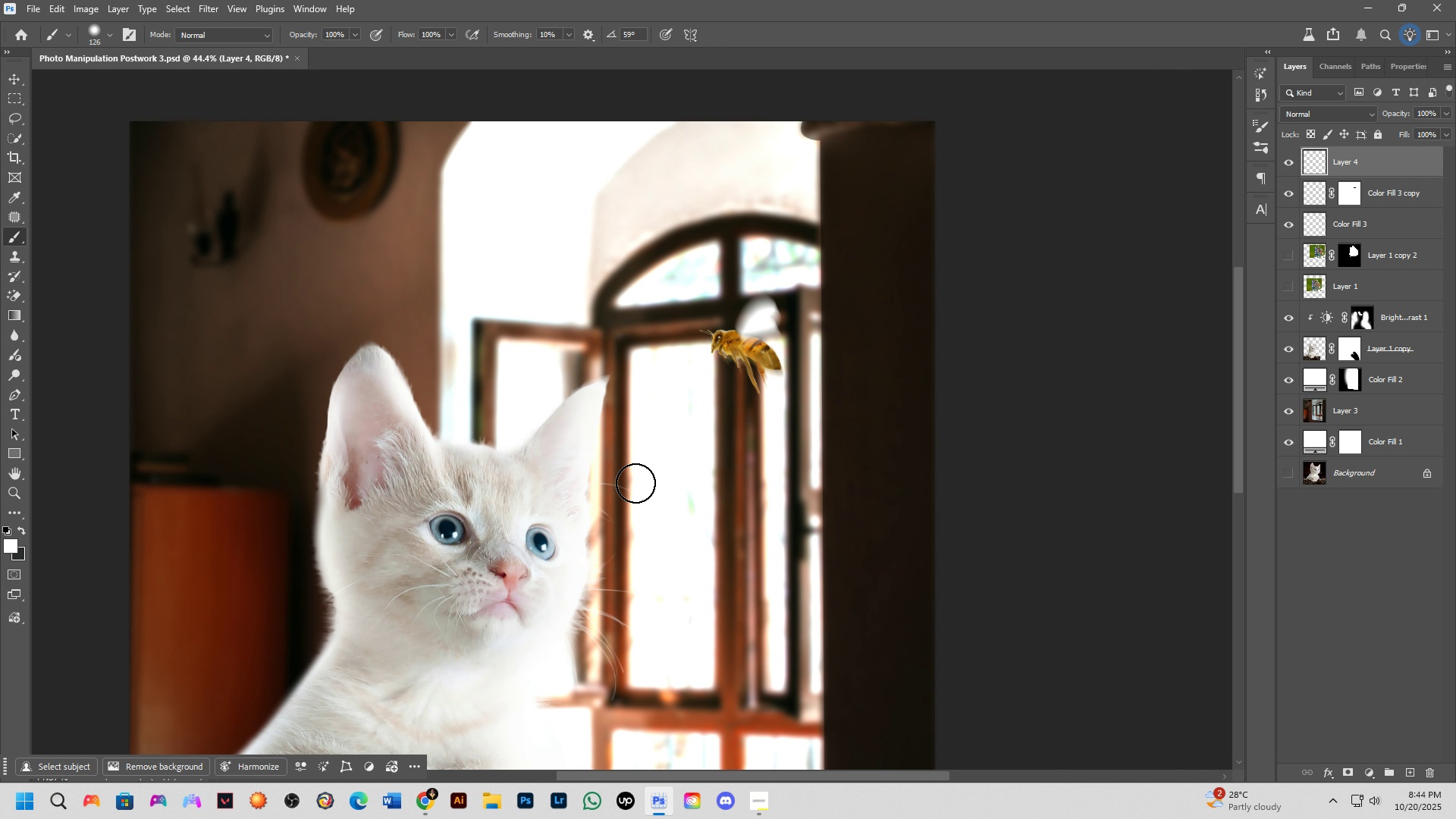 
left_click_drag(start_coordinate=[645, 443], to_coordinate=[649, 491])
 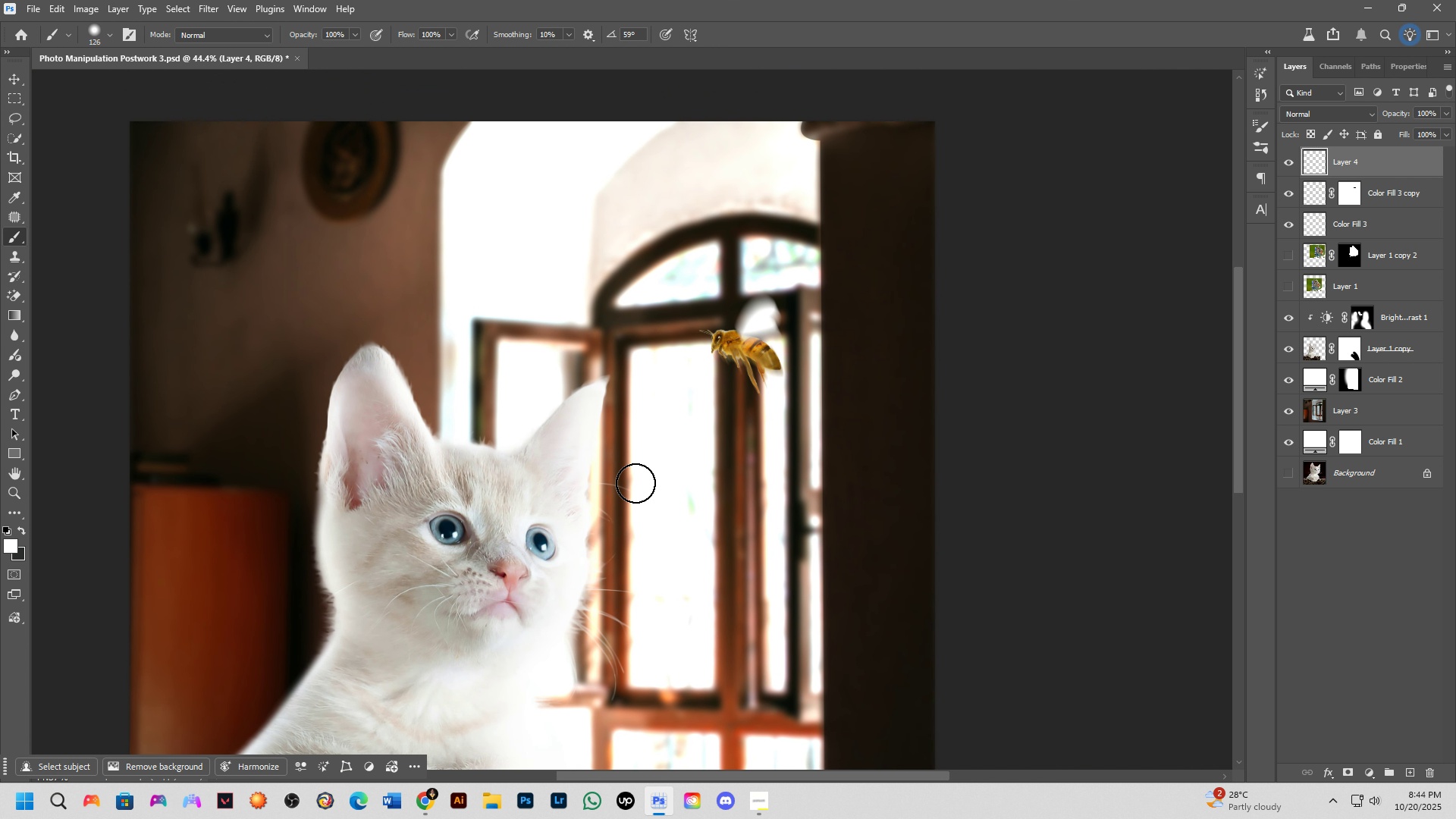 
hold_key(key=Space, duration=0.55)
 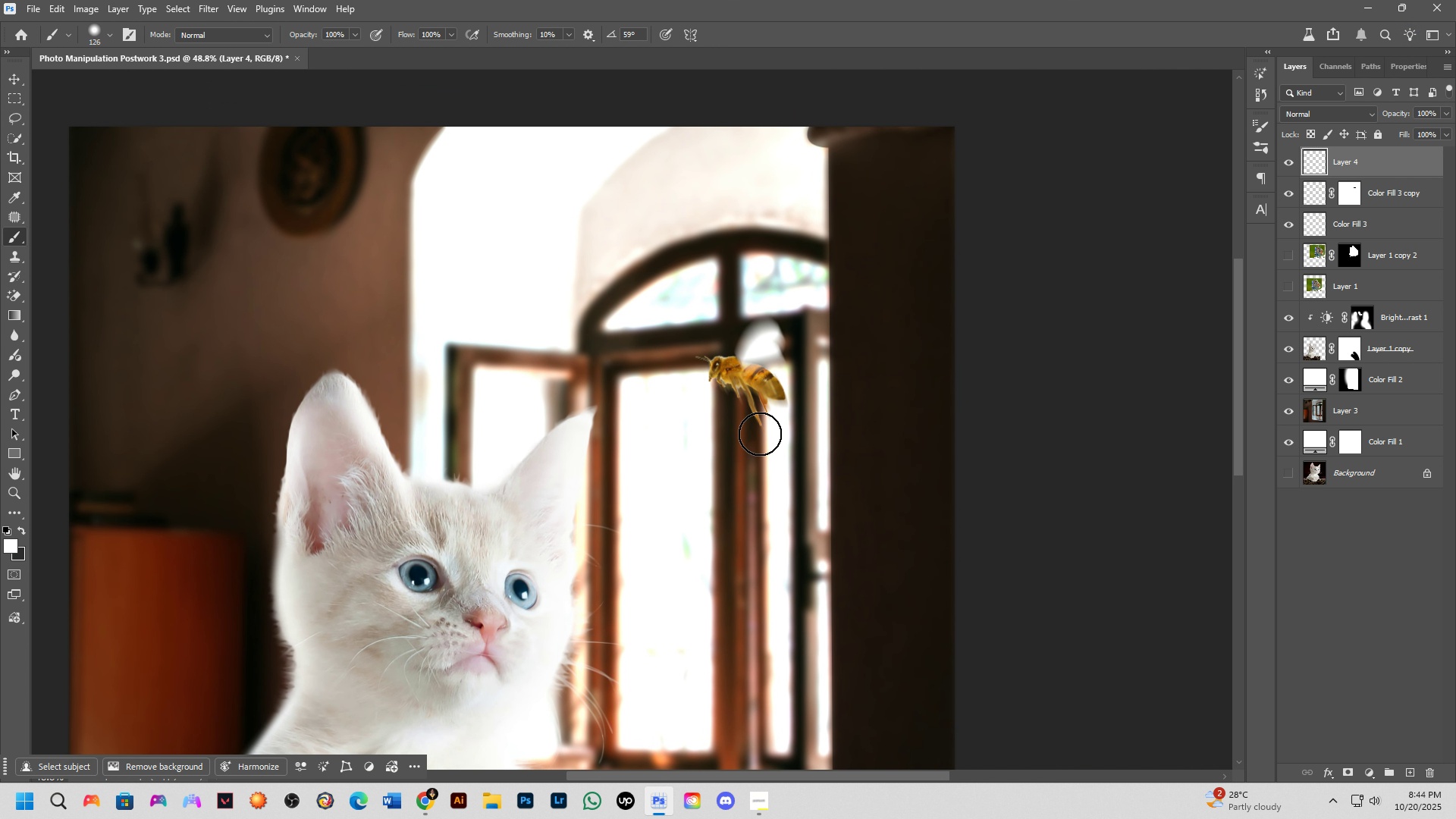 
left_click_drag(start_coordinate=[632, 440], to_coordinate=[635, 469])
 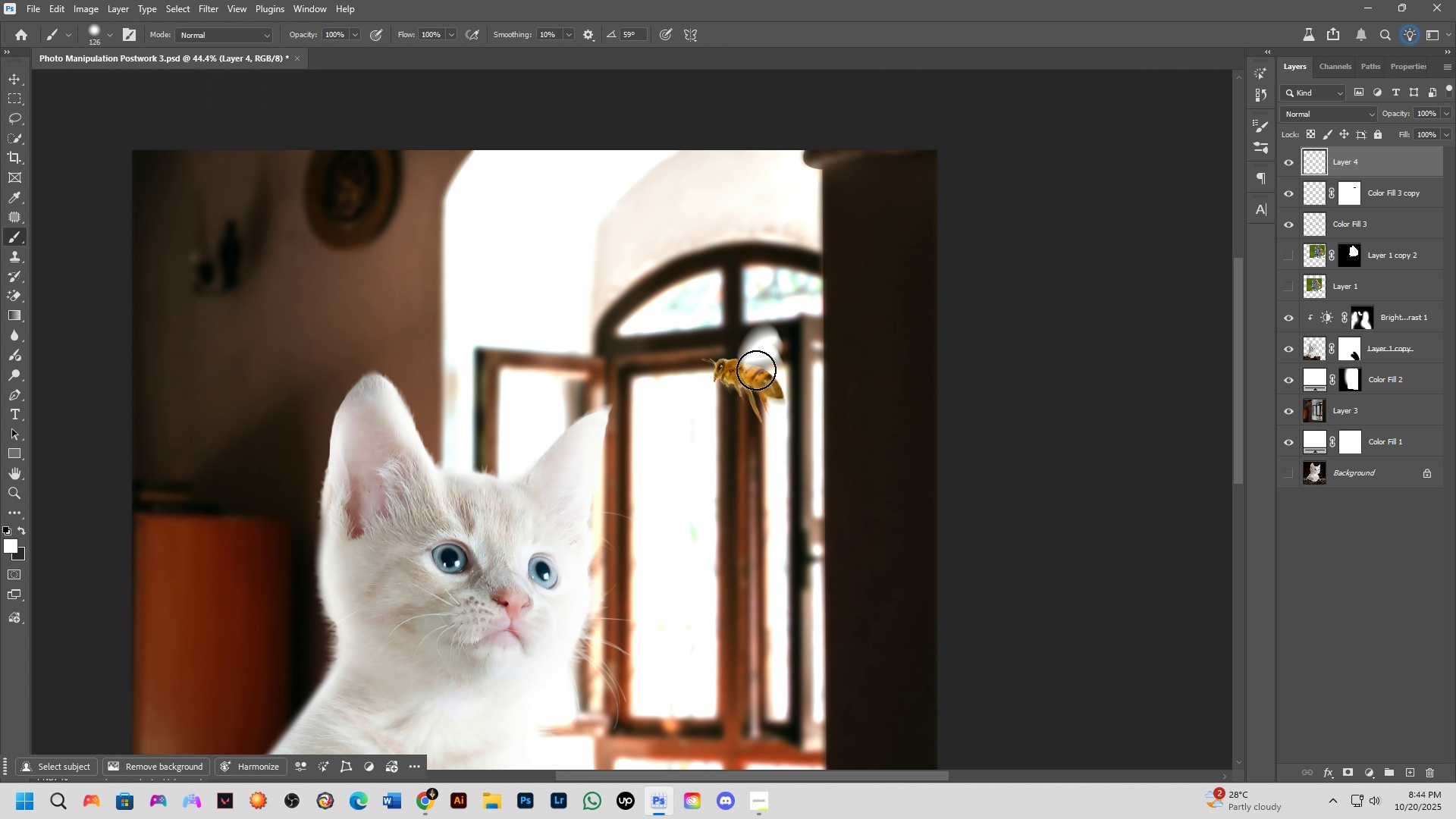 
scroll: coordinate [758, 386], scroll_direction: up, amount: 1.0
 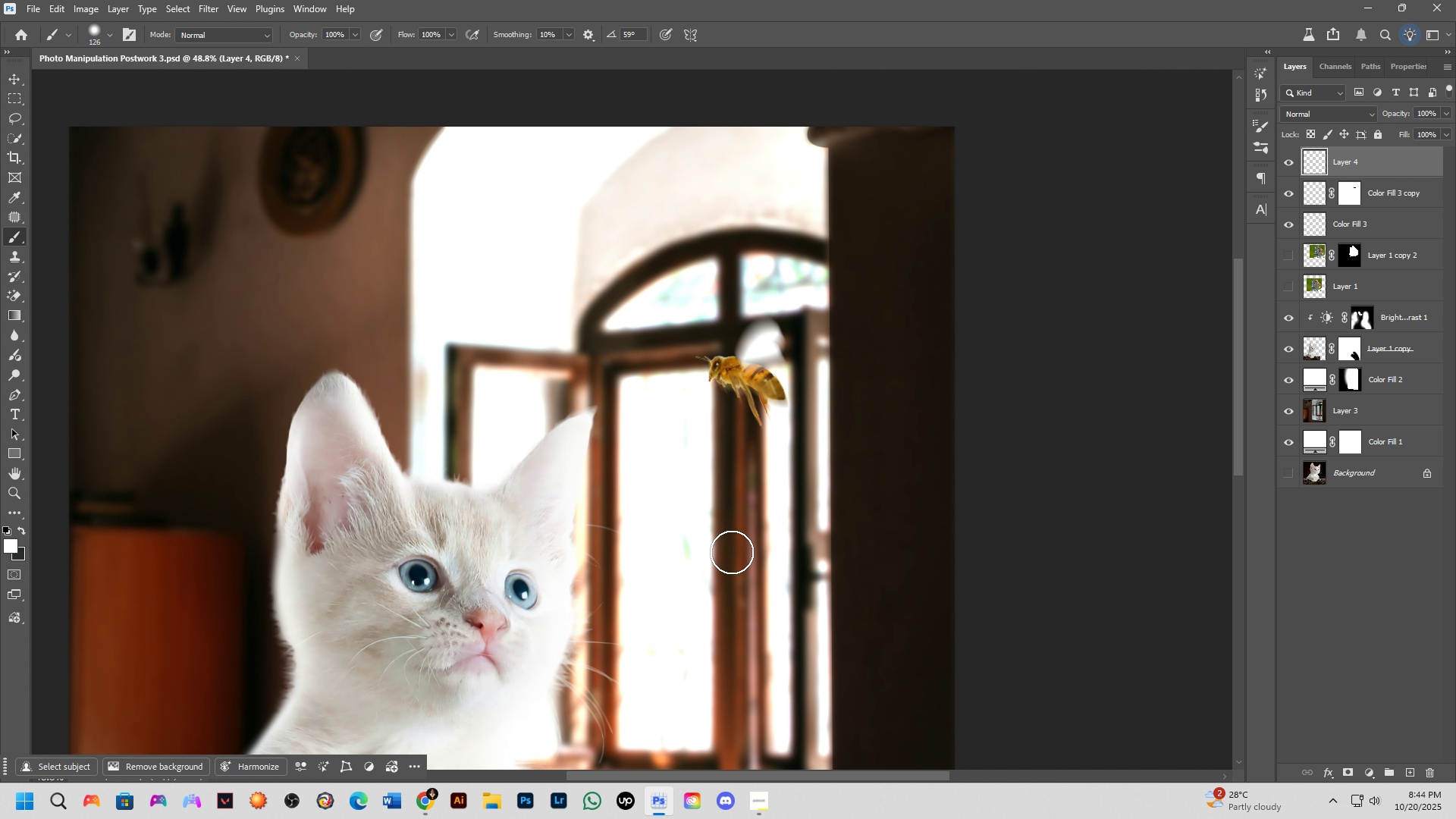 
scroll: coordinate [698, 489], scroll_direction: none, amount: 0.0
 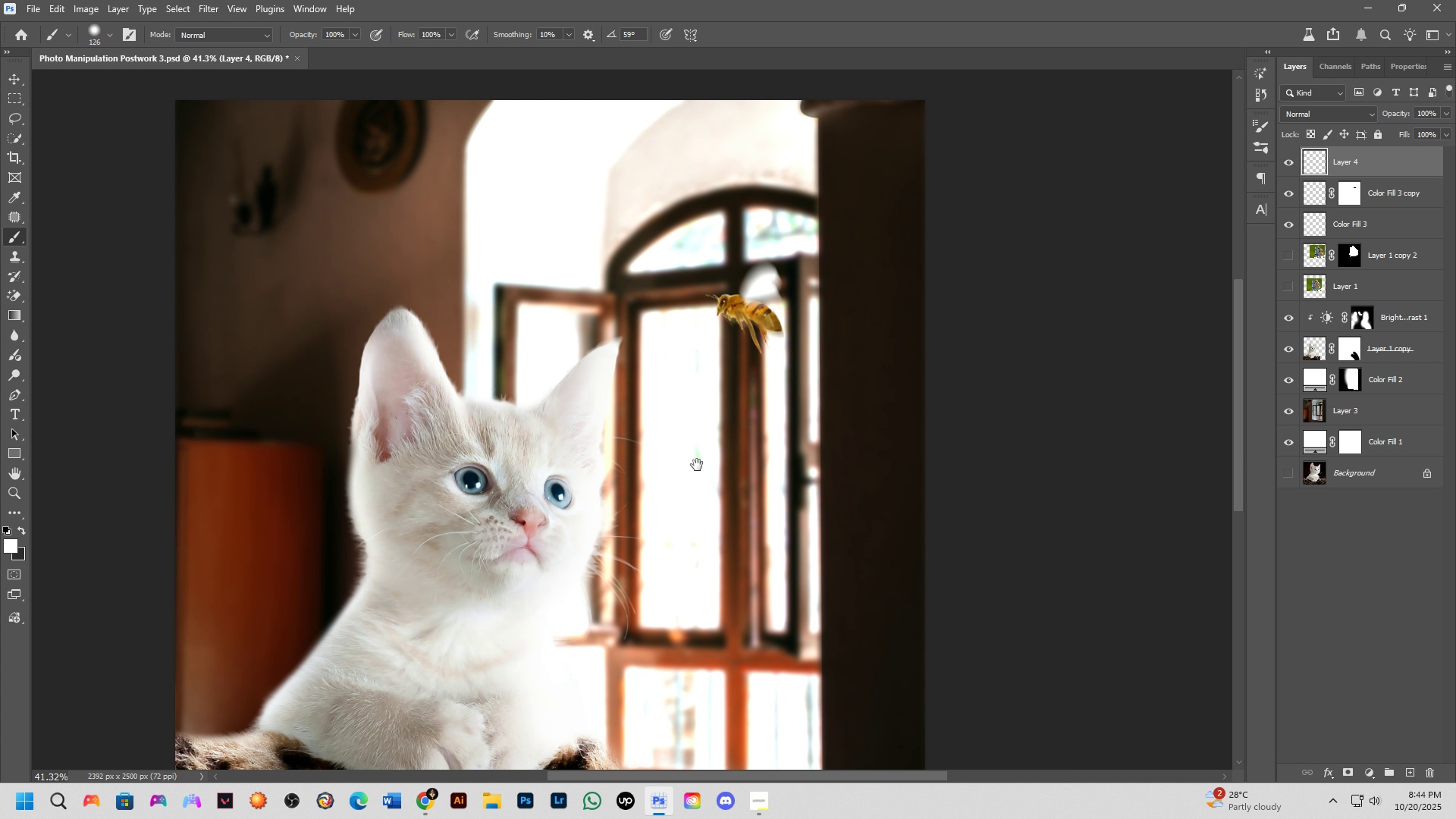 
key(Shift+ShiftLeft)
 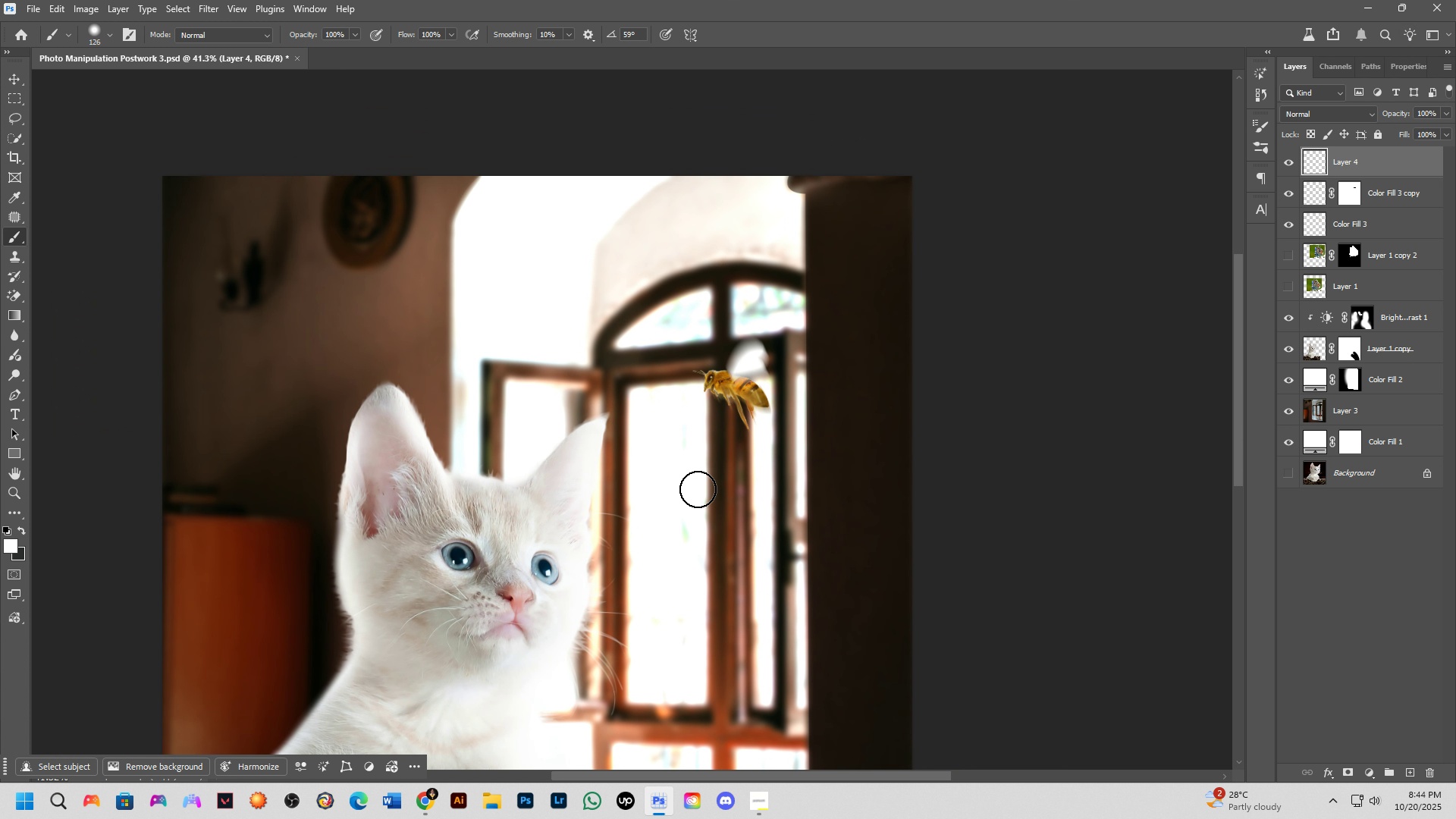 
hold_key(key=Space, duration=0.59)
 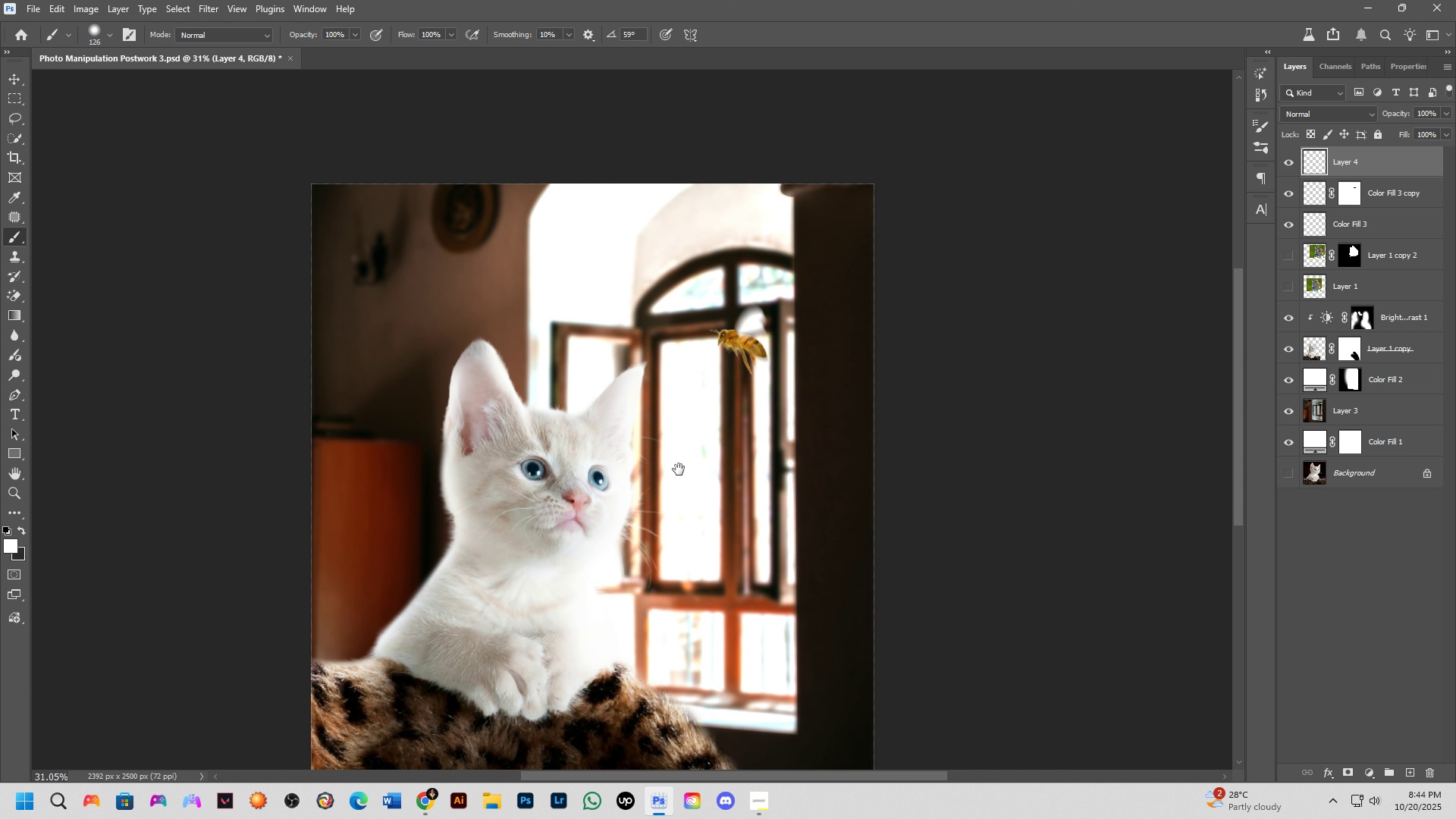 
left_click_drag(start_coordinate=[684, 541], to_coordinate=[697, 465])
 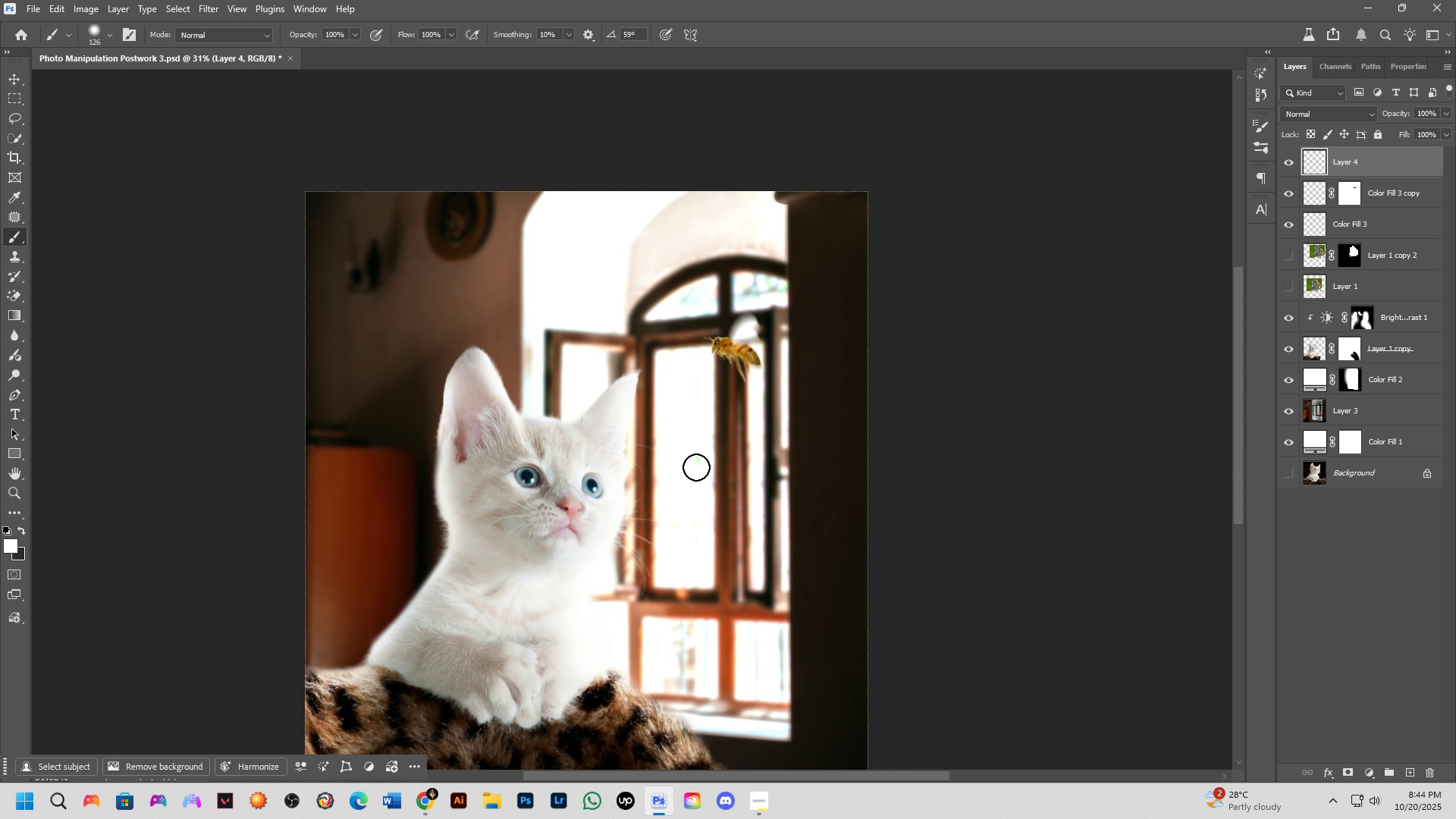 
scroll: coordinate [696, 467], scroll_direction: down, amount: 3.0
 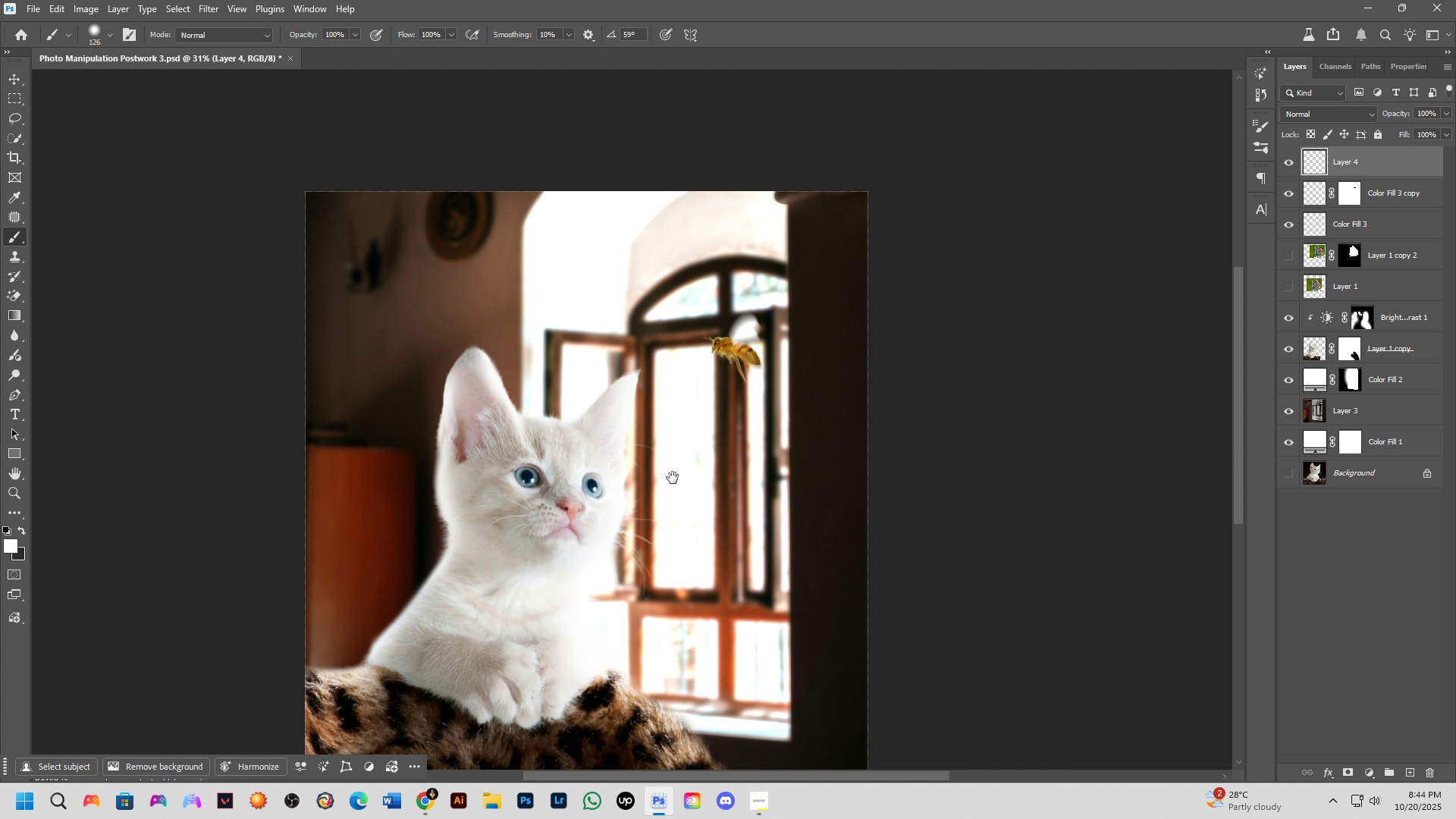 
hold_key(key=Space, duration=0.58)
 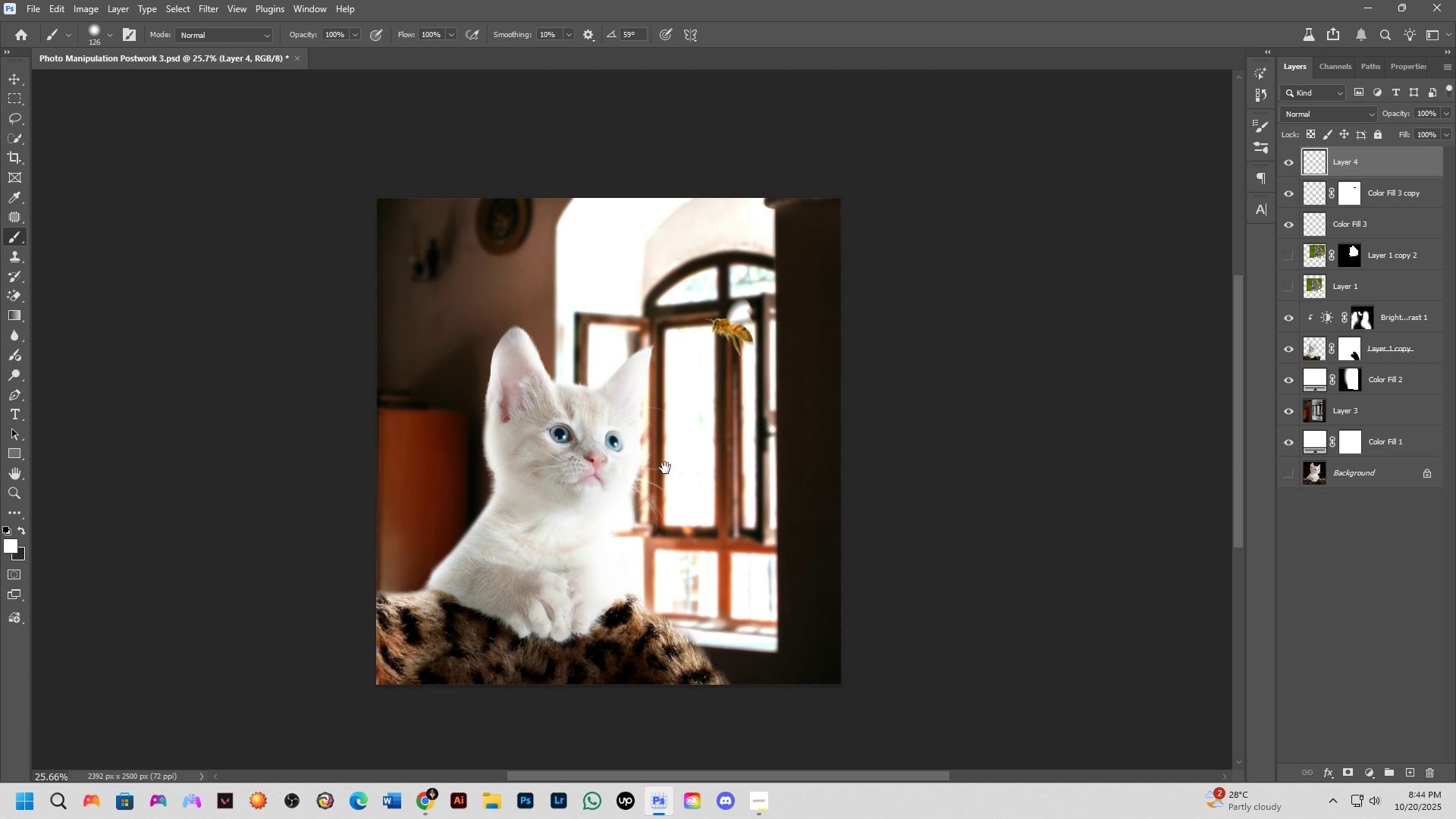 
left_click_drag(start_coordinate=[673, 478], to_coordinate=[679, 469])
 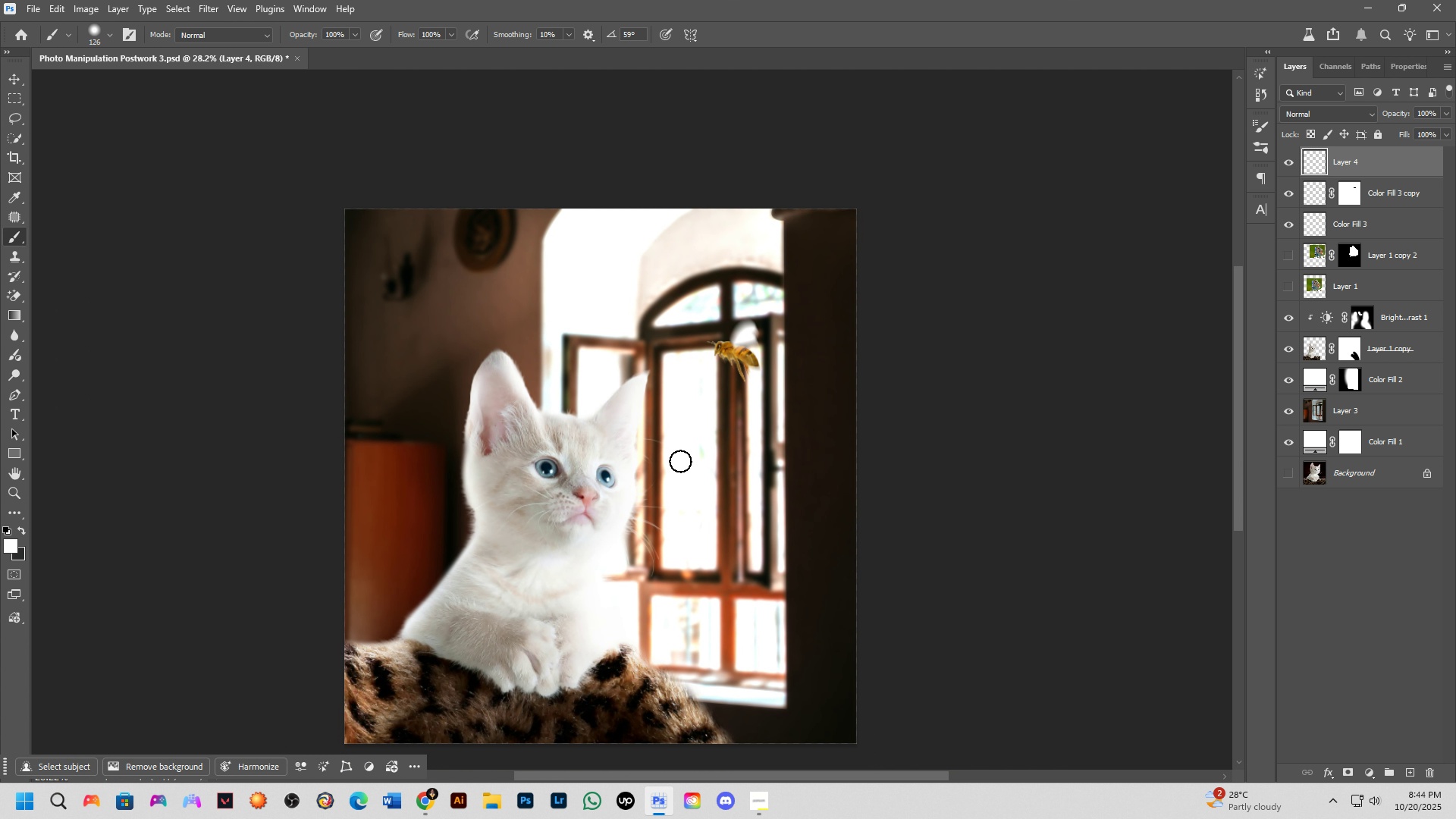 
scroll: coordinate [680, 461], scroll_direction: down, amount: 2.0
 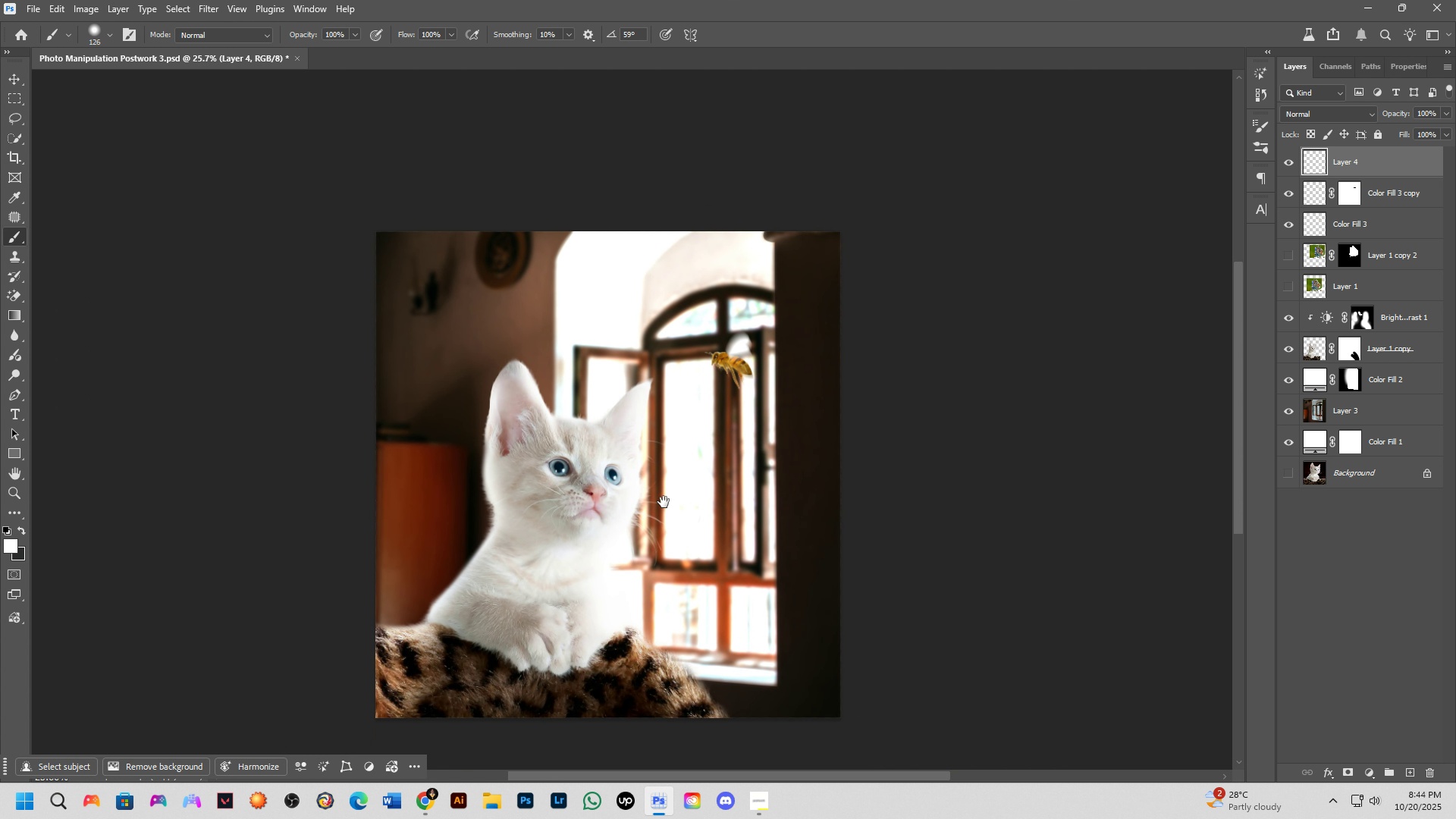 
hold_key(key=Space, duration=0.6)
 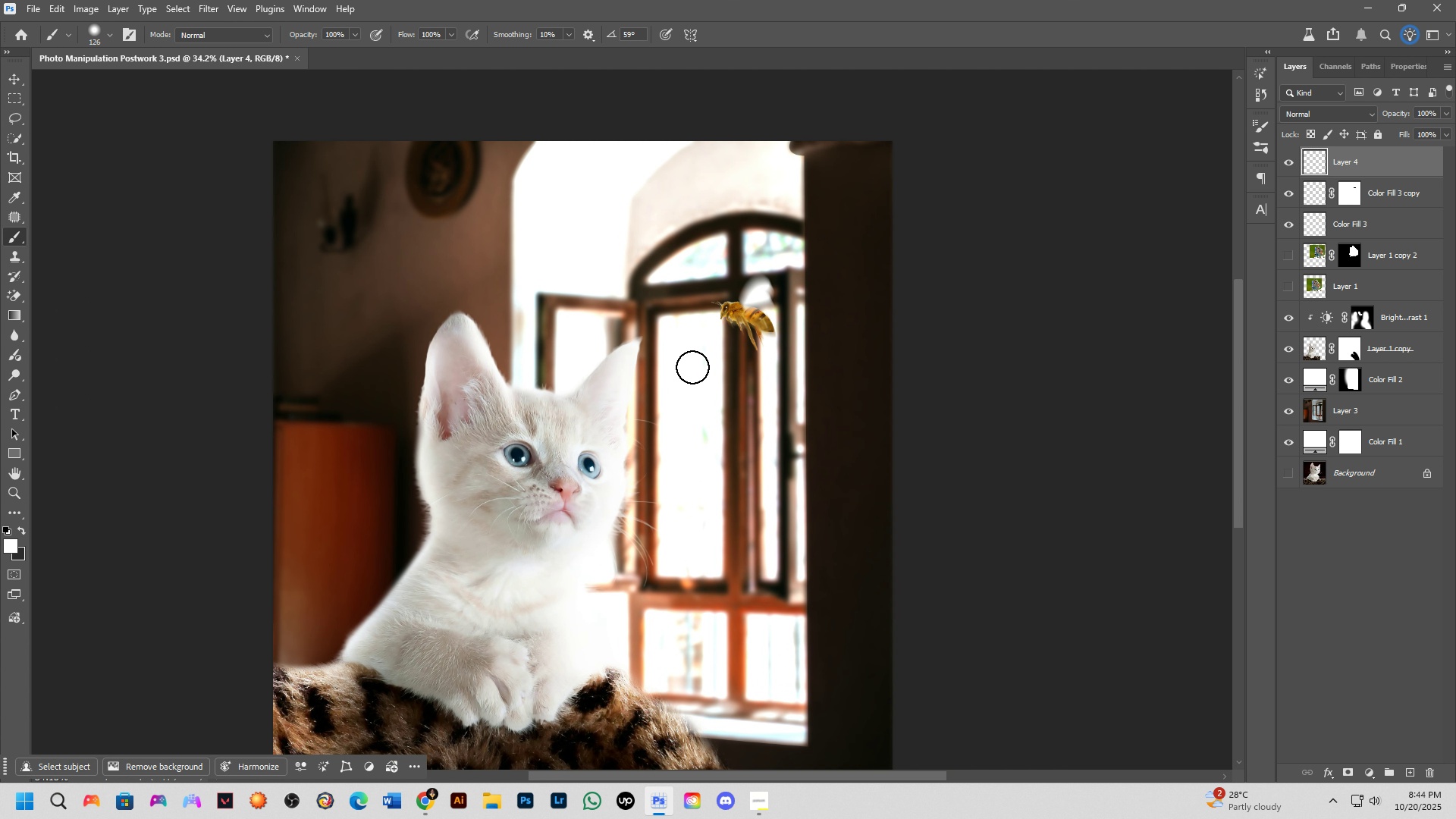 
left_click_drag(start_coordinate=[664, 502], to_coordinate=[665, 468])
 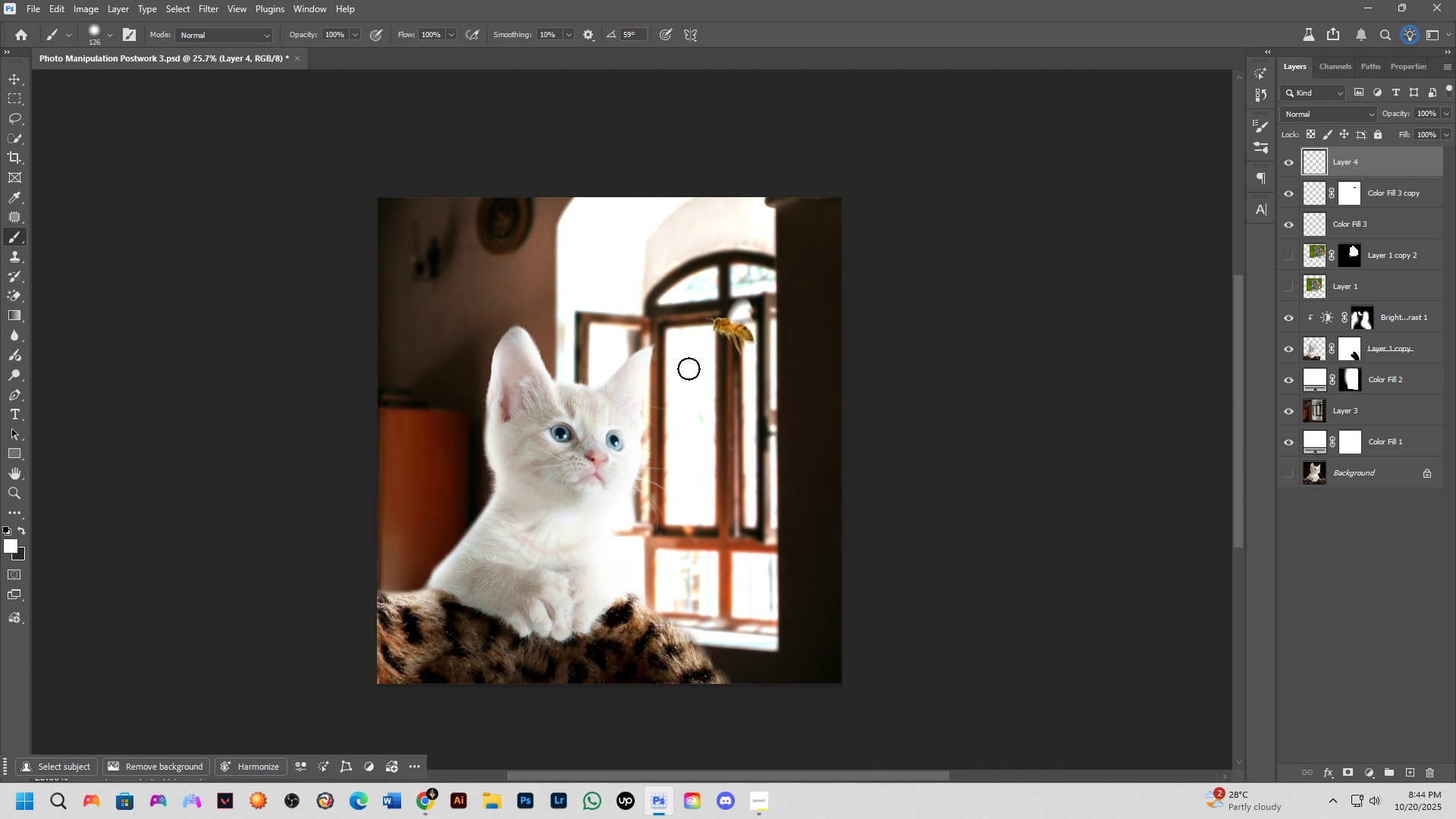 
scroll: coordinate [744, 346], scroll_direction: up, amount: 11.0
 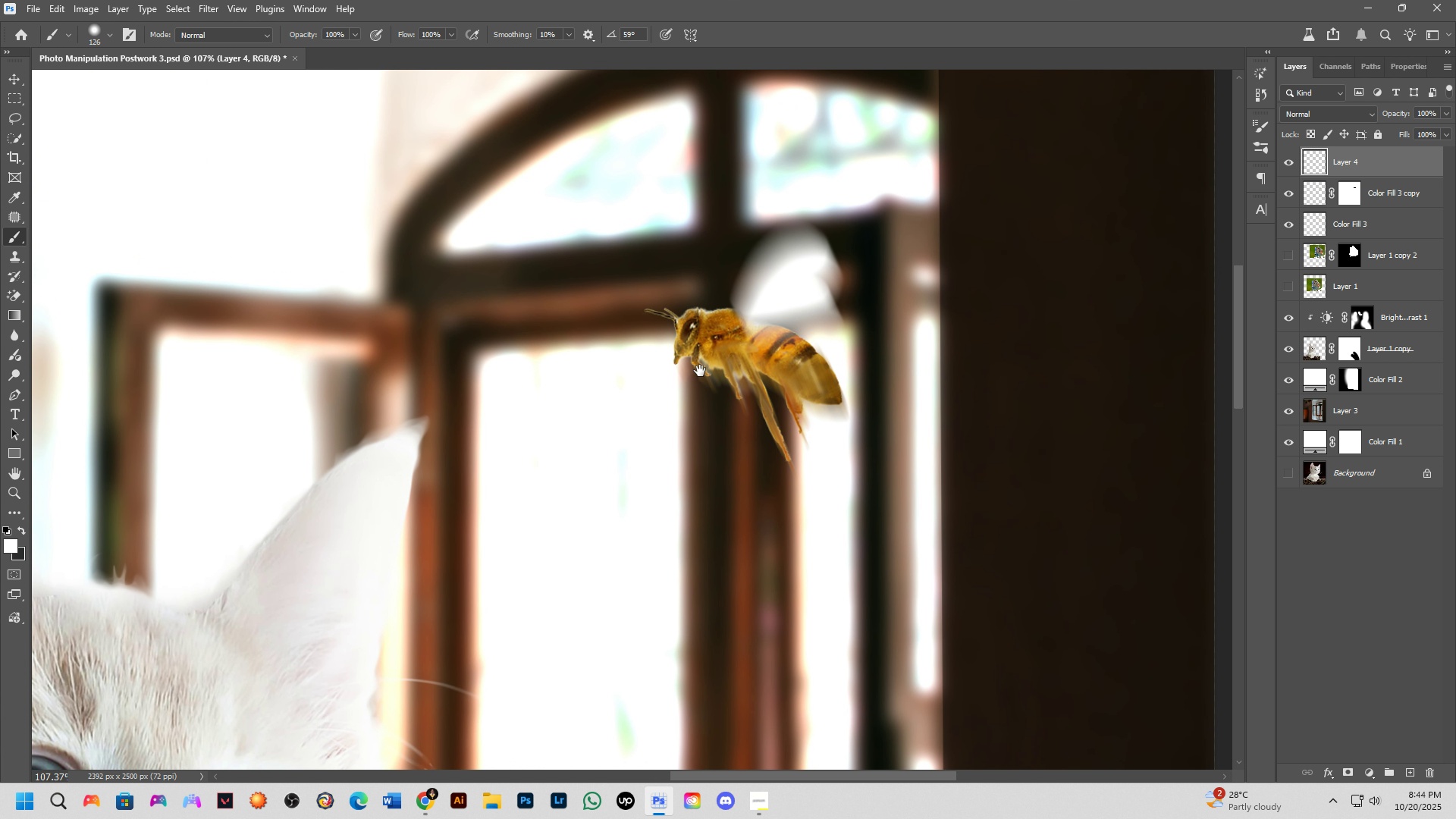 
key(Shift+ShiftLeft)
 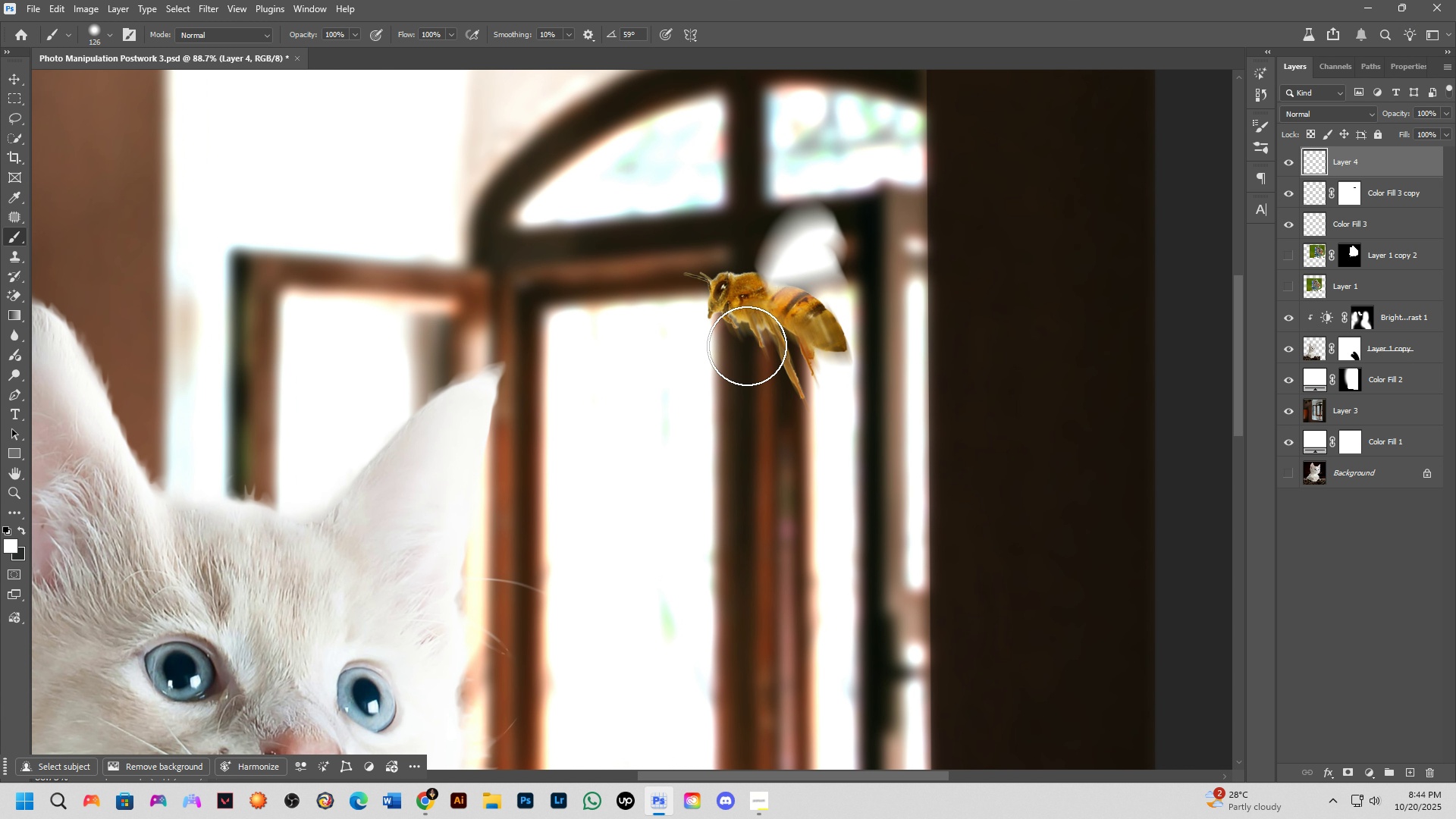 
hold_key(key=Space, duration=0.65)
 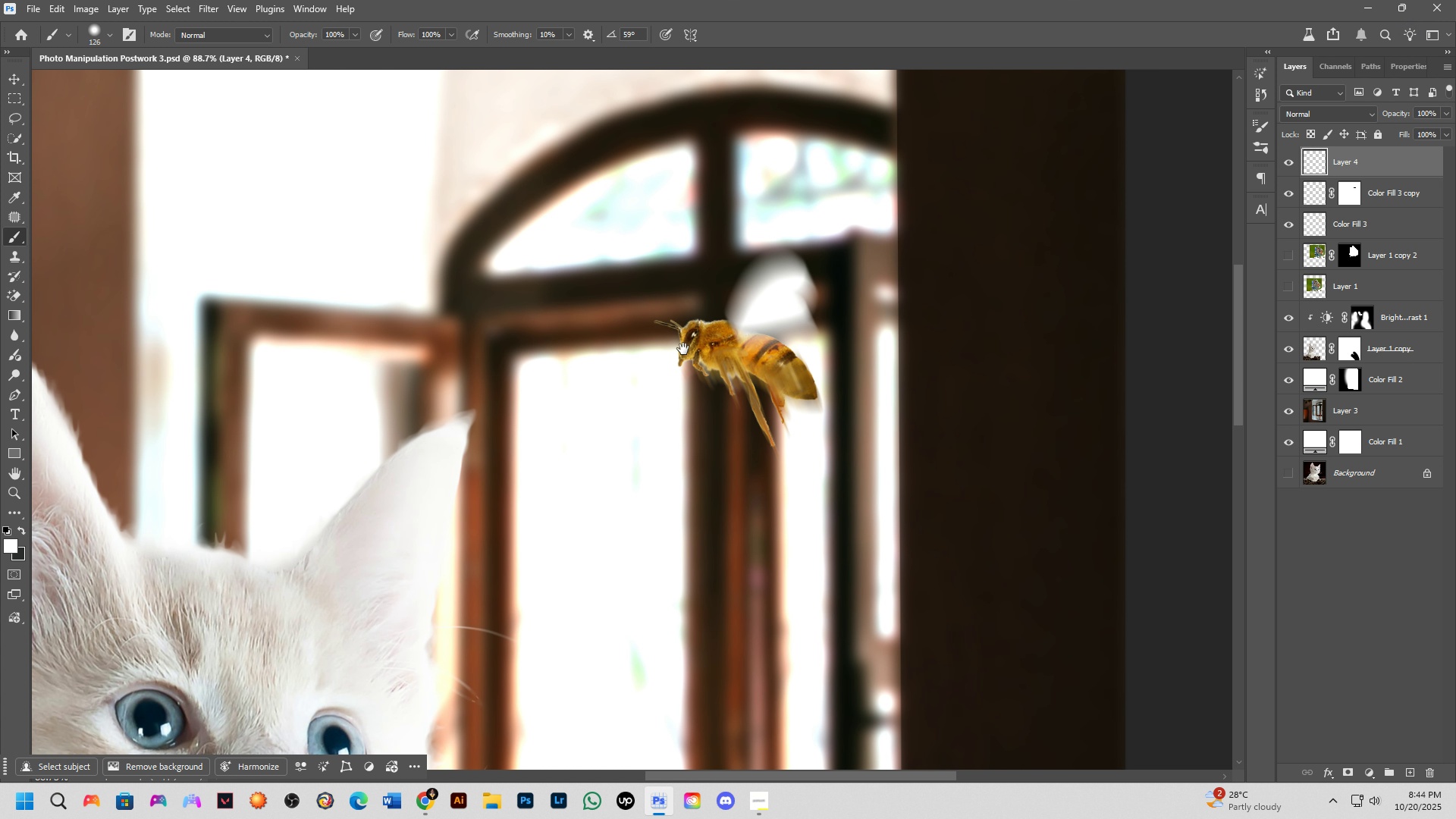 
left_click_drag(start_coordinate=[726, 319], to_coordinate=[700, 371])
 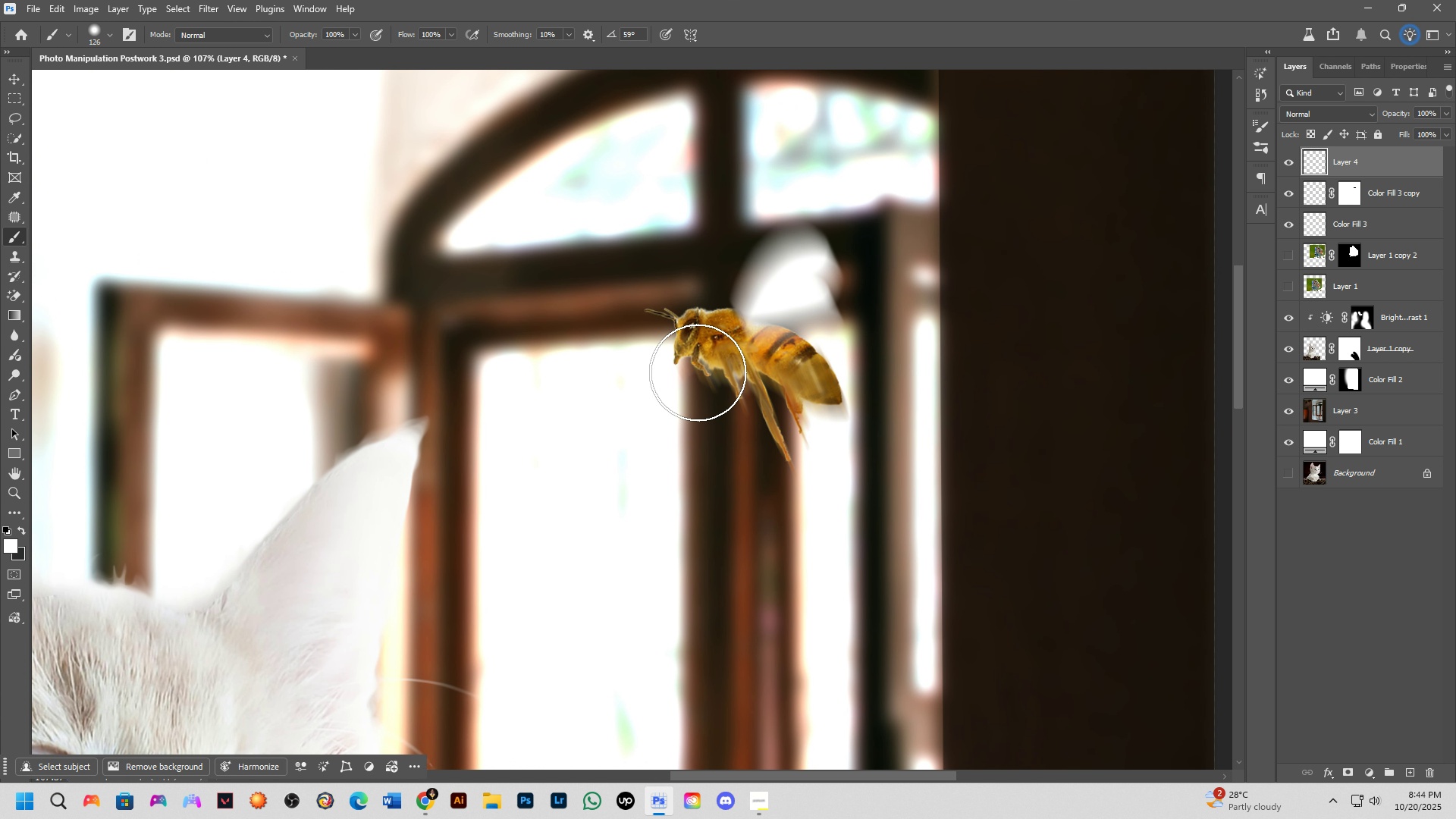 
scroll: coordinate [698, 372], scroll_direction: down, amount: 2.0
 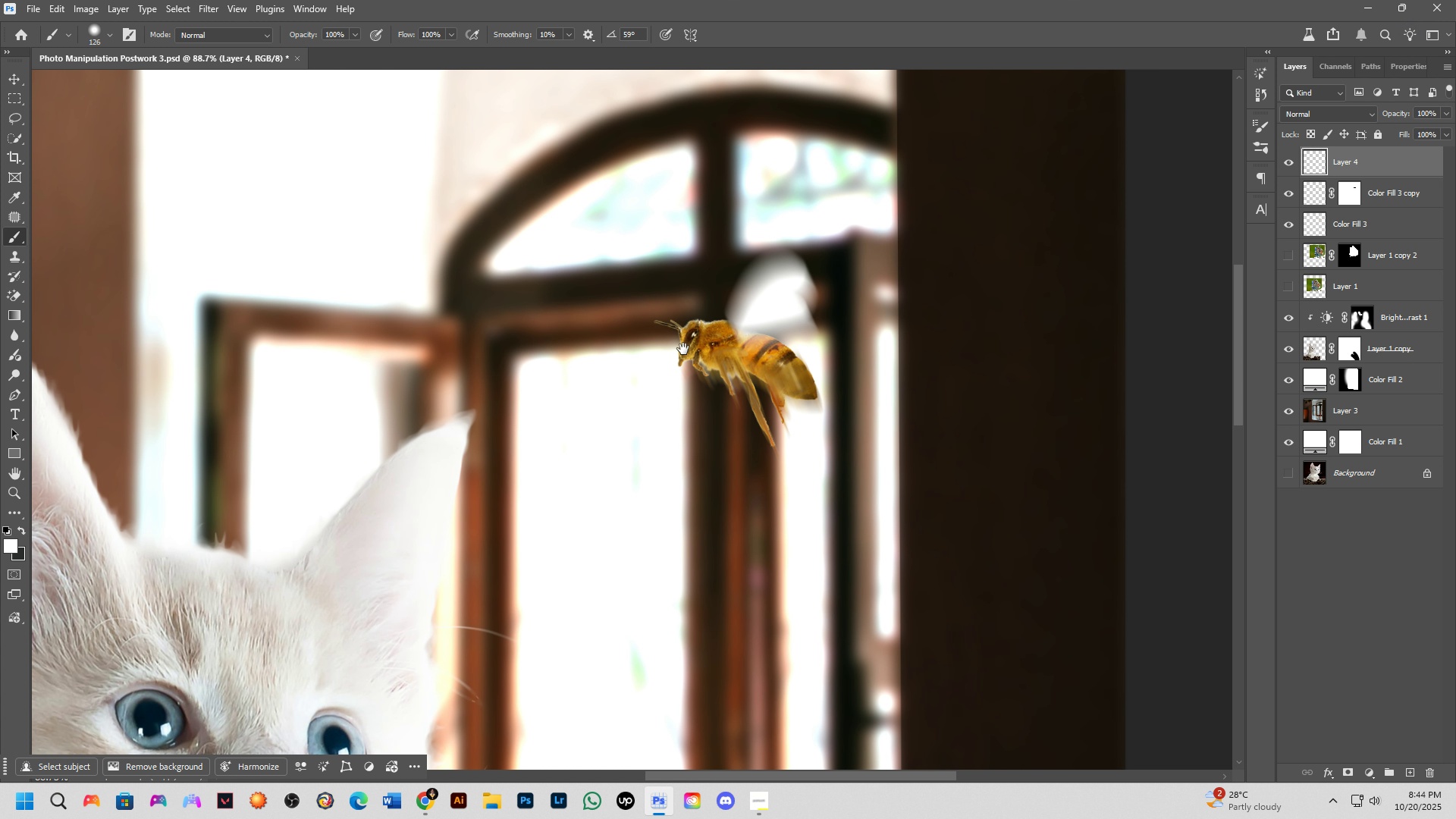 
hold_key(key=Space, duration=0.48)
 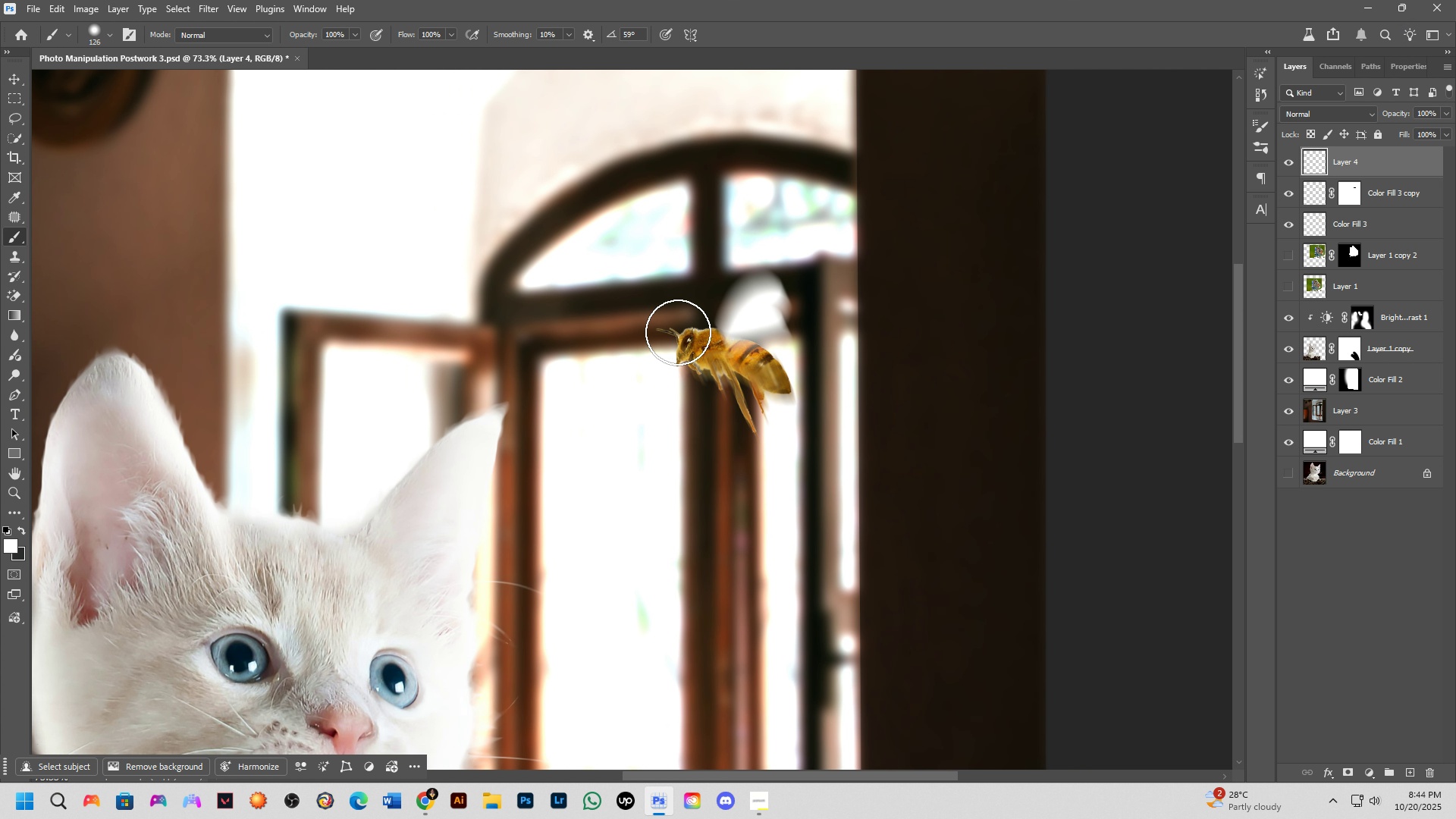 
left_click_drag(start_coordinate=[673, 310], to_coordinate=[672, 320])
 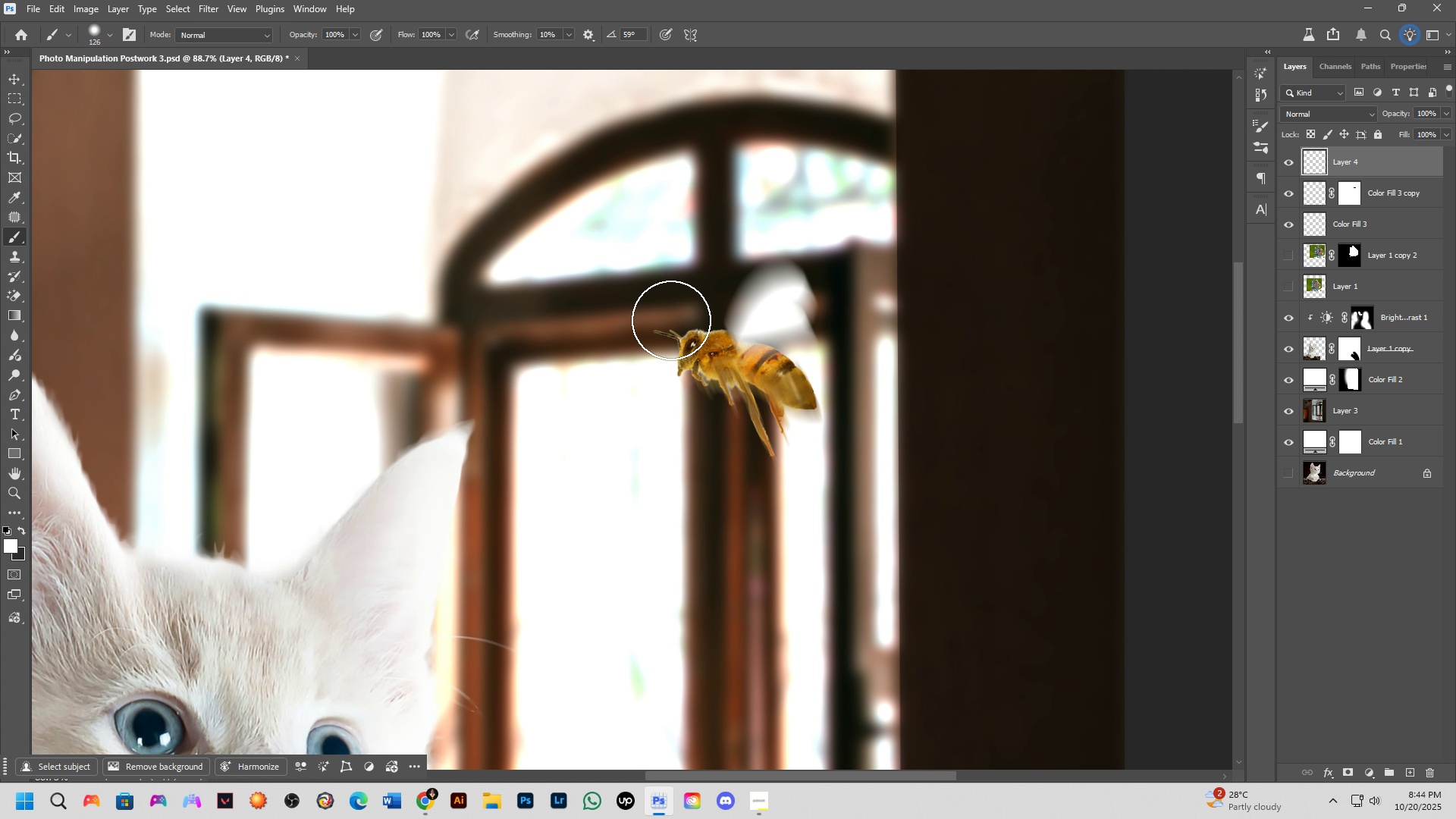 
scroll: coordinate [671, 320], scroll_direction: down, amount: 2.0
 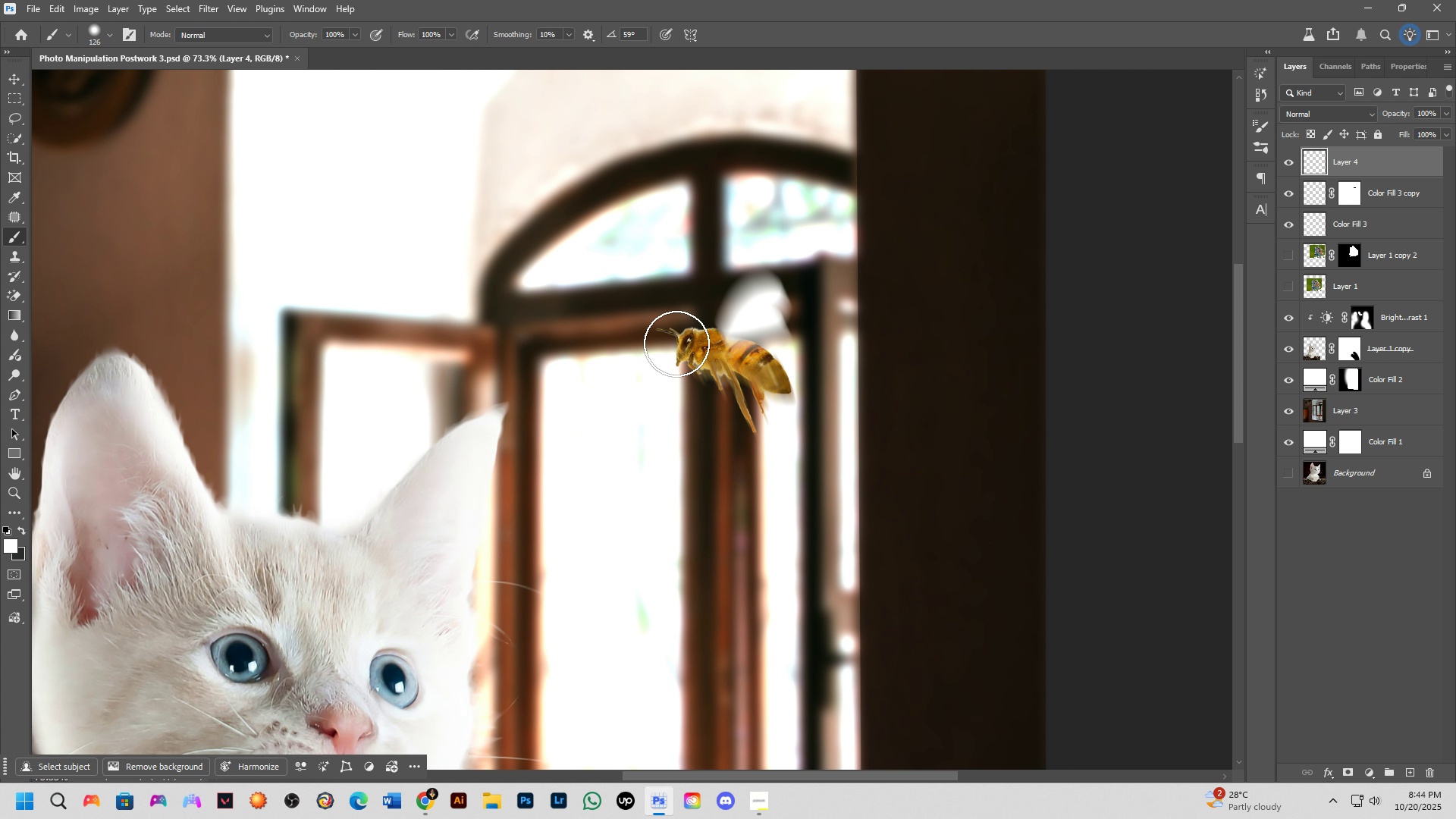 
hold_key(key=Space, duration=0.46)
 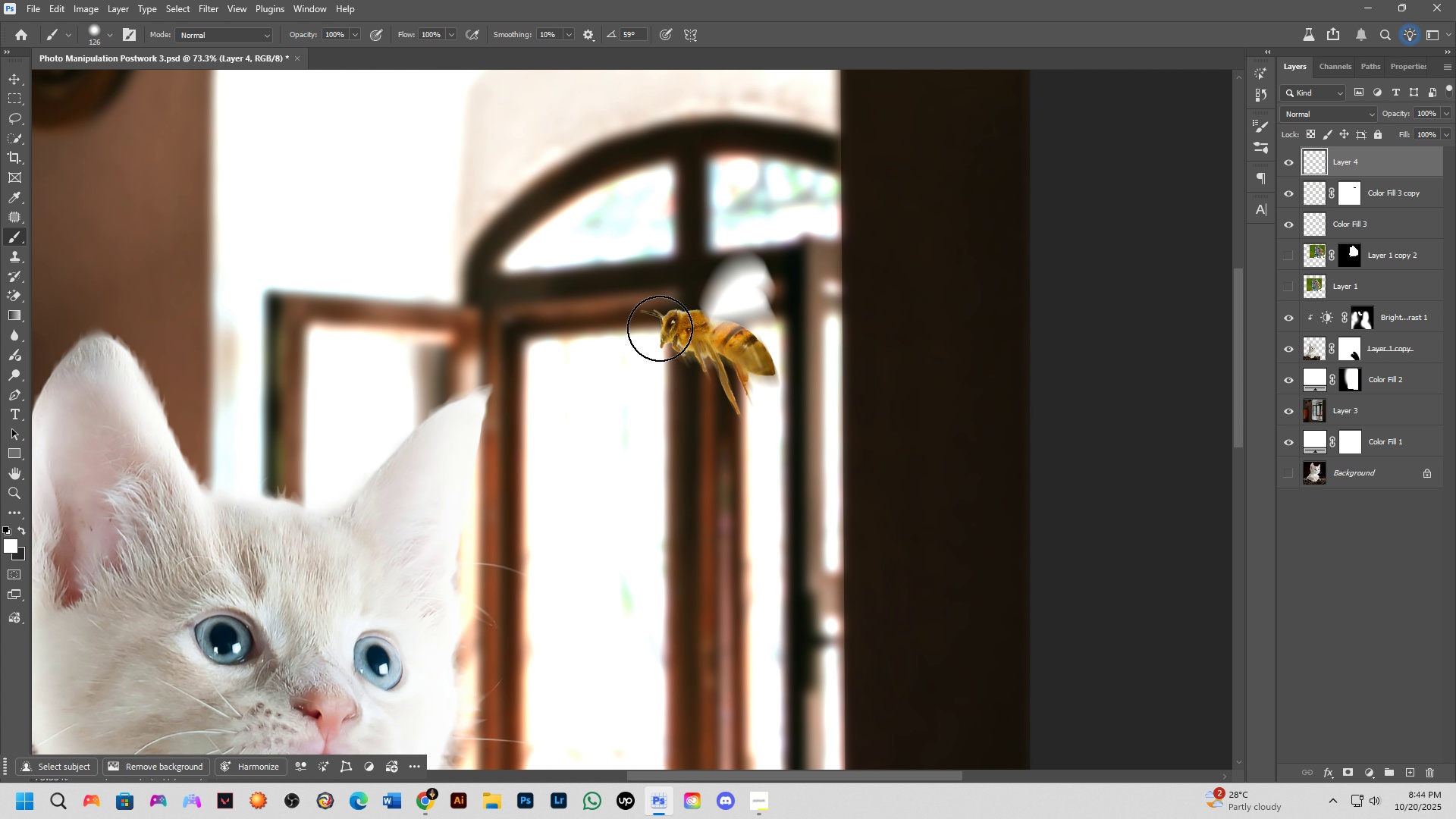 
left_click_drag(start_coordinate=[676, 347], to_coordinate=[660, 328])
 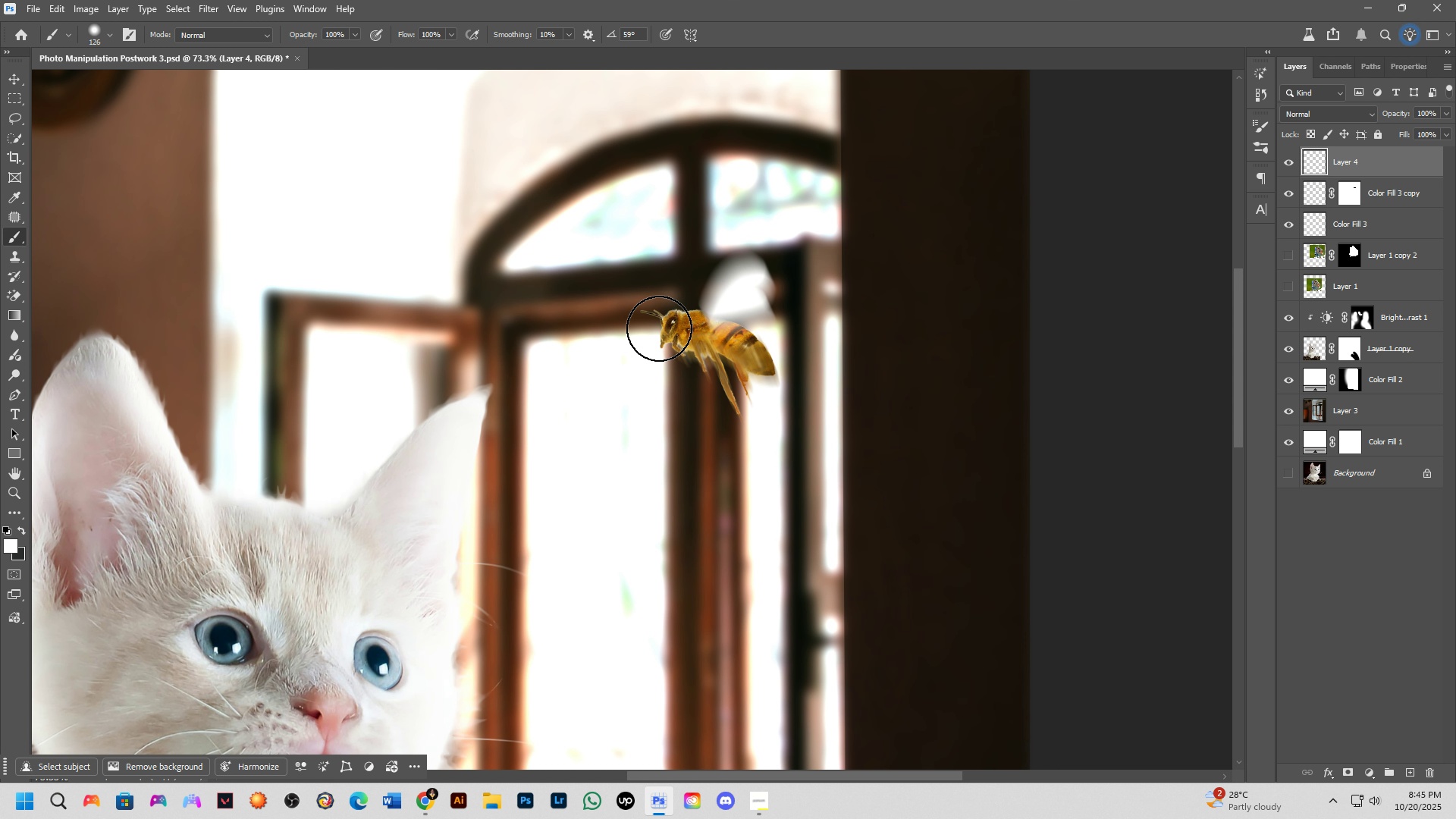 
wait(34.51)
 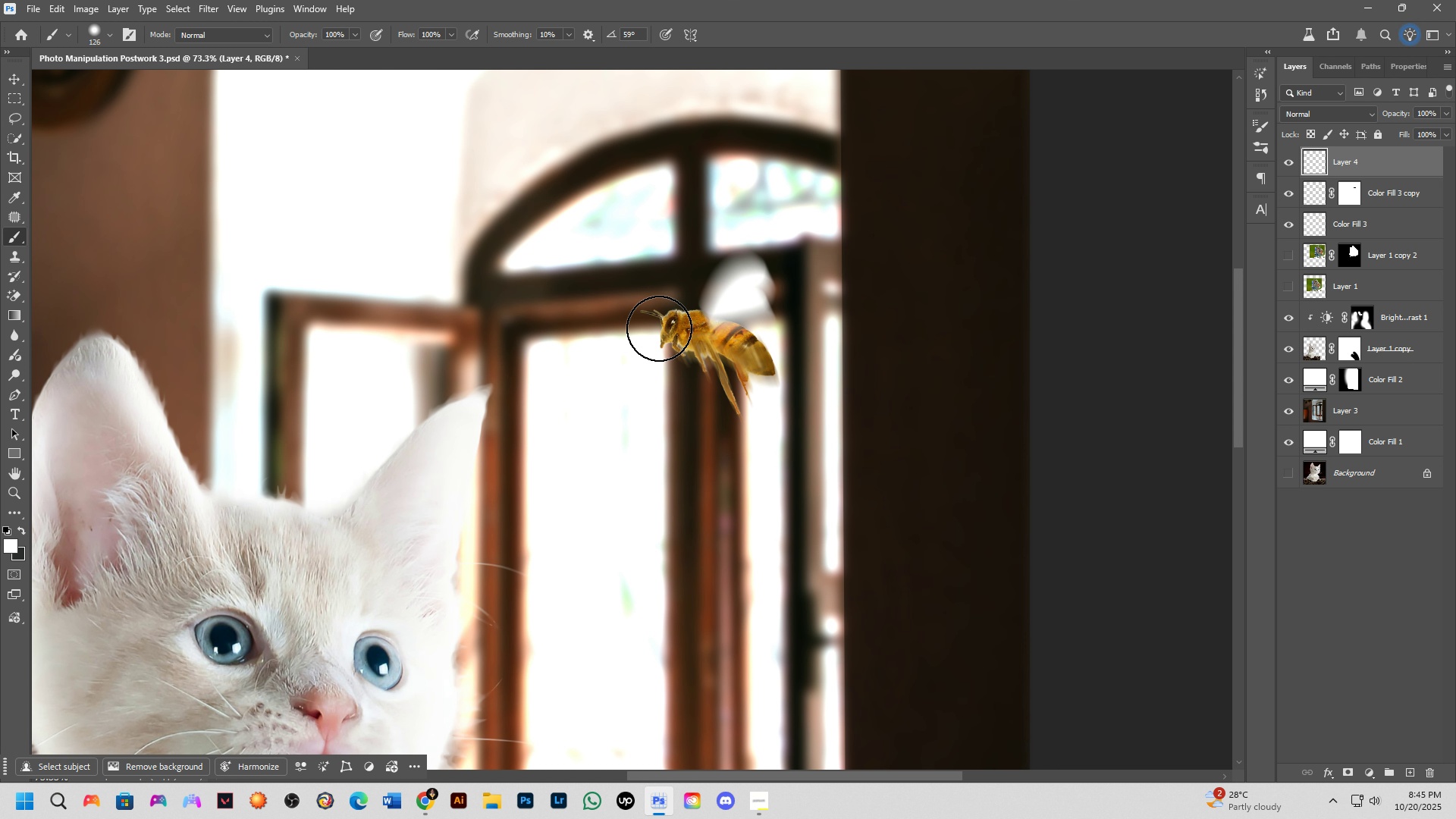 
key(Alt+Tab)
 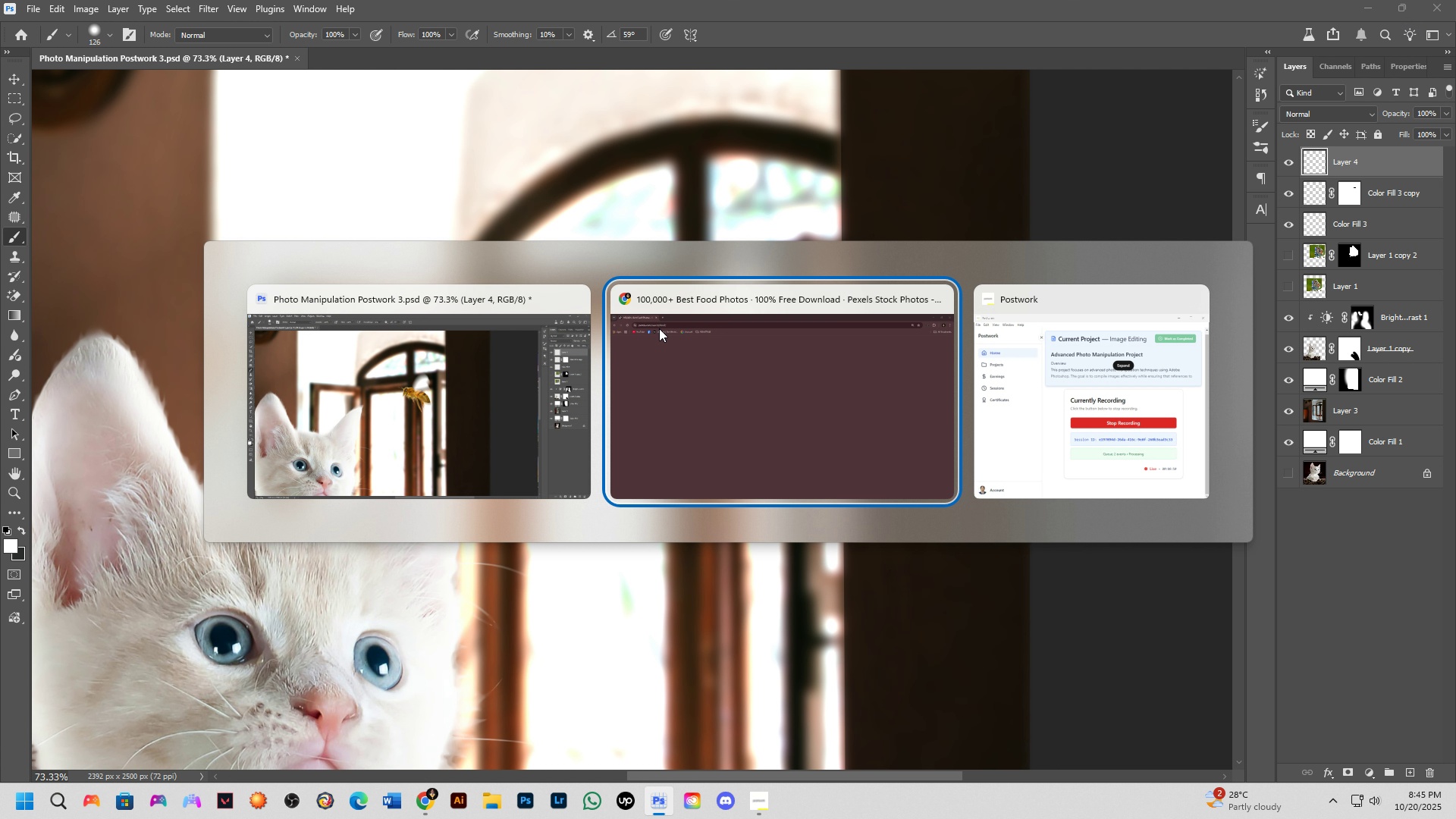 
key(Alt+Tab)